 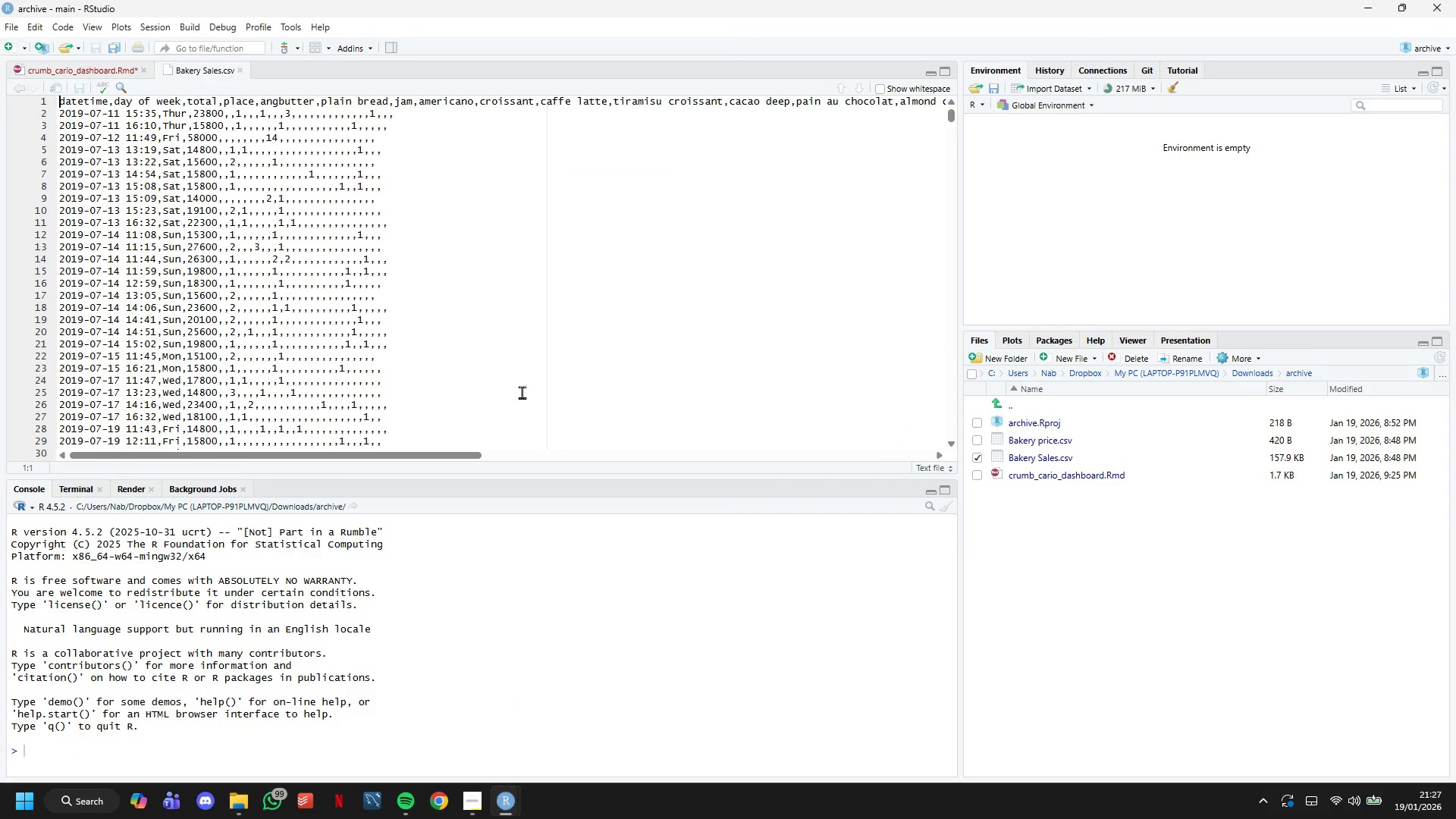 
scroll: coordinate [208, 347], scroll_direction: down, amount: 3.0
 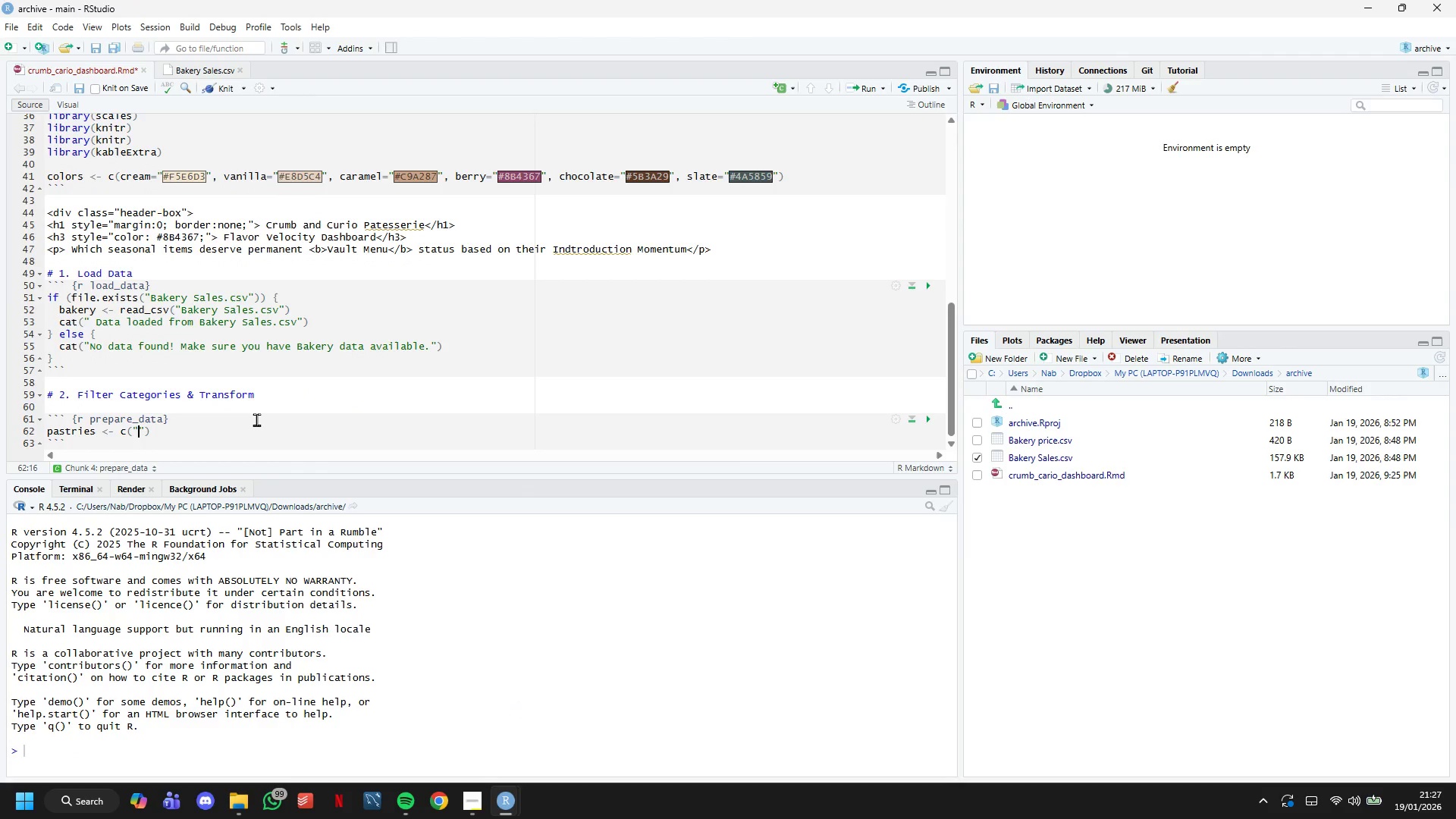 
wait(5.78)
 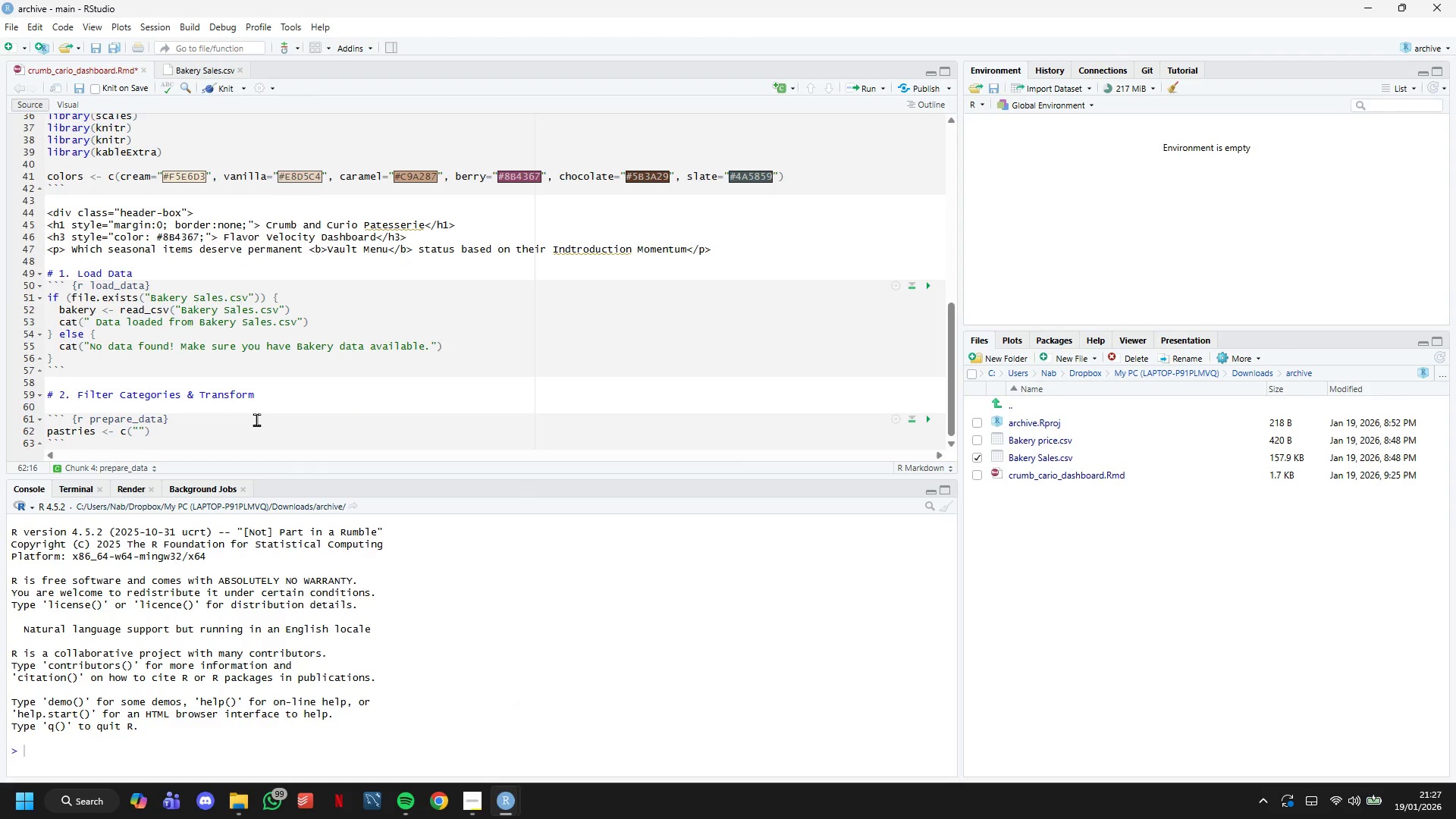 
type(croissant)
 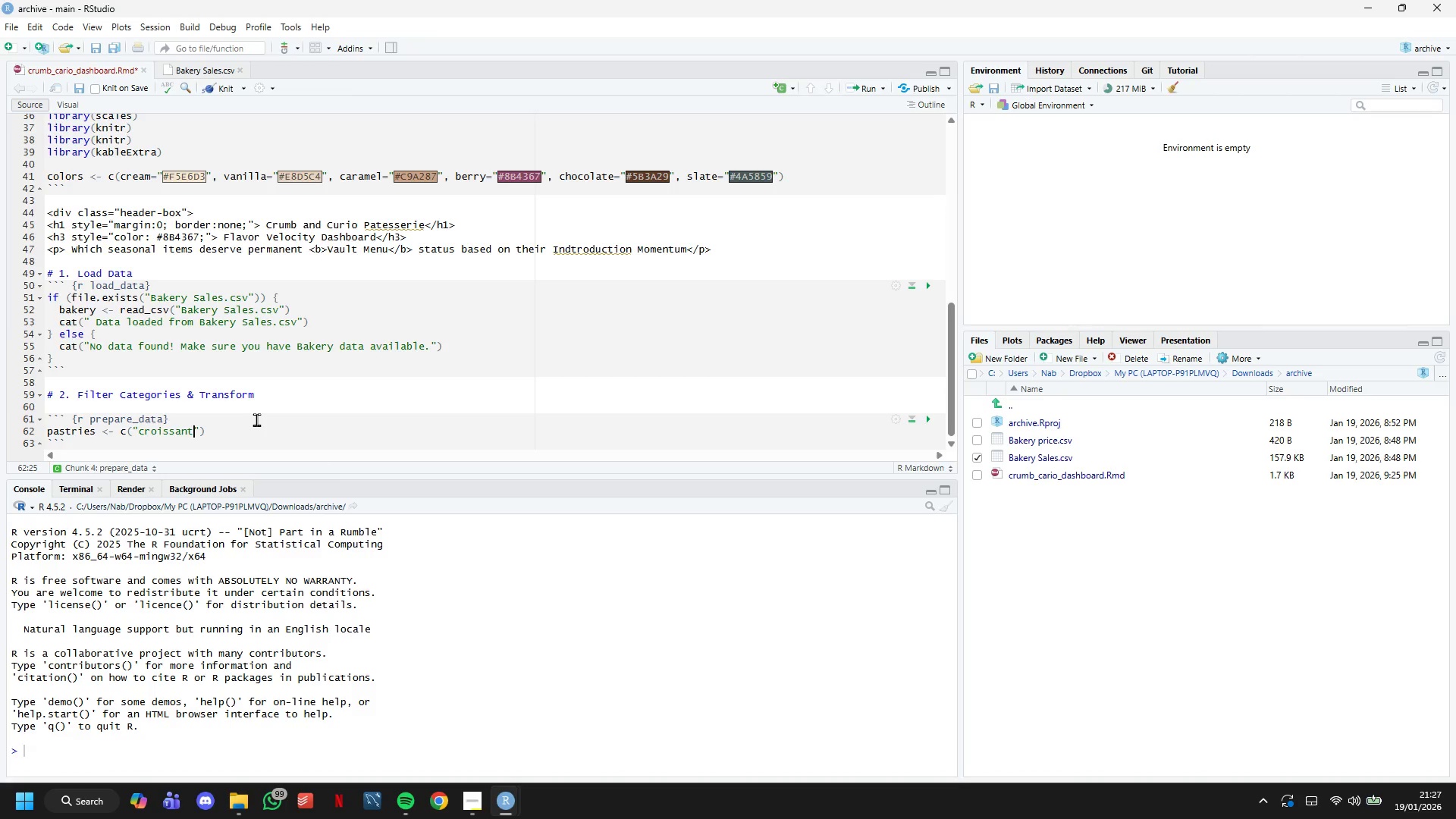 
key(ArrowRight)
 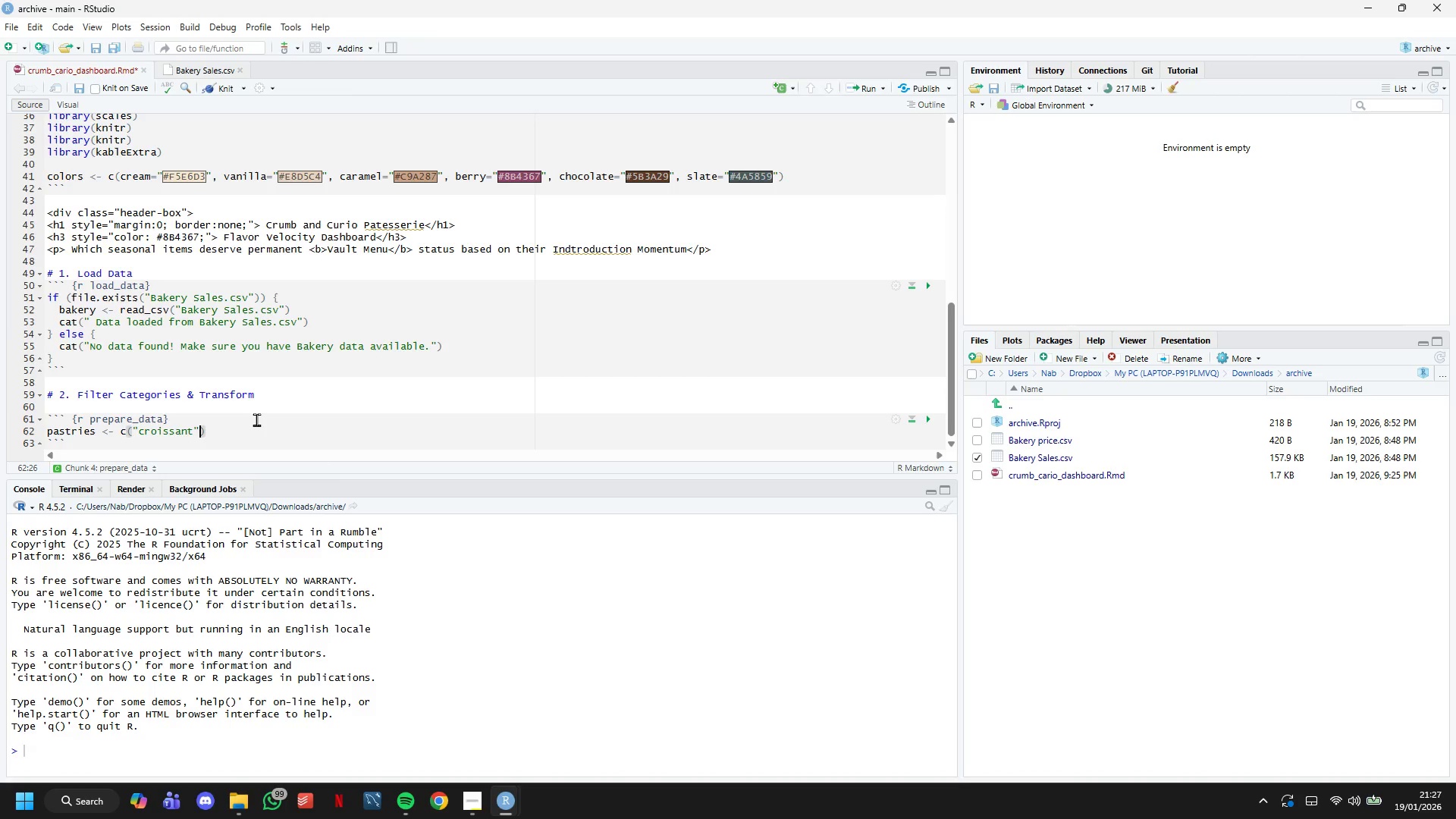 
type(, "tiramisy)
key(Backspace)
type(u croissant)
 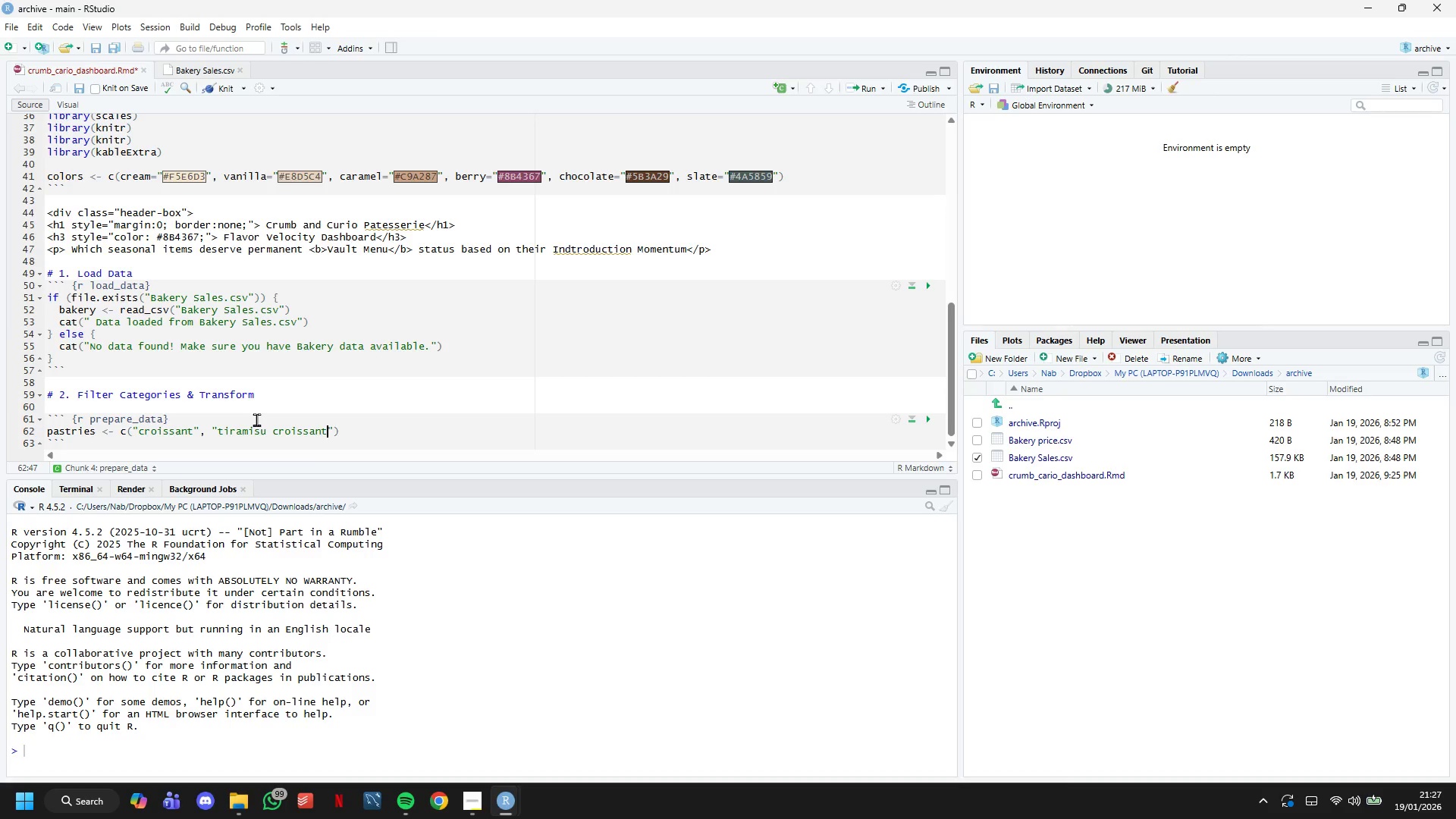 
key(ArrowRight)
 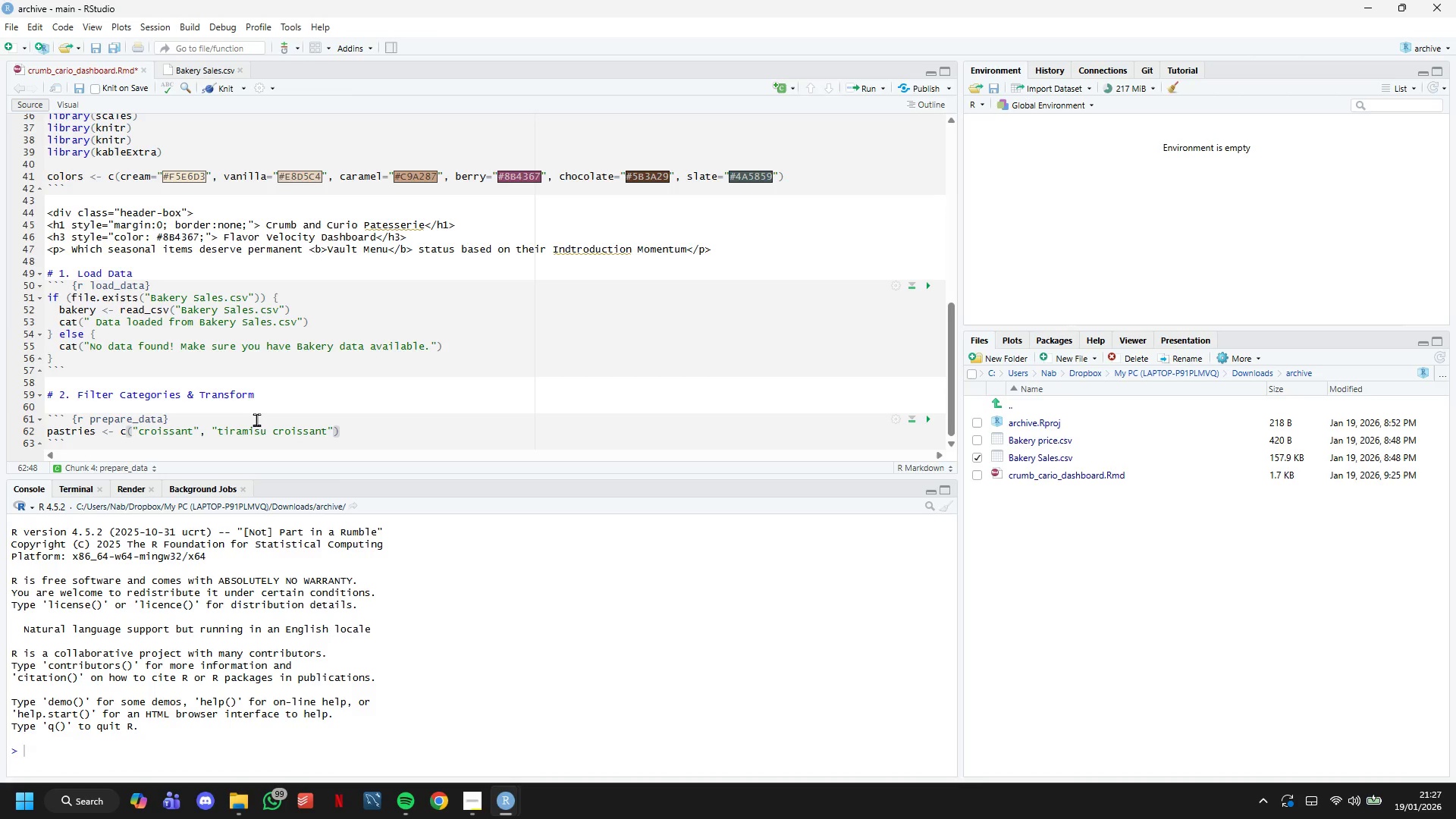 
type(, "pain)
 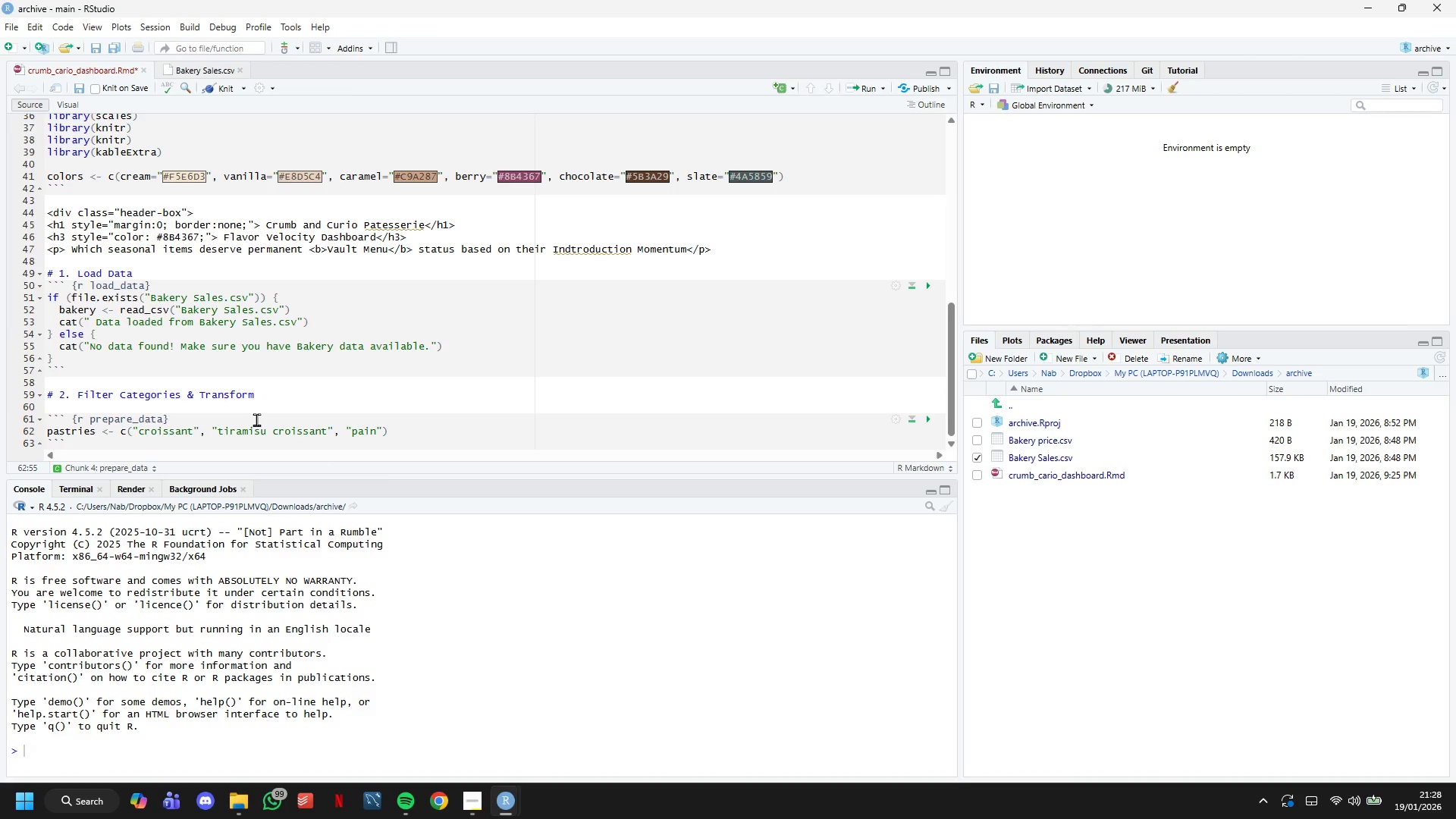 
wait(21.84)
 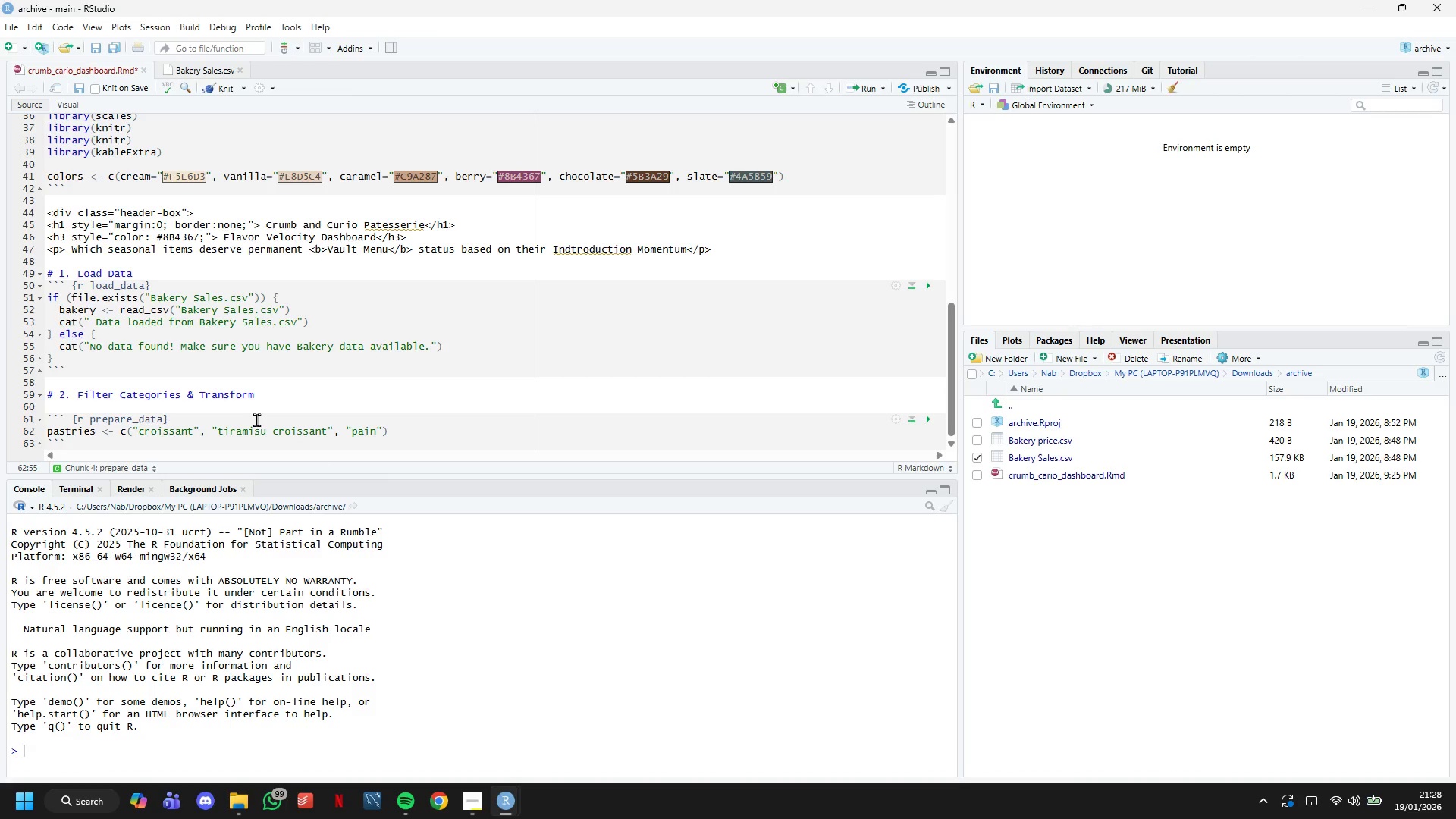 
mouse_move([391, 746])
 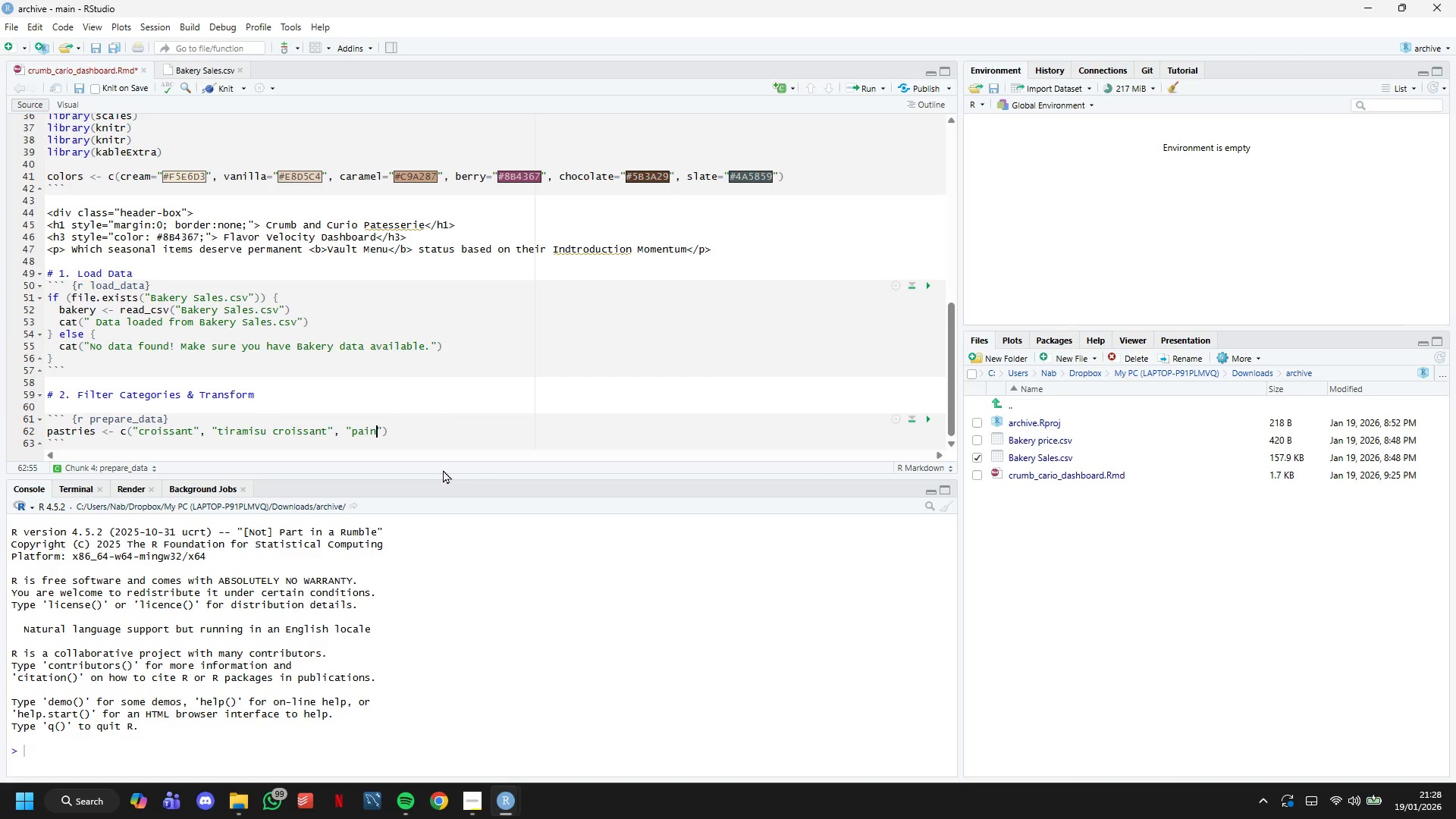 
type( au )
 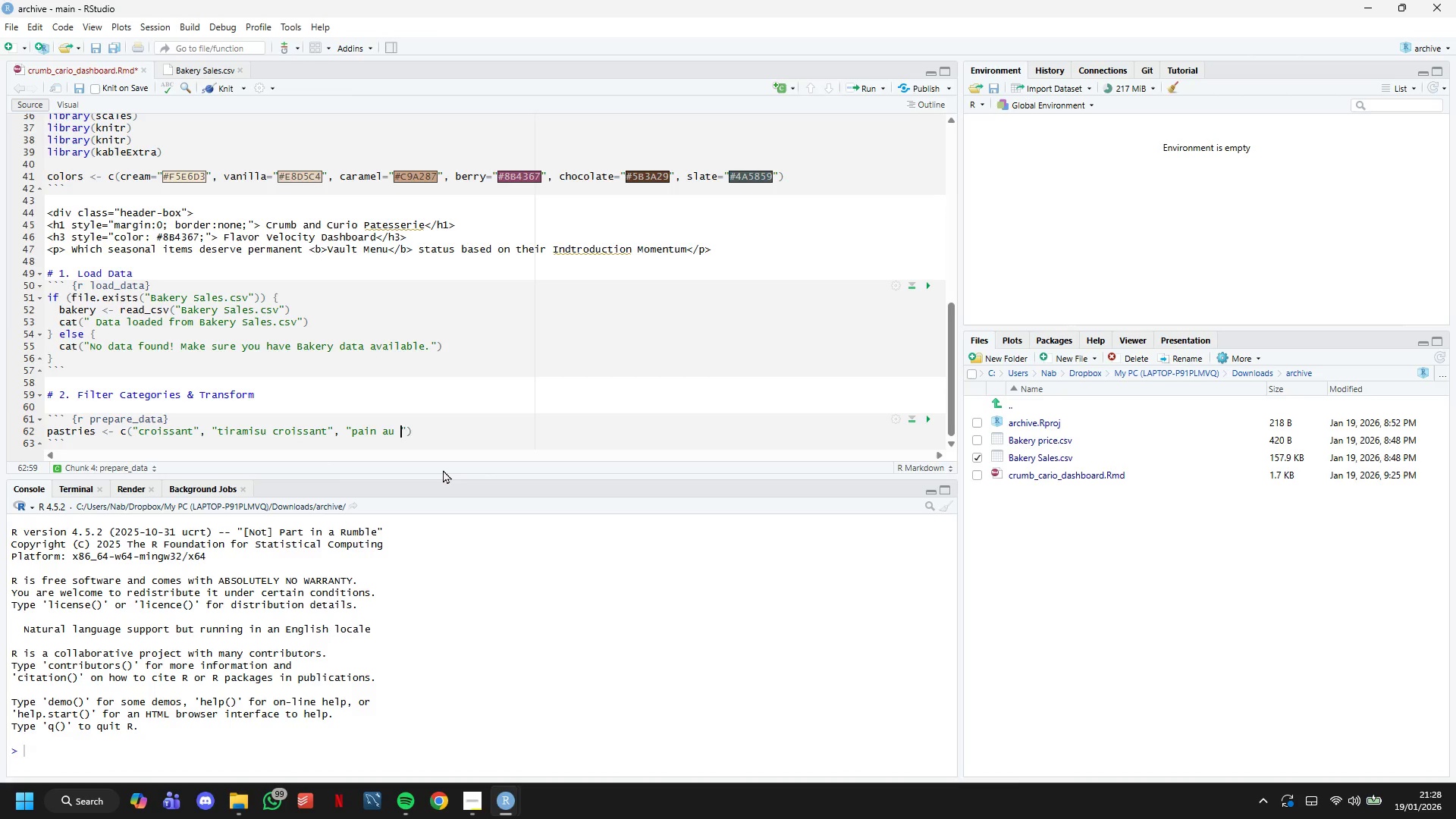 
wait(8.44)
 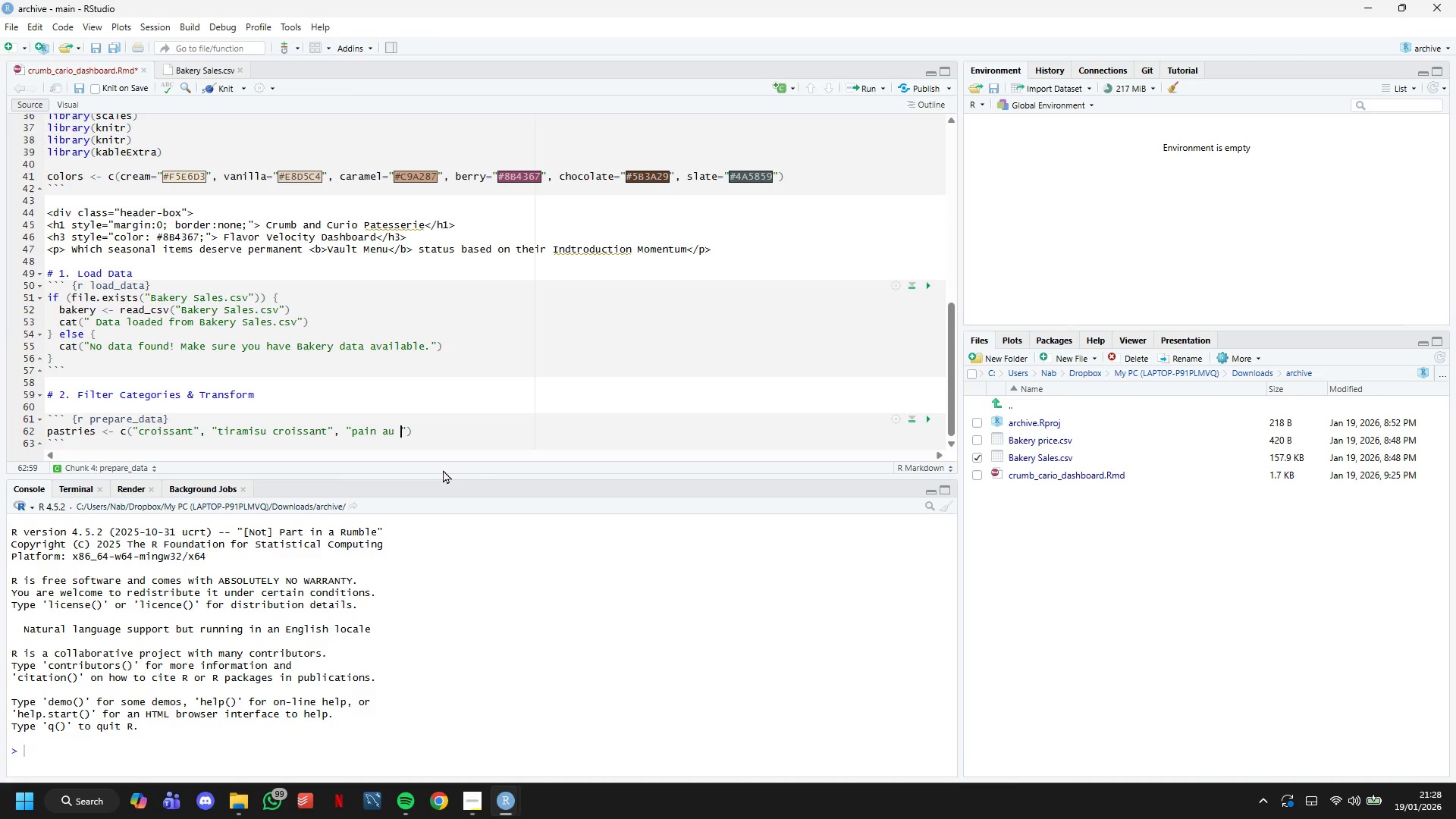 
type(chocolat)
 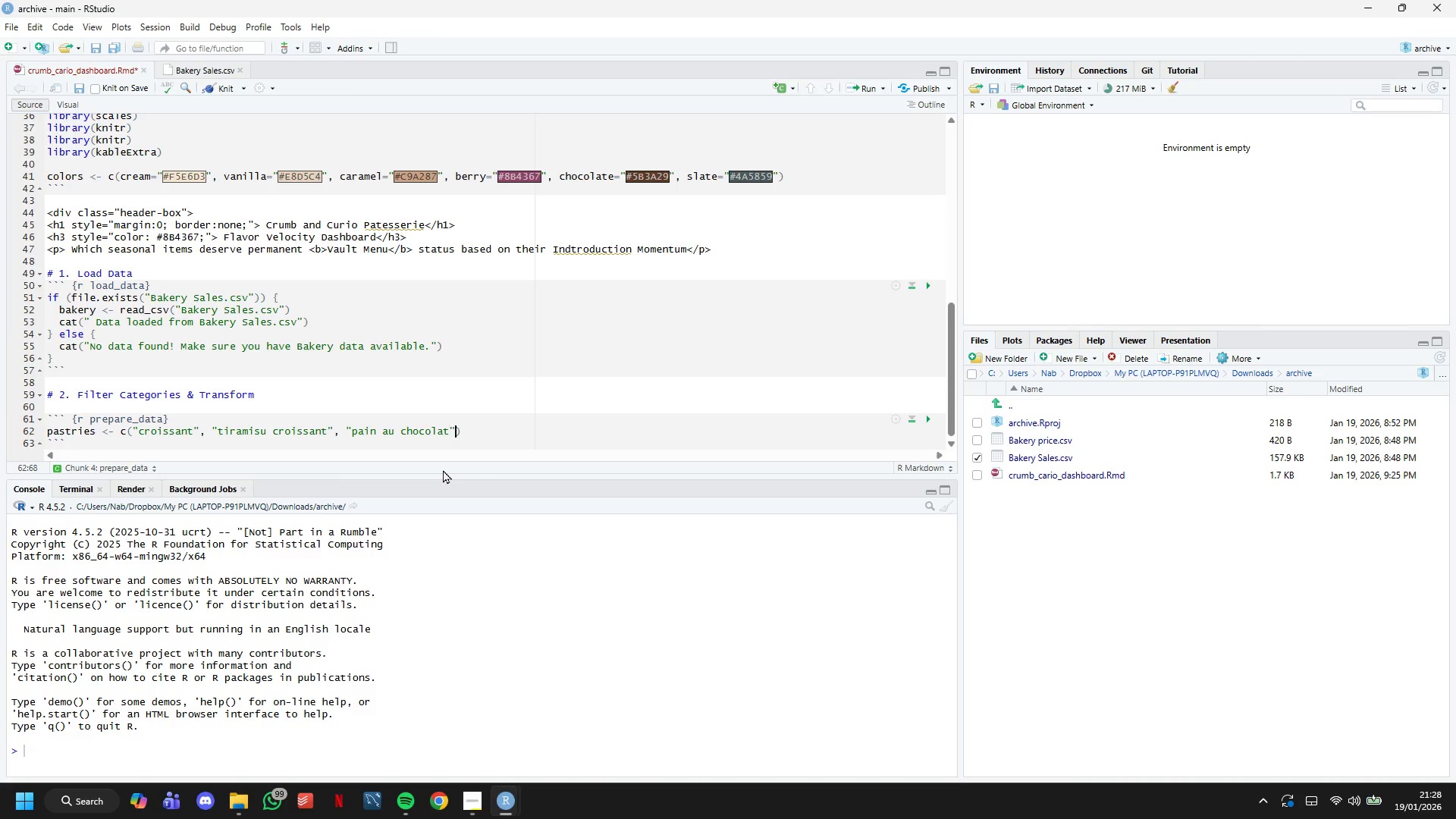 
key(ArrowRight)
 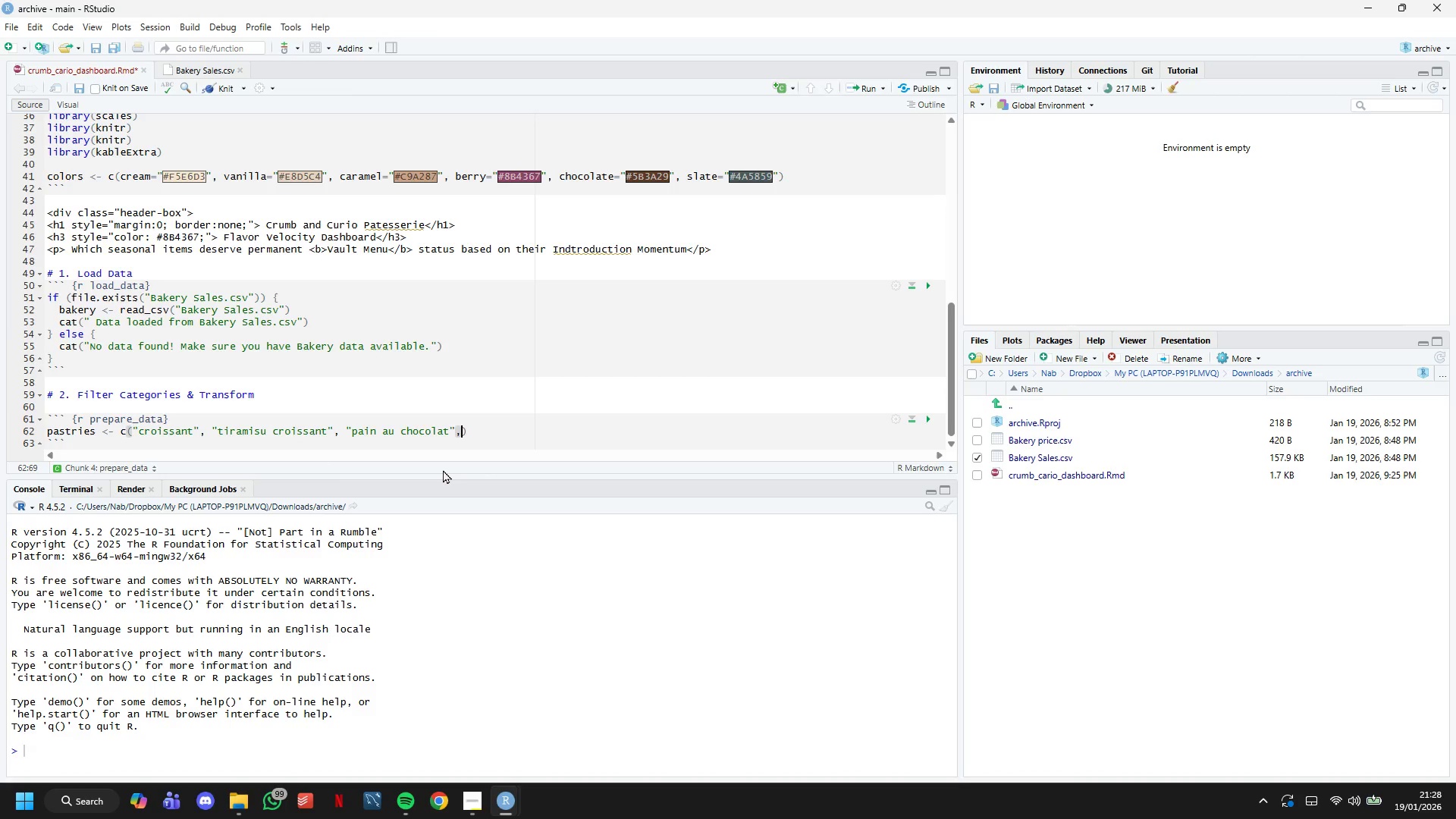 
type(, "almond crossan)
key(Backspace)
key(Backspace)
key(Backspace)
key(Backspace)
type(issant)
 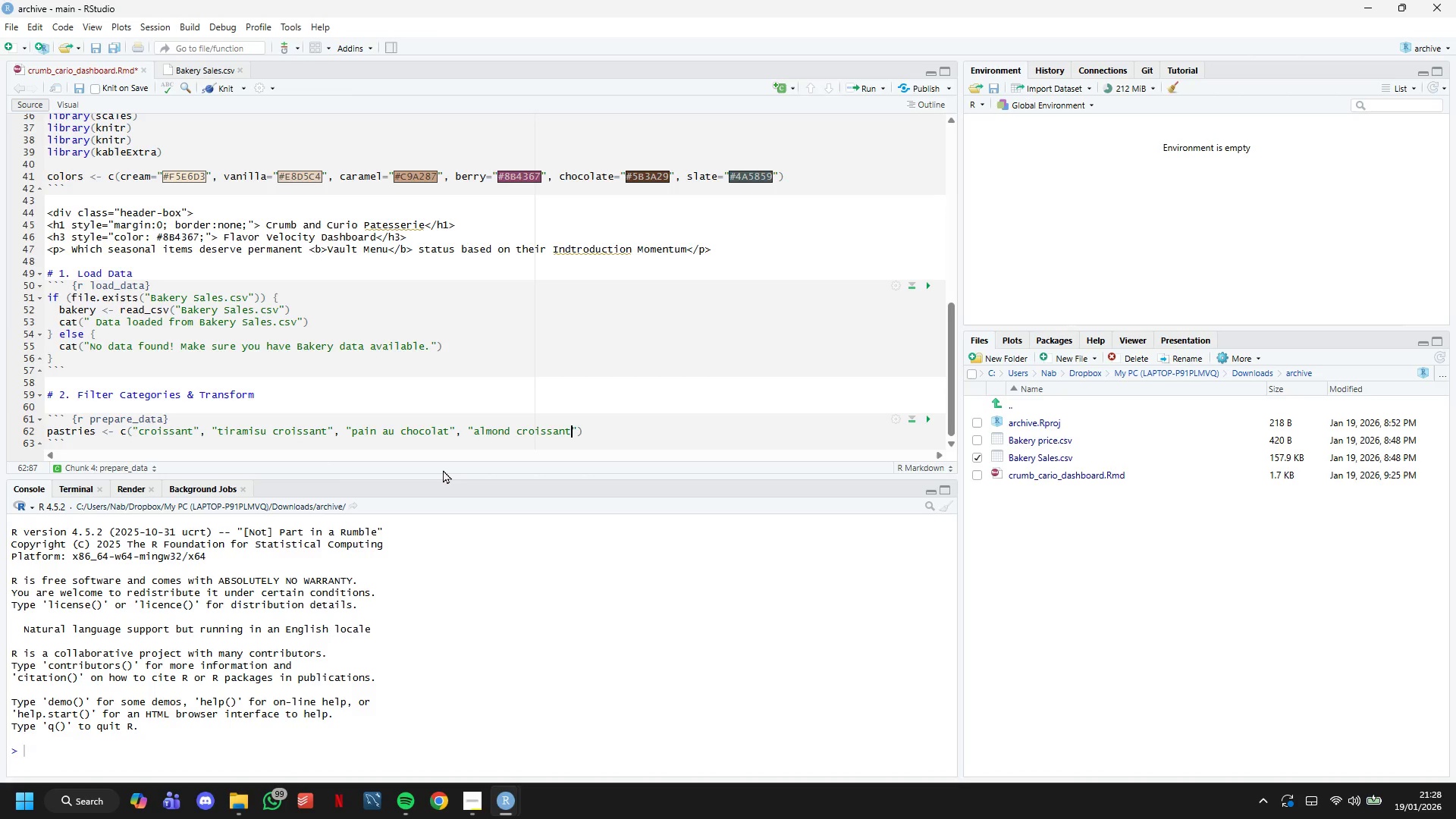 
key(ArrowRight)
 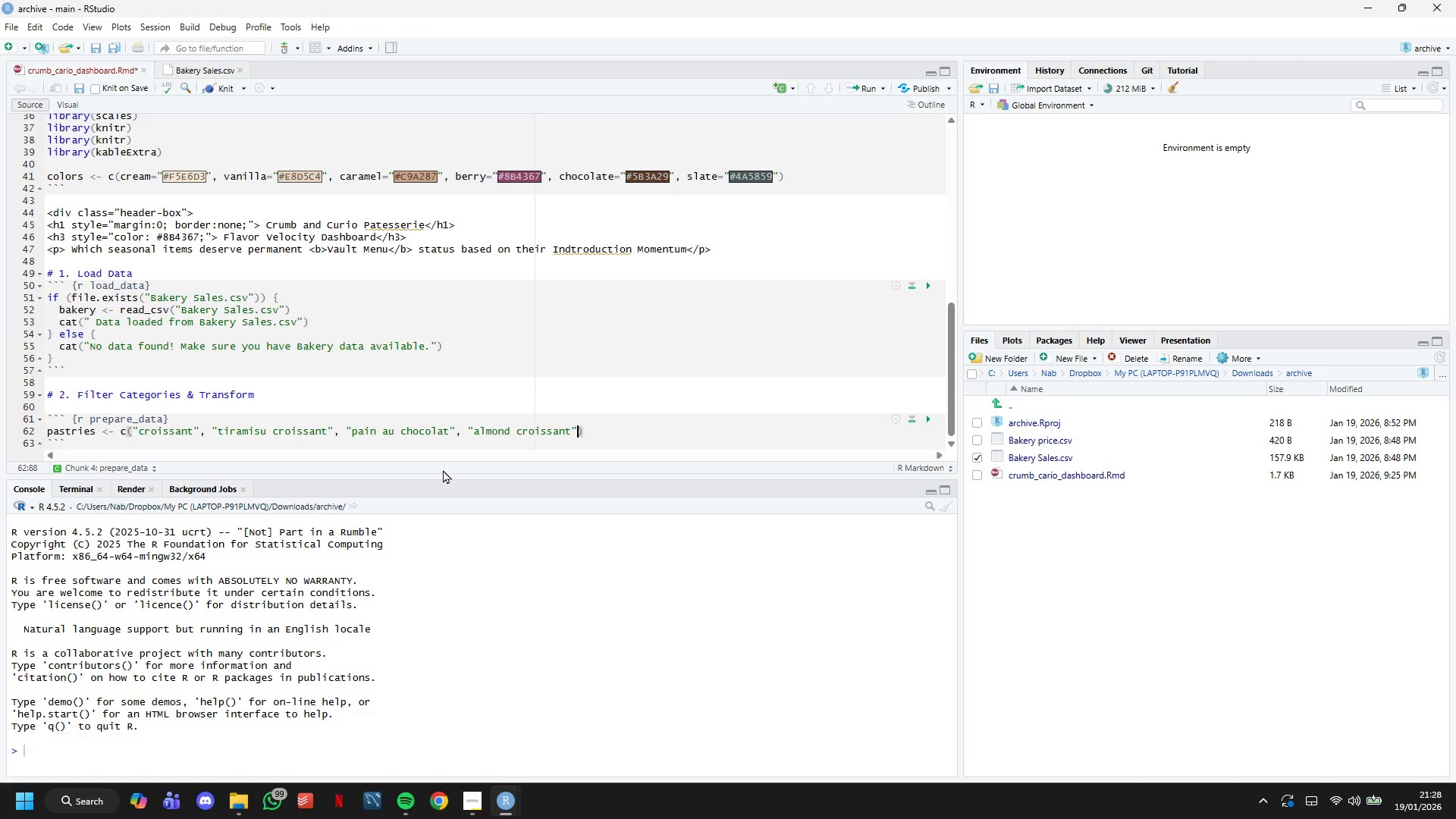 
key(ArrowRight)
 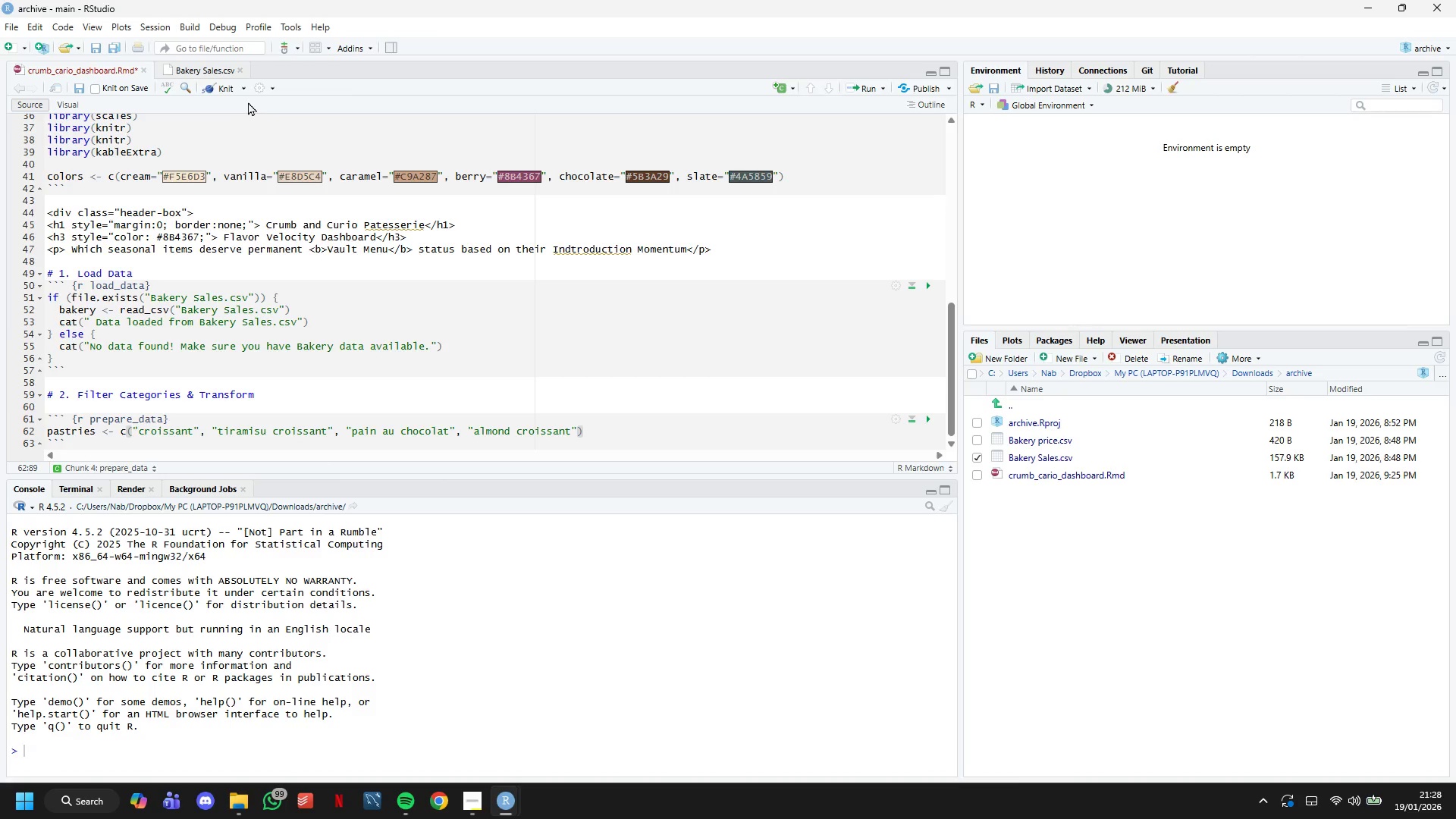 
left_click([221, 92])
 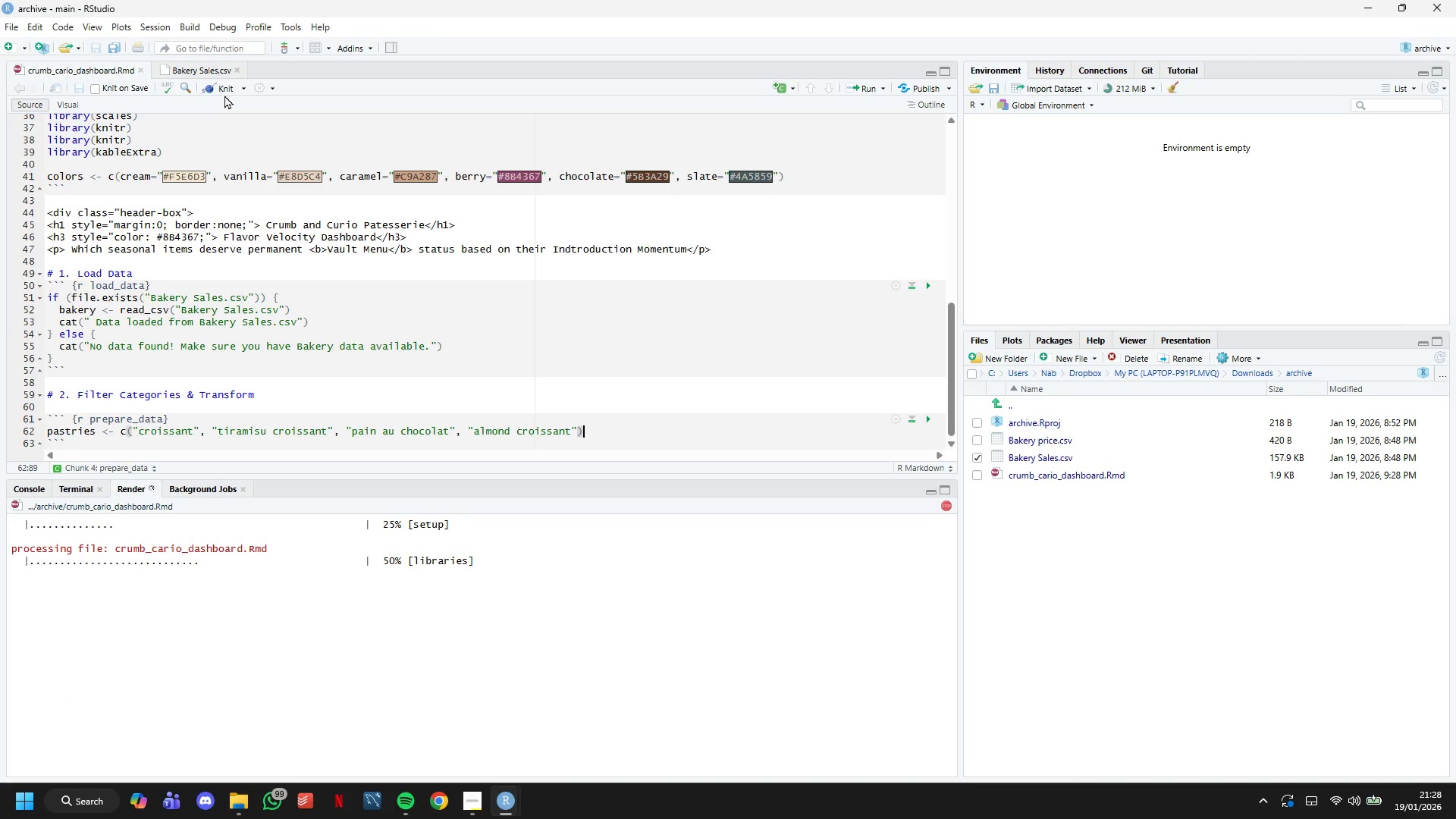 
wait(10.39)
 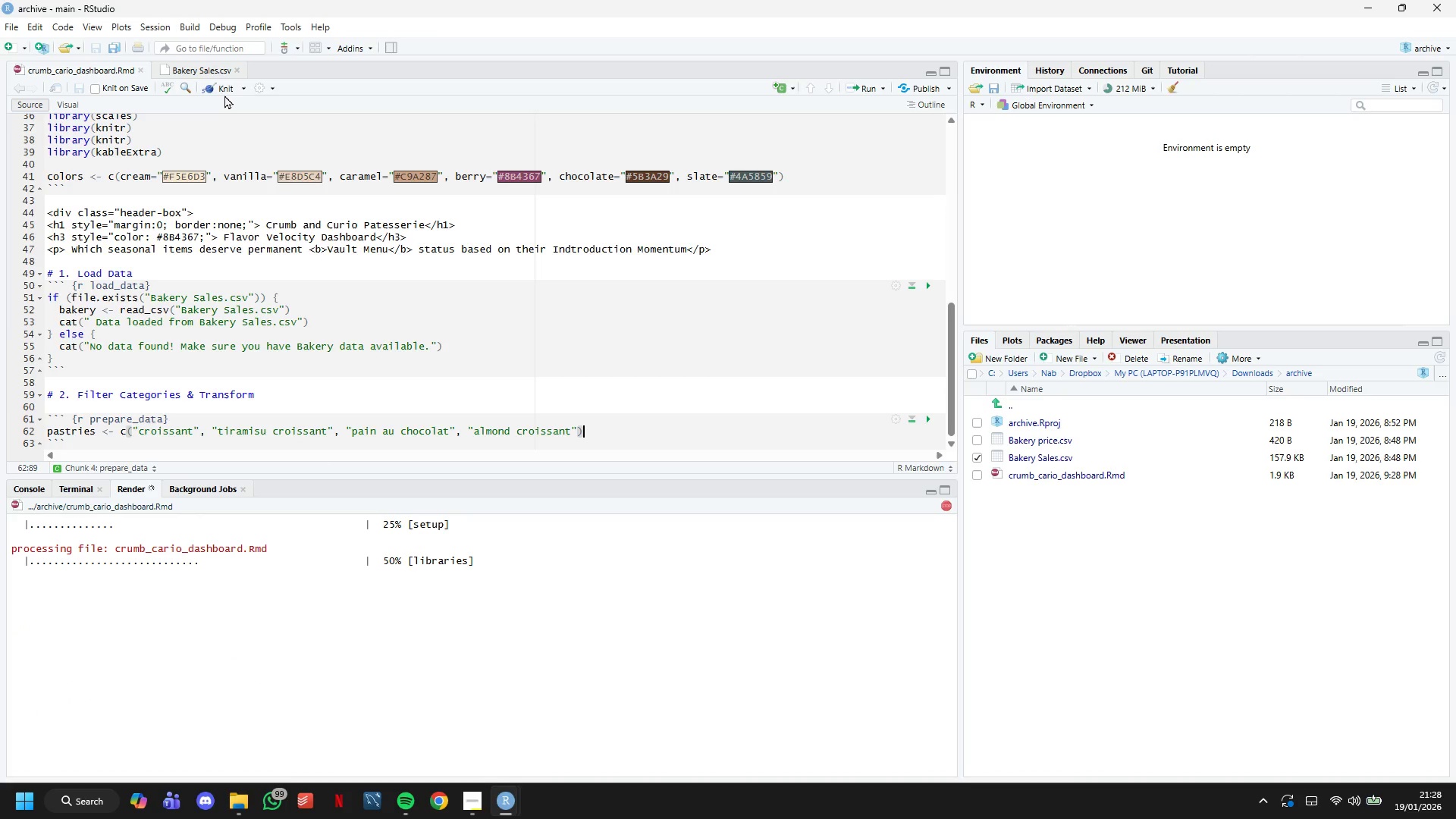 
scroll: coordinate [952, 492], scroll_direction: down, amount: 4.0
 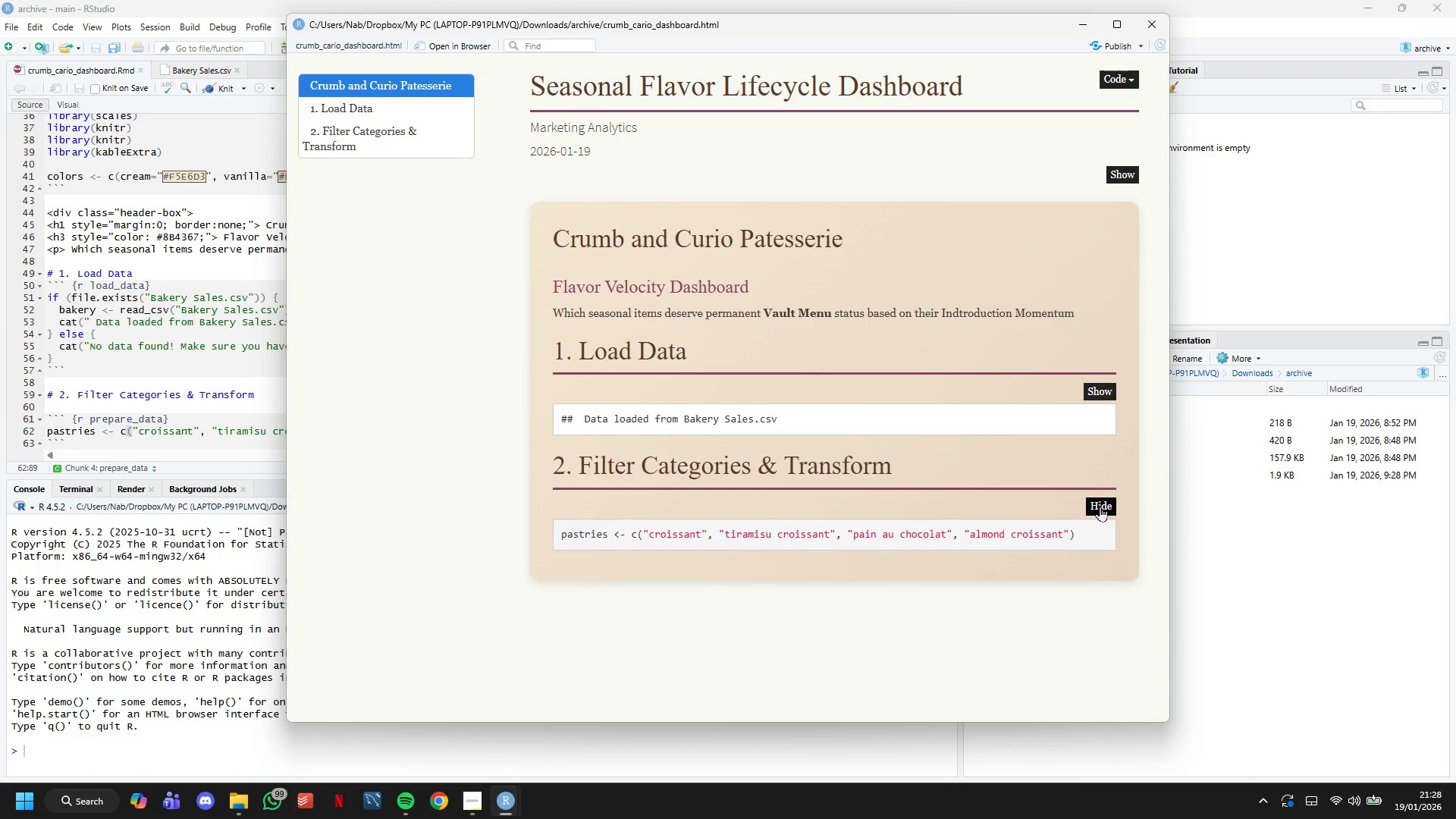 
left_click([1100, 506])
 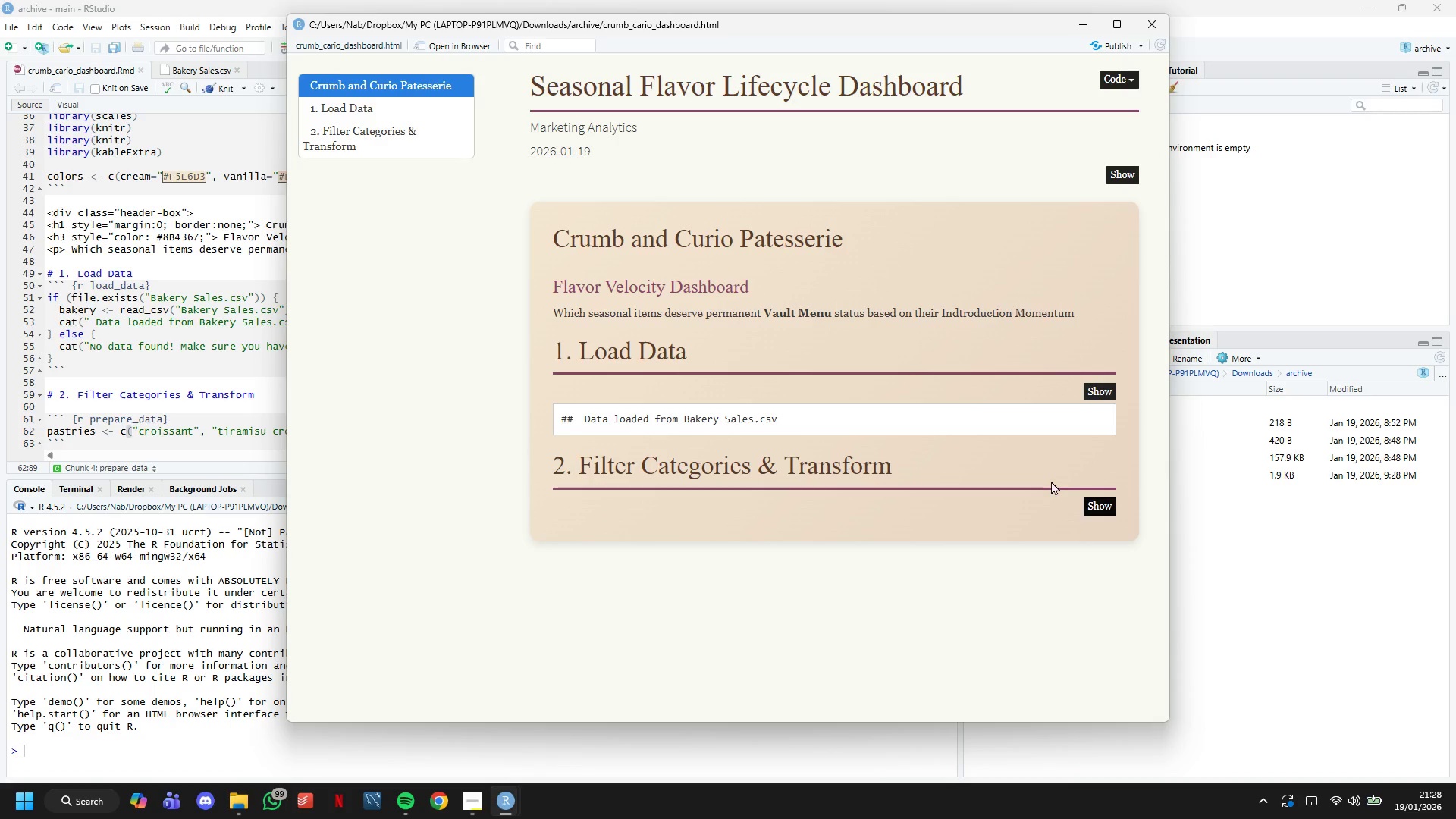 
left_click([1077, 25])
 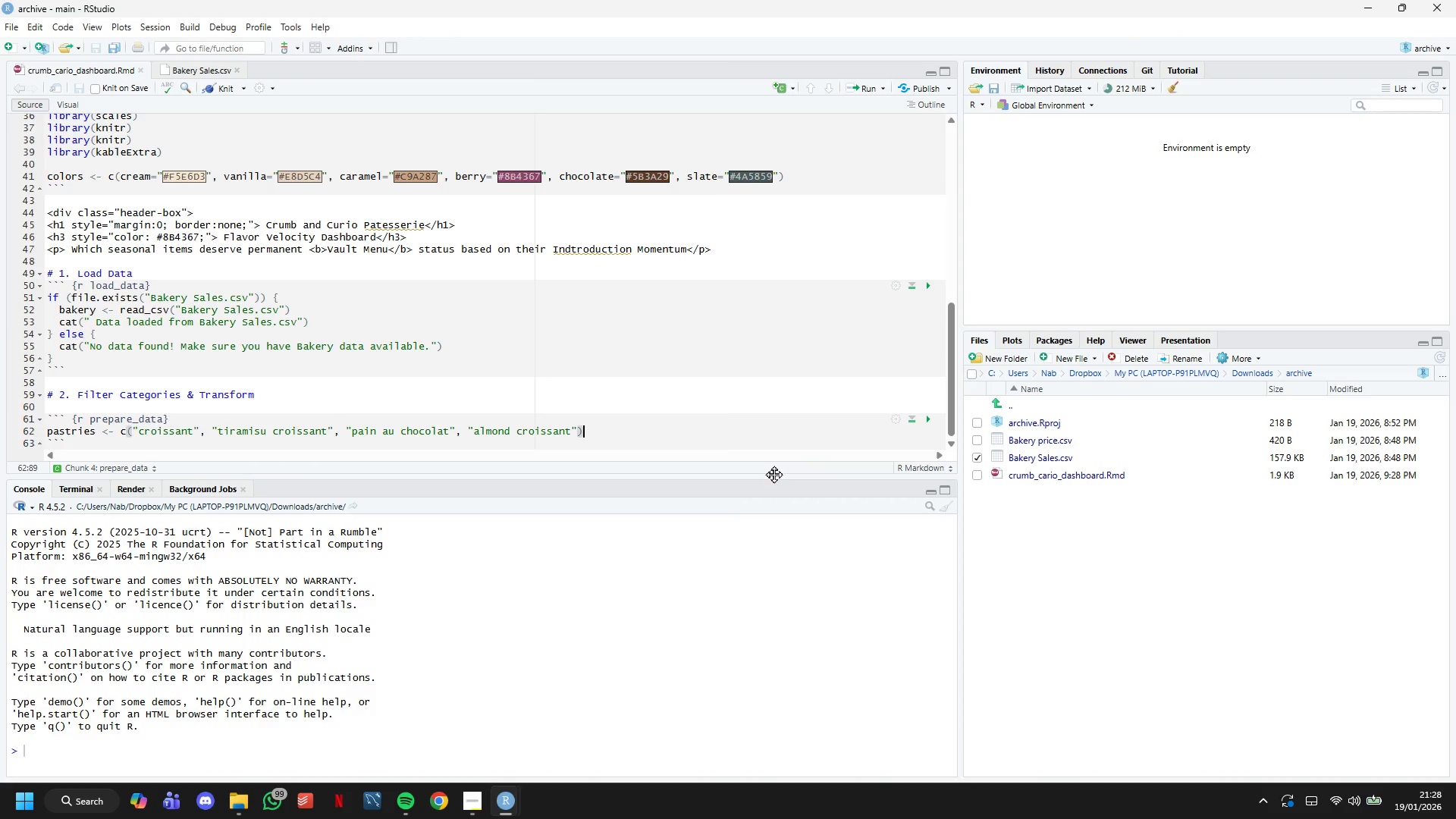 
key(Enter)
 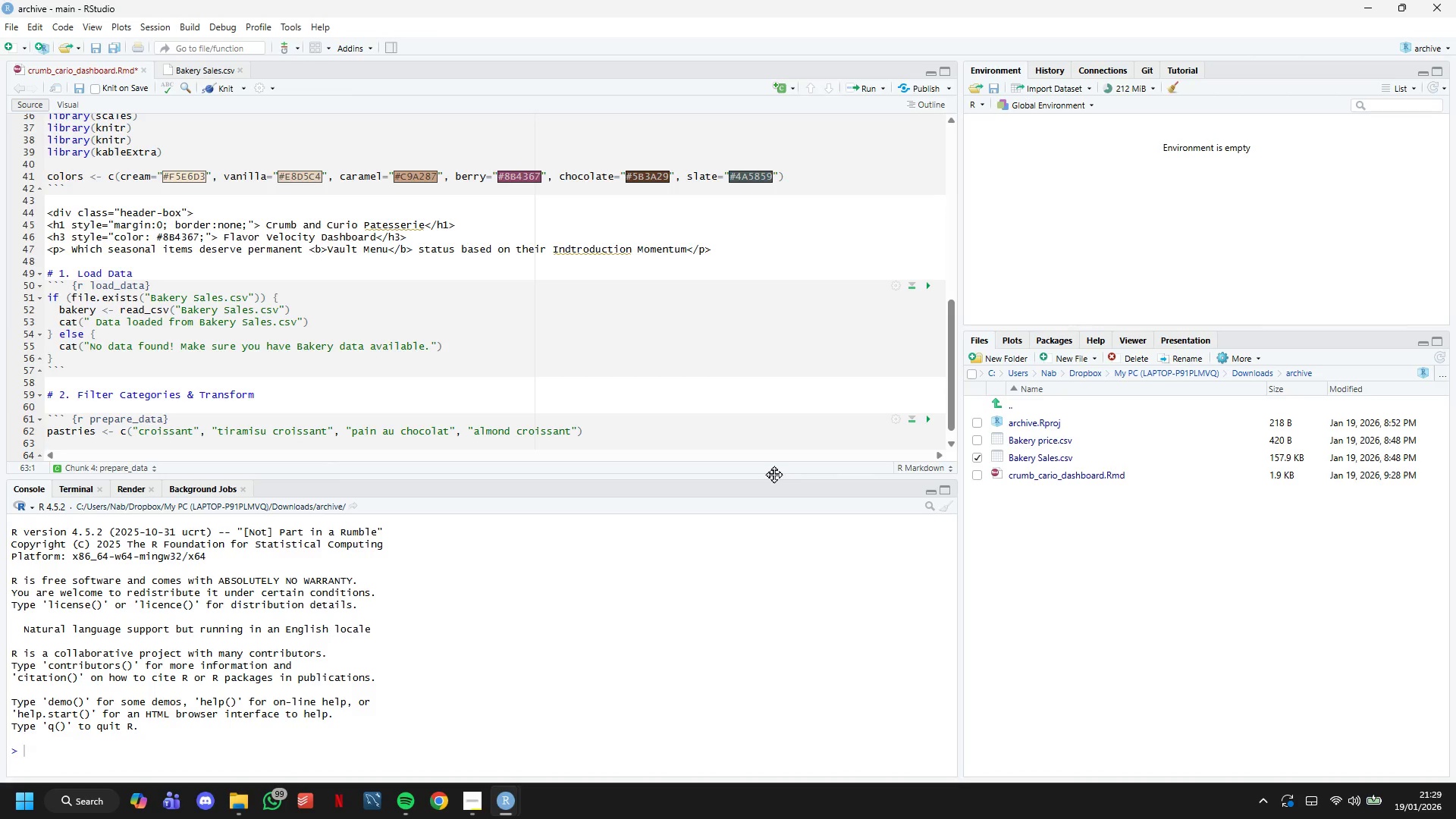 
wait(24.47)
 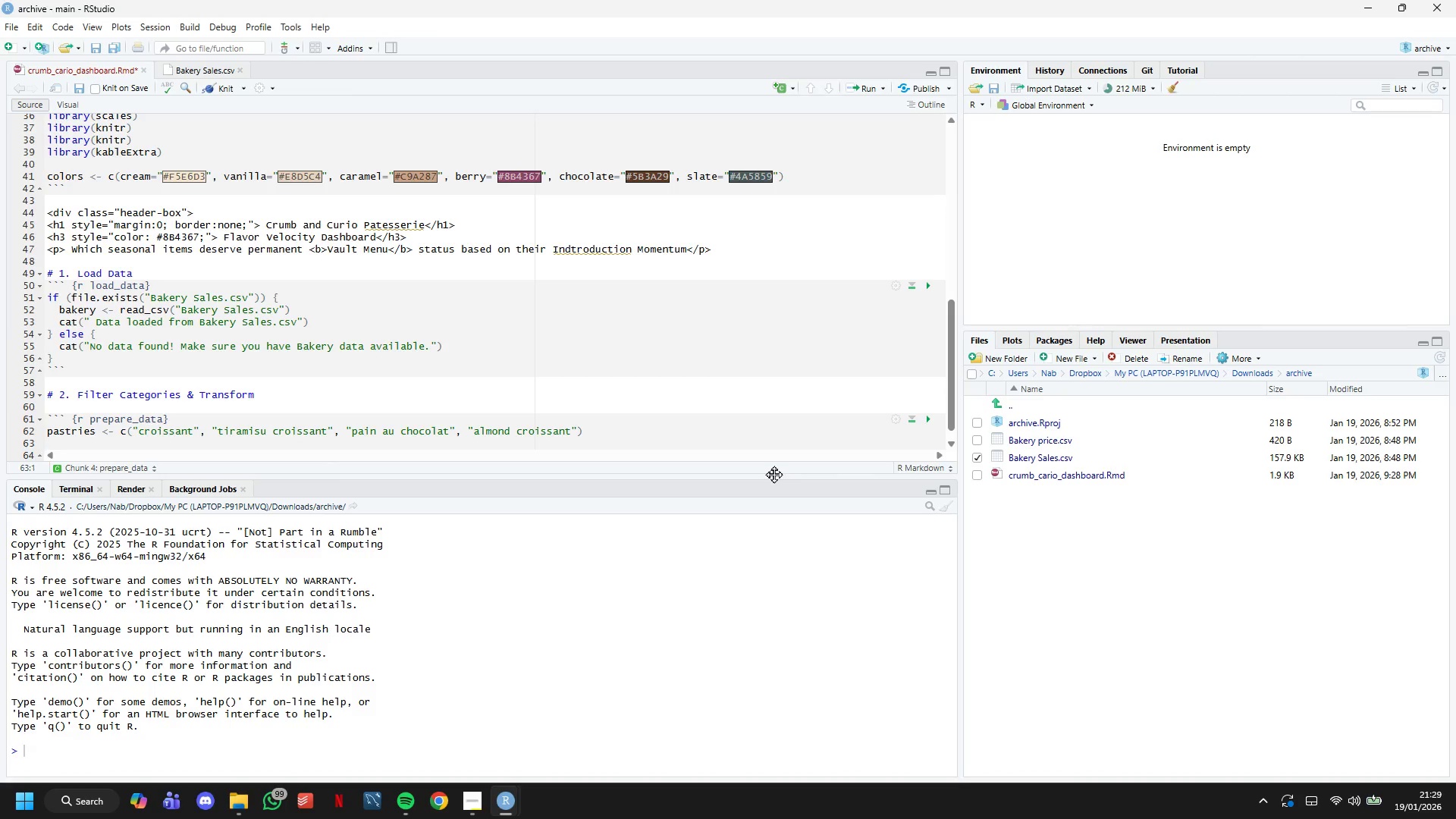 
type(cookies)
 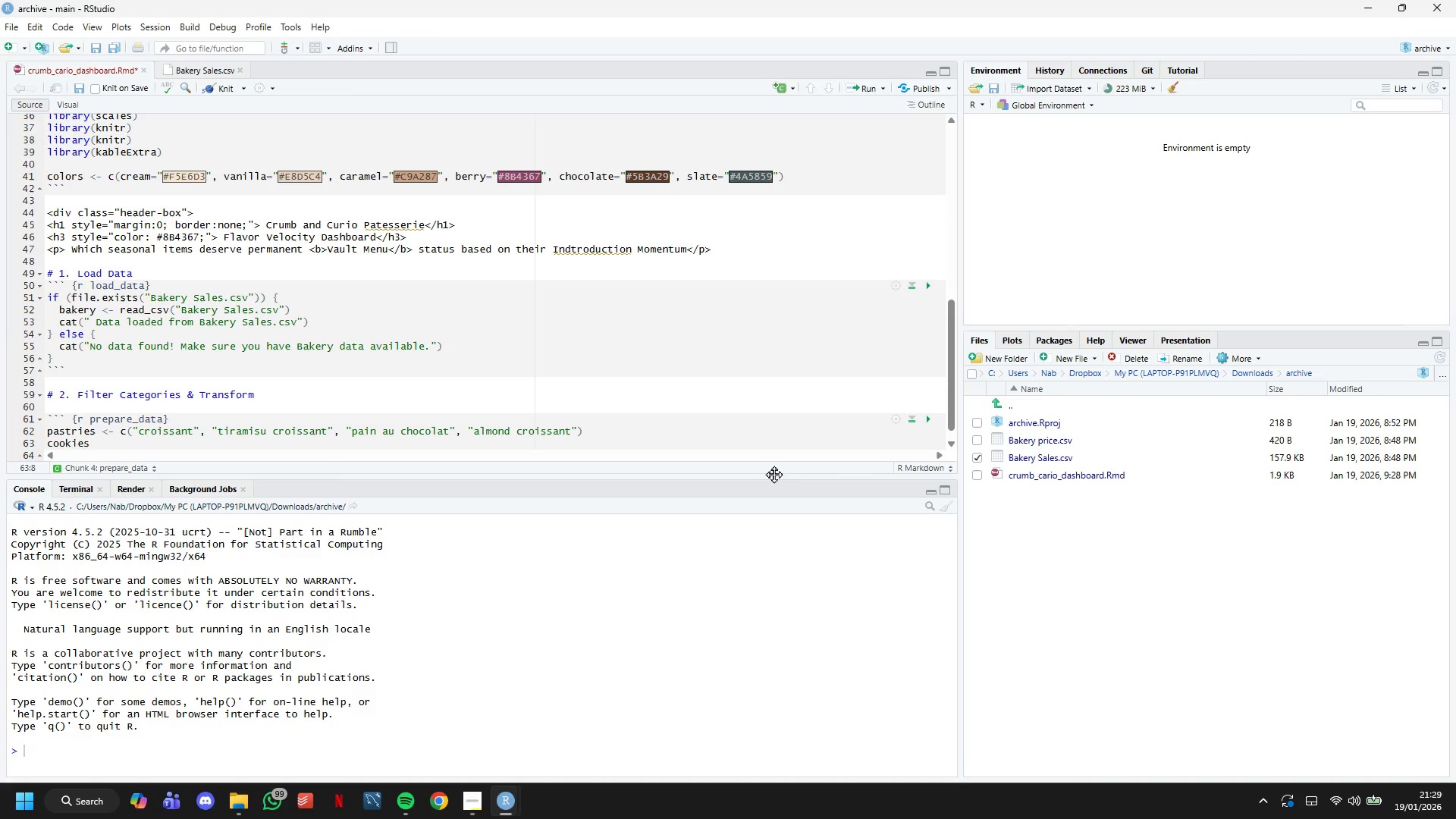 
wait(22.73)
 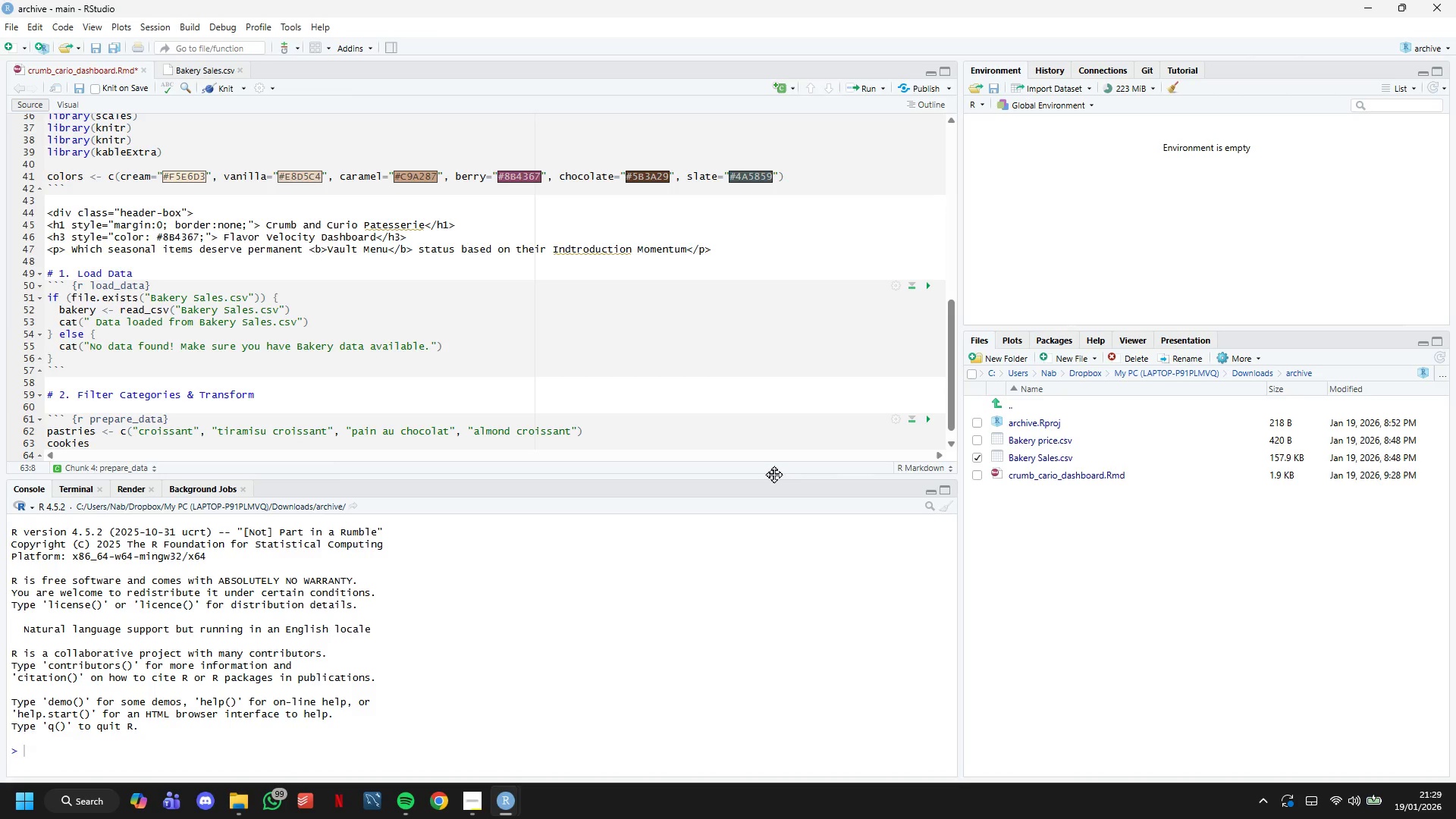 
key(Space)
 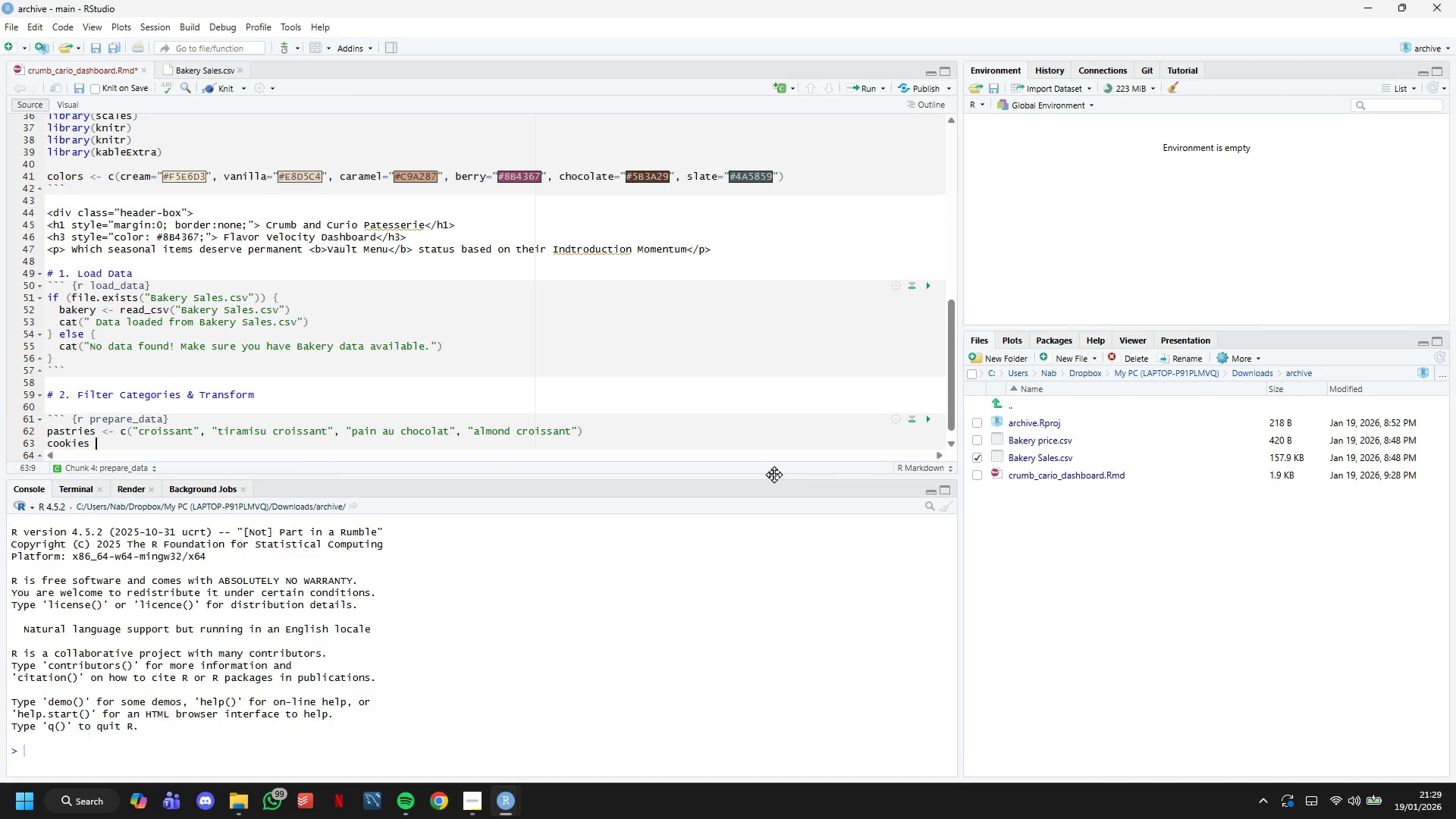 
key(Shift+Comma)
 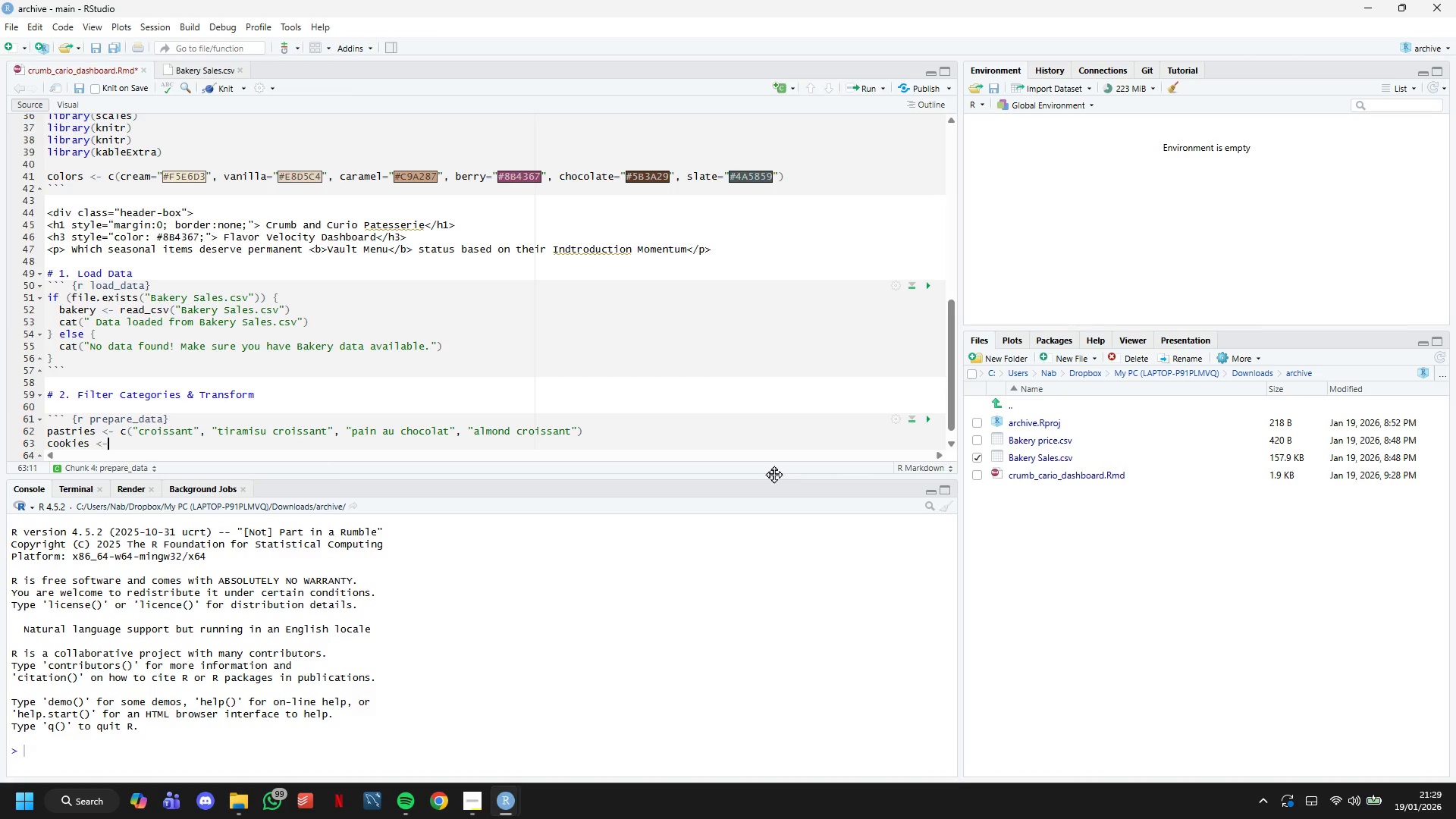 
key(Minus)
 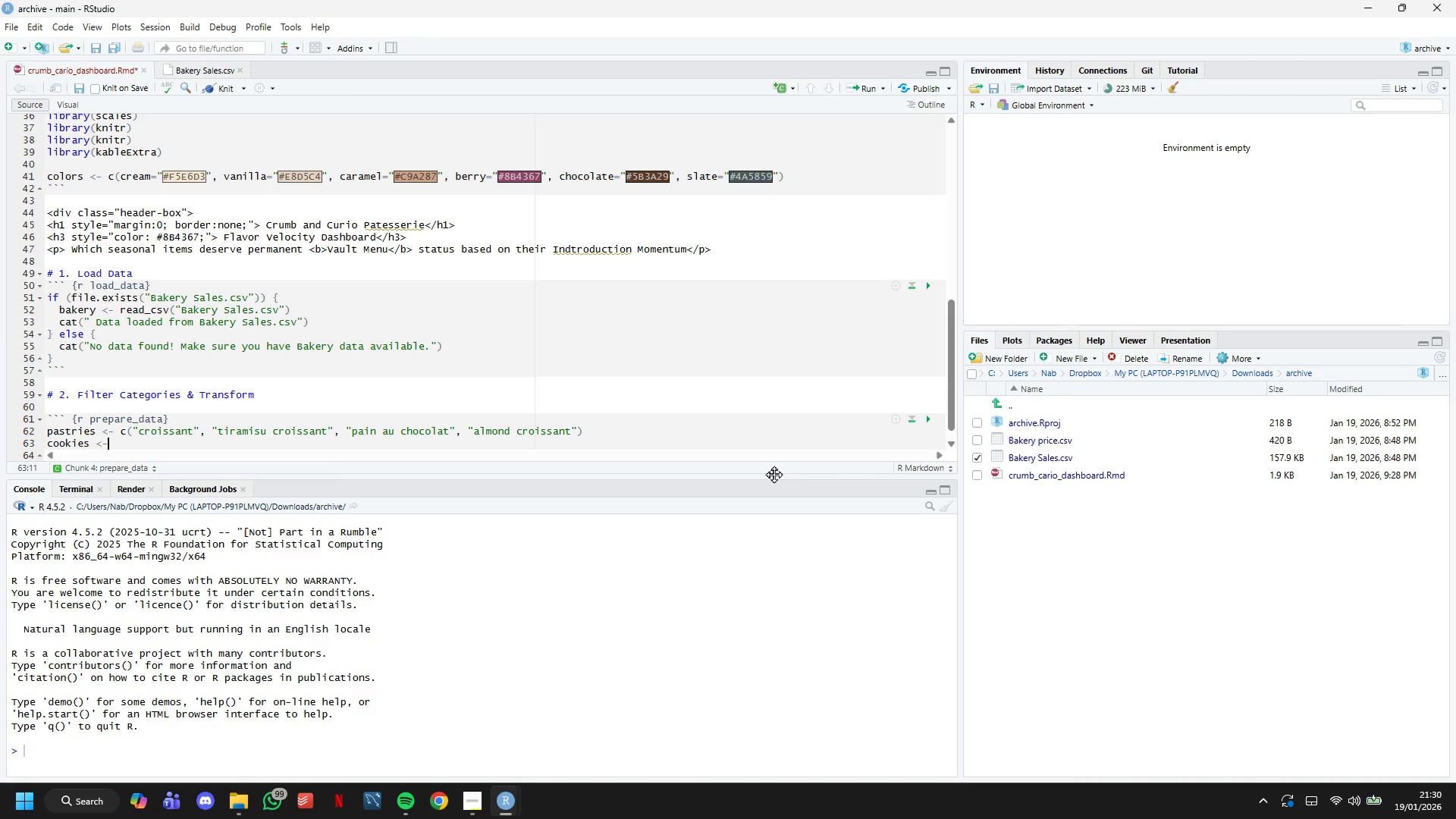 
wait(27.17)
 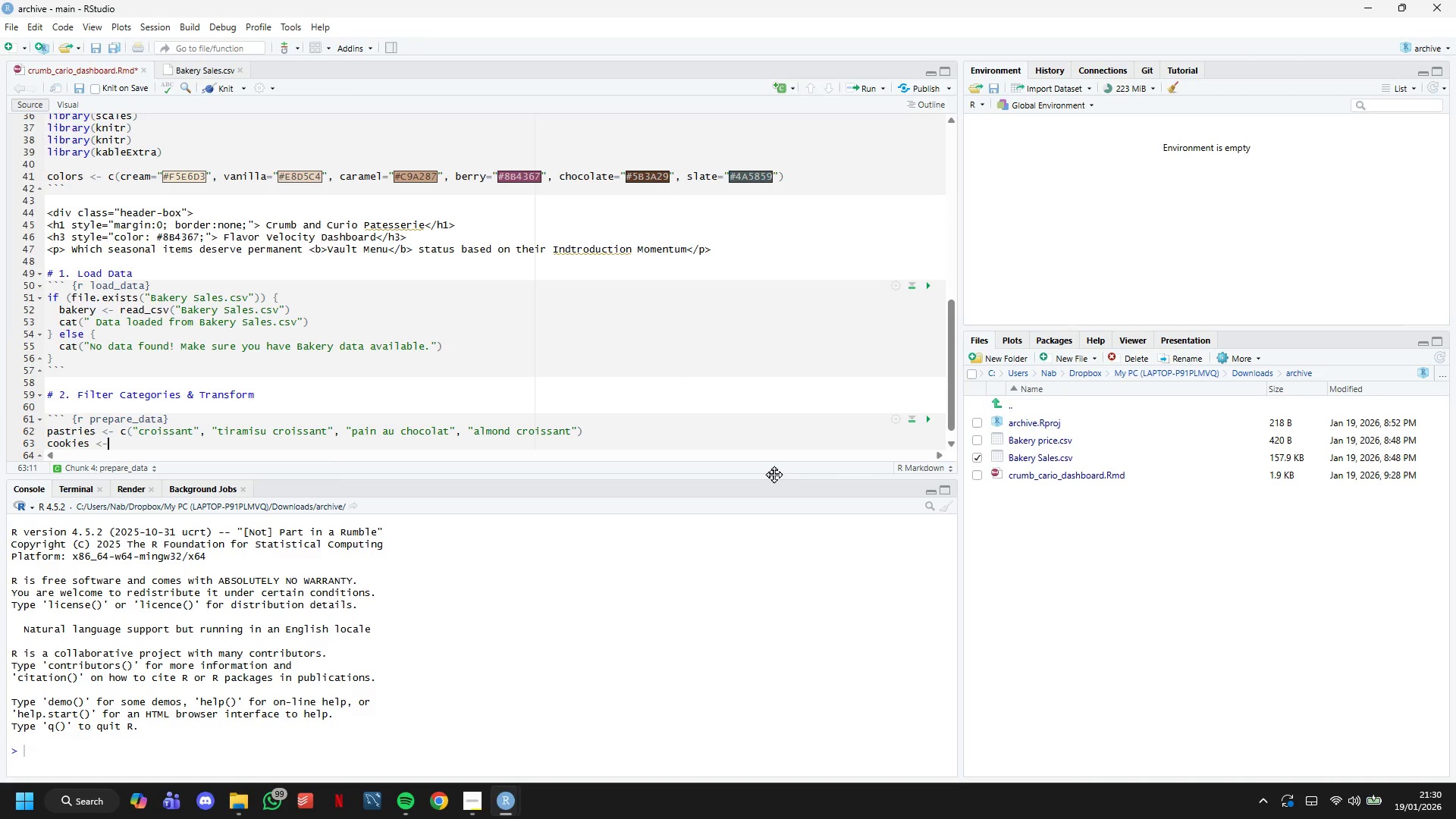 
key(Space)
 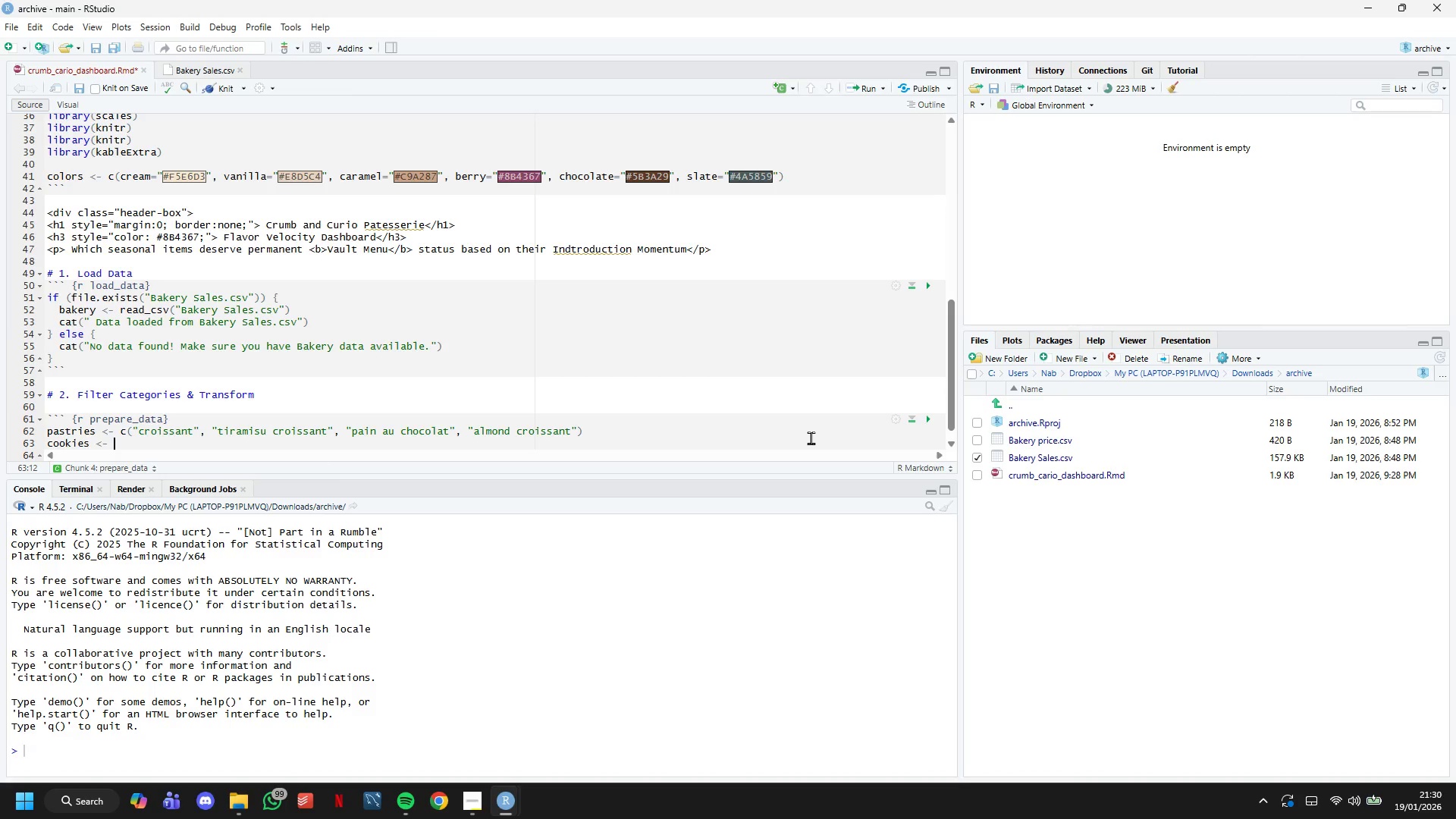 
wait(38.25)
 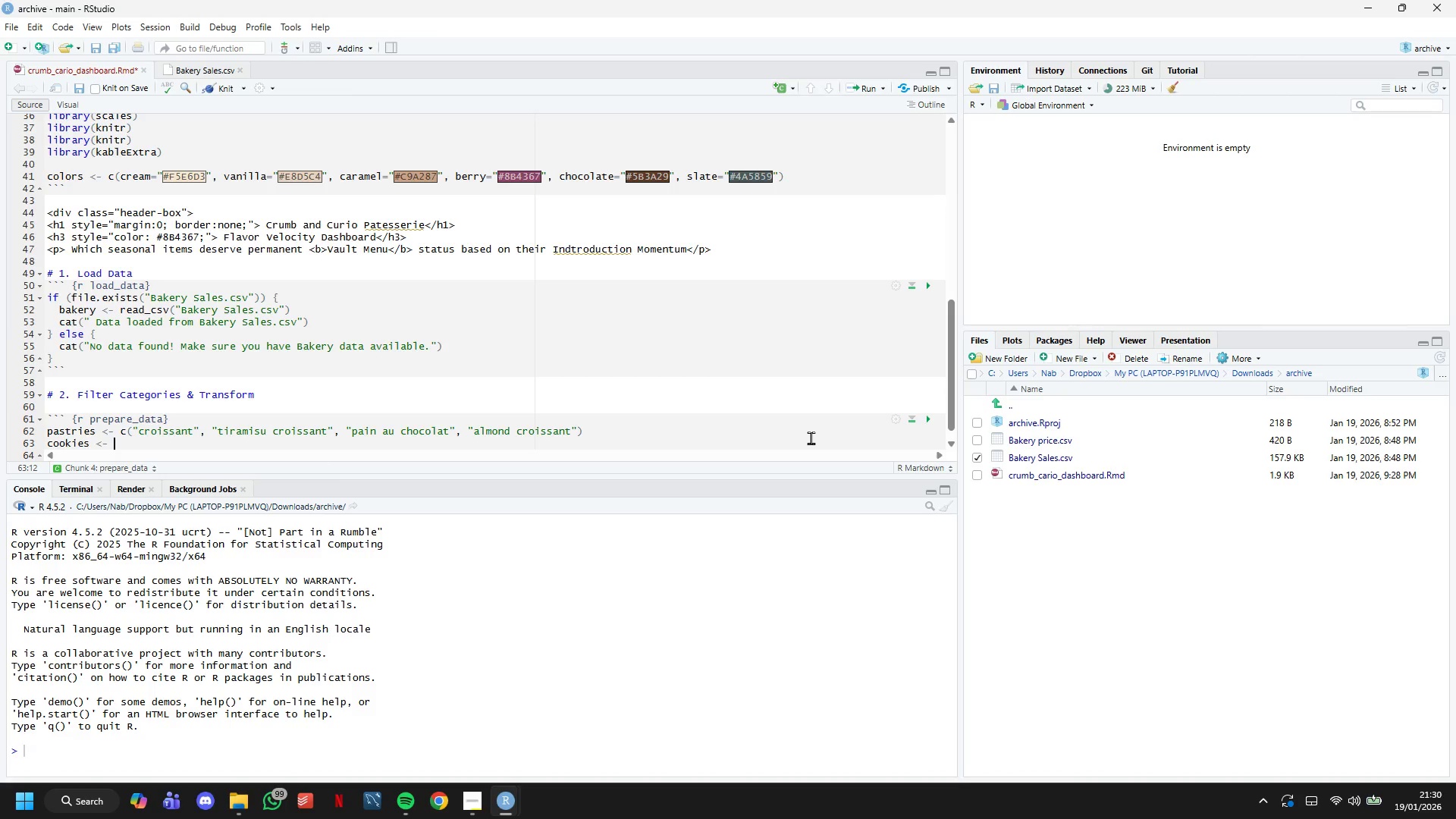 
type(c("merinque cookies)
 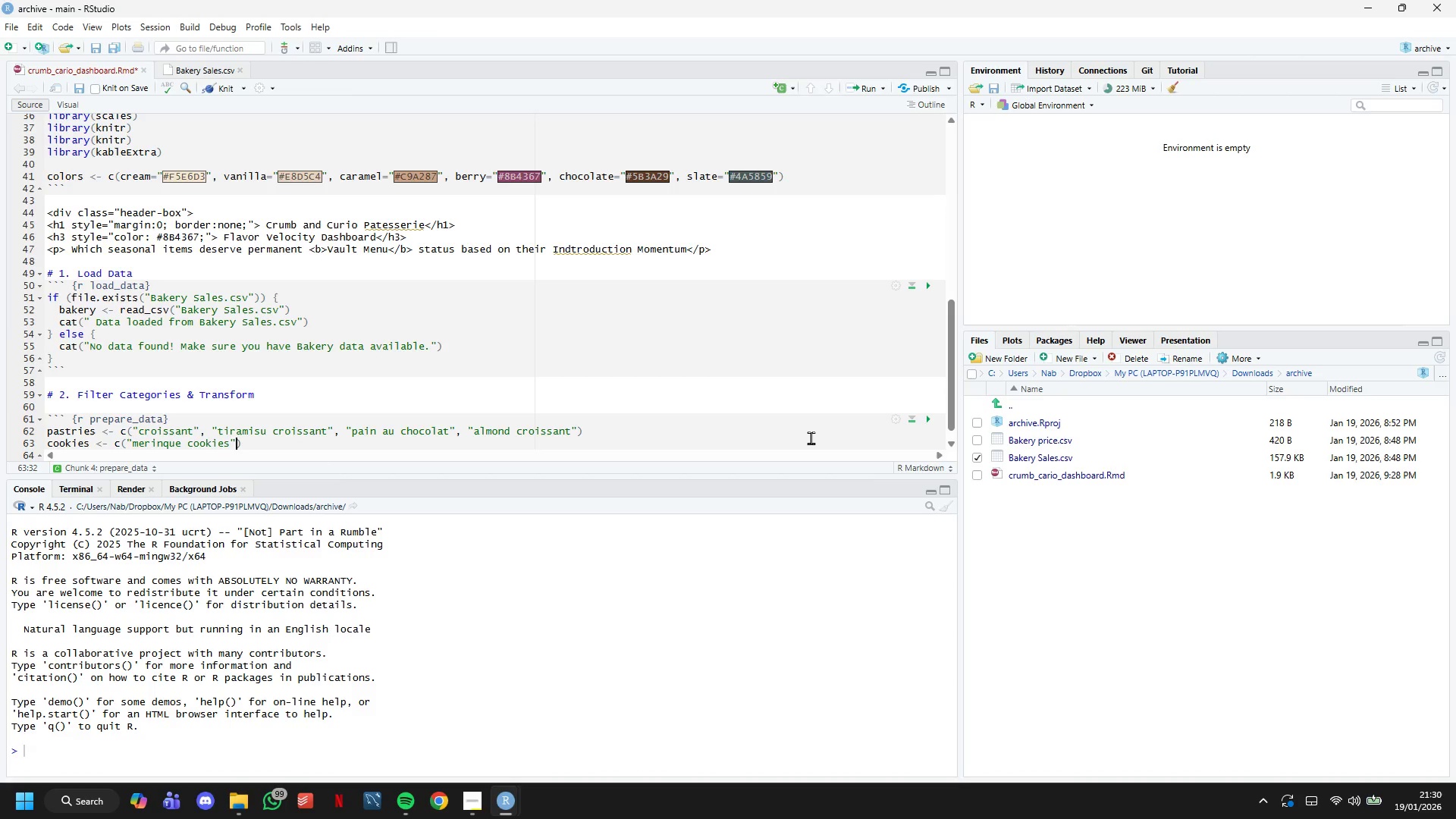 
 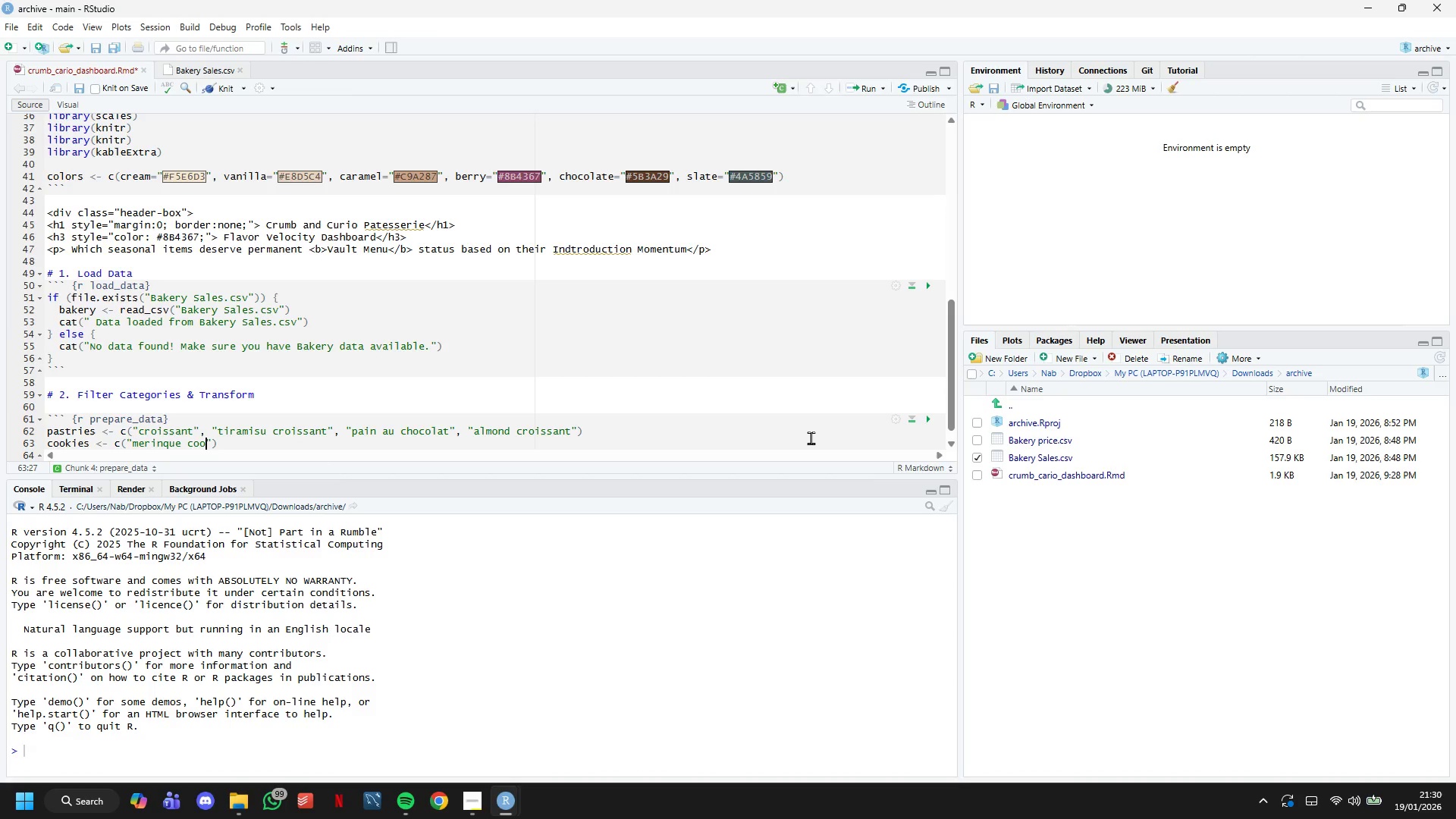 
key(ArrowRight)
 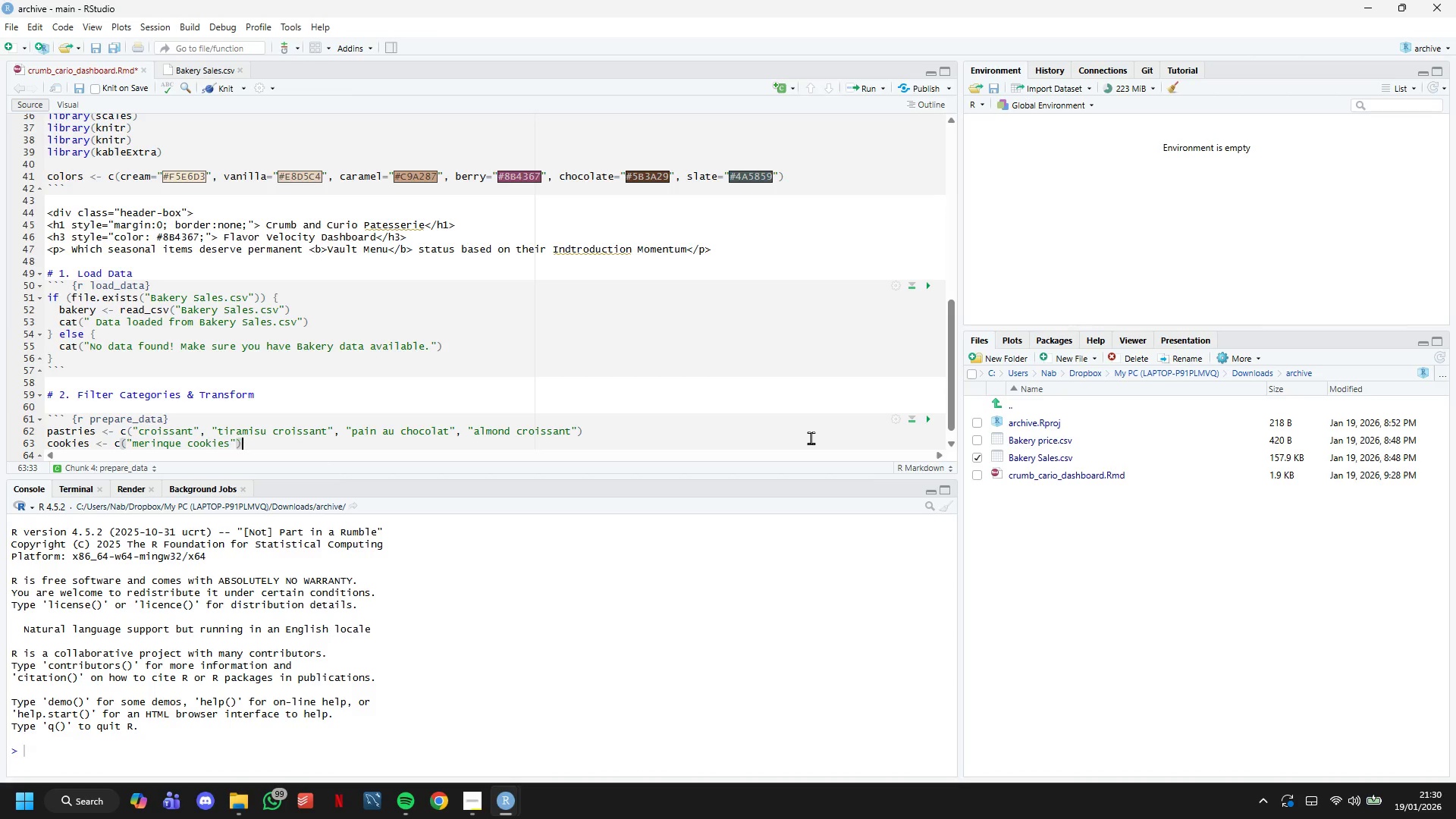 
key(ArrowRight)
 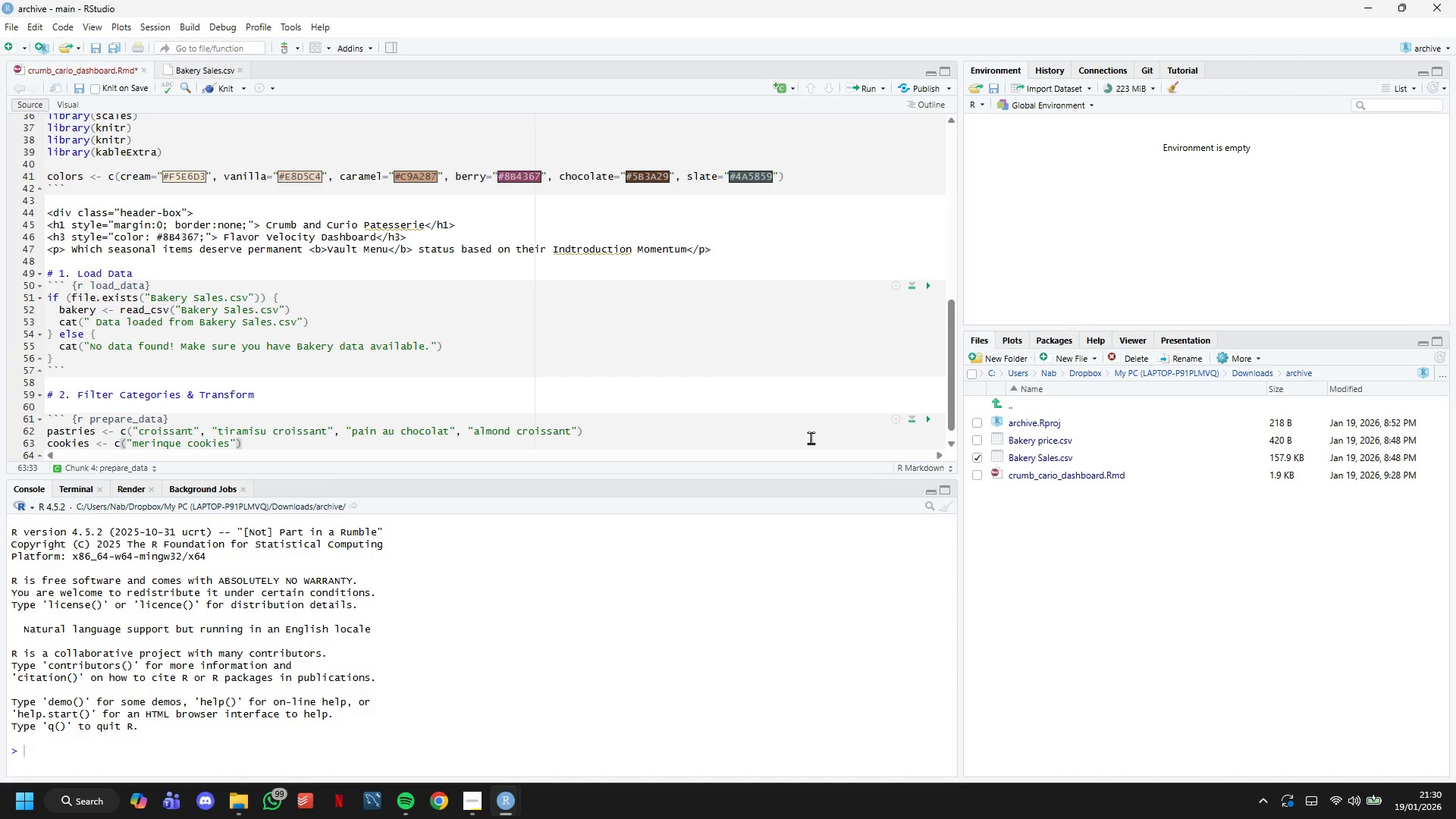 
key(Enter)
 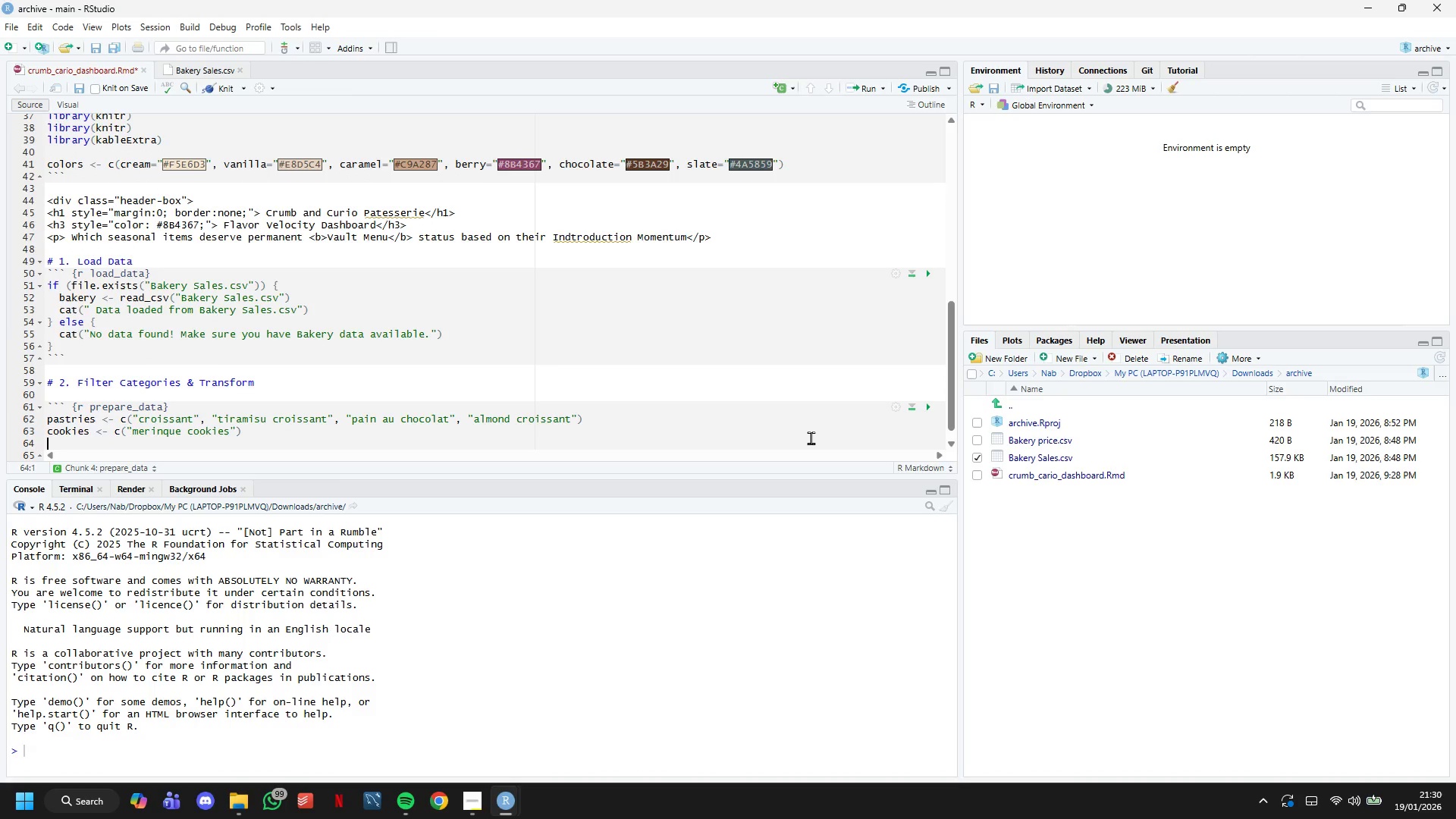 
type(desserts <- c("gateau chocolat)
 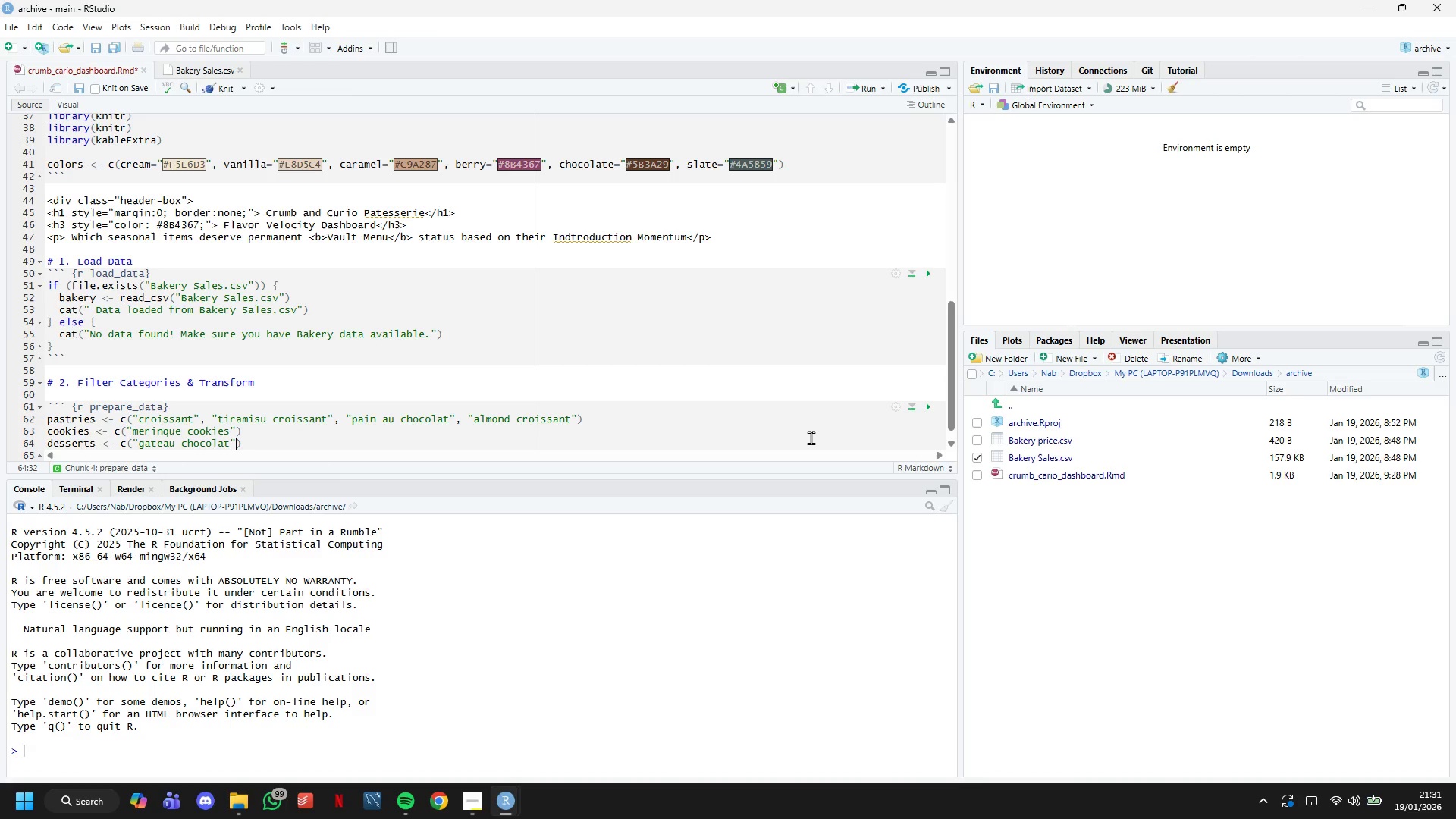 
key(ArrowRight)
 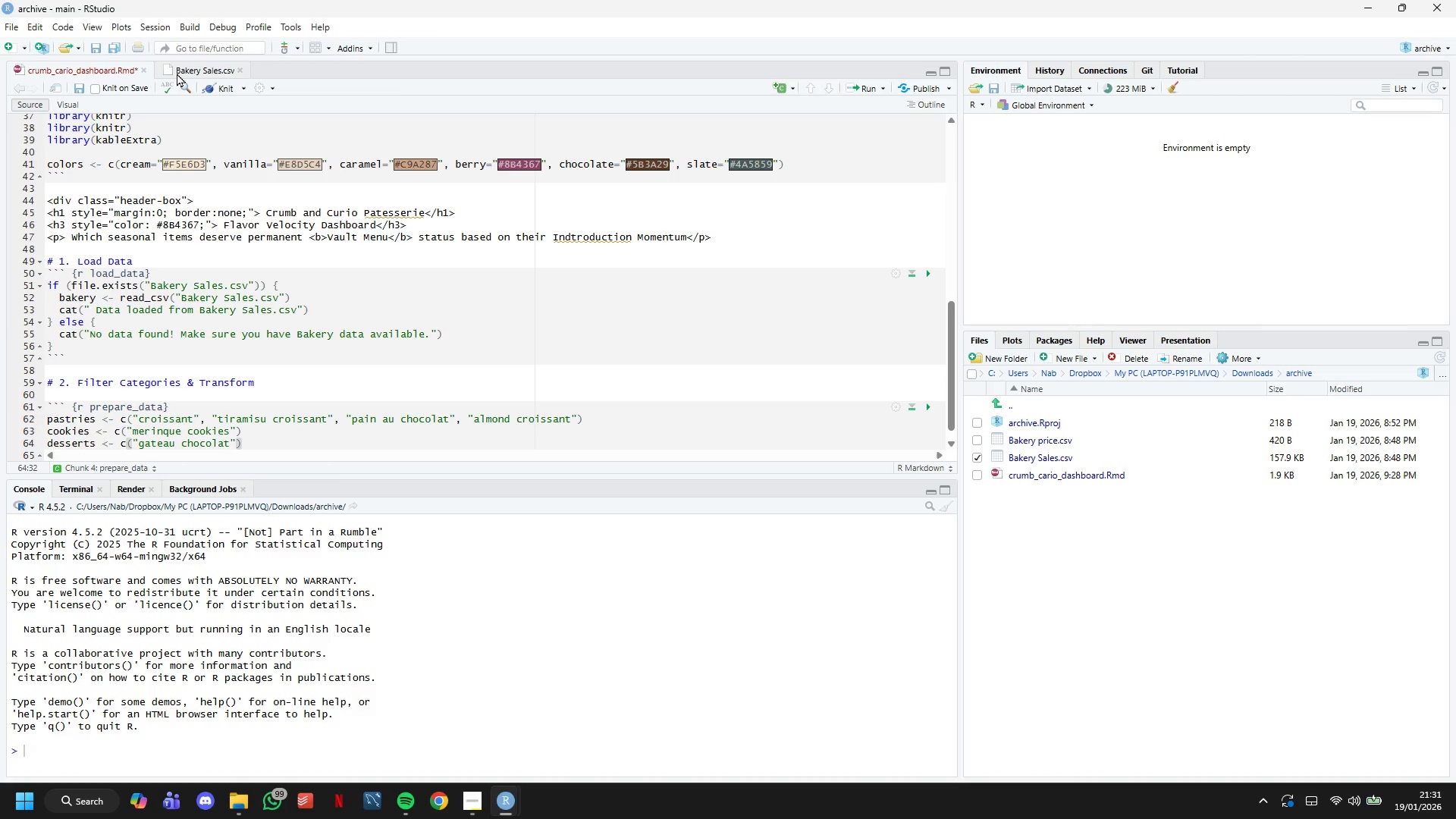 
left_click([182, 71])
 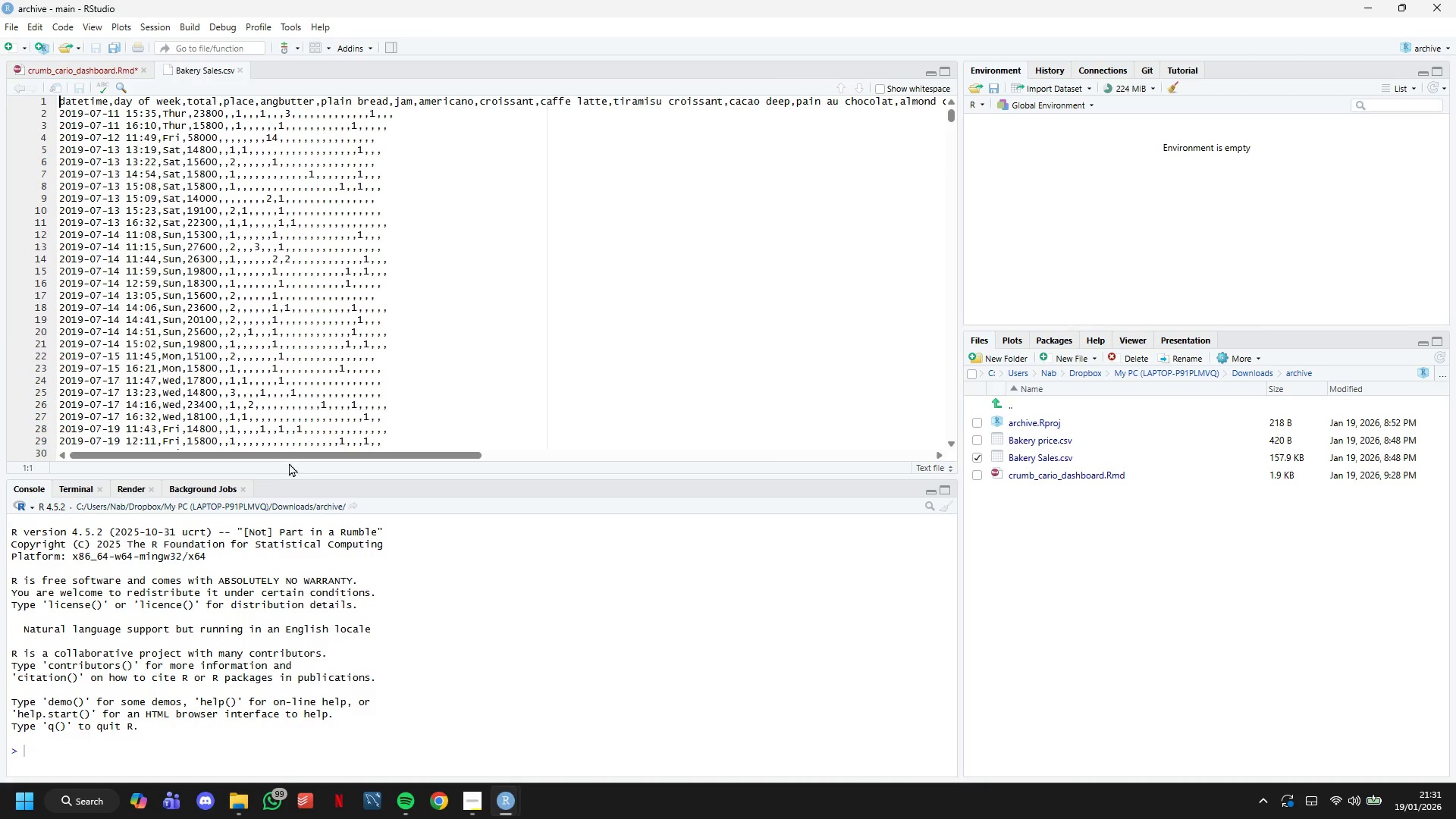 
left_click_drag(start_coordinate=[289, 462], to_coordinate=[395, 473])
 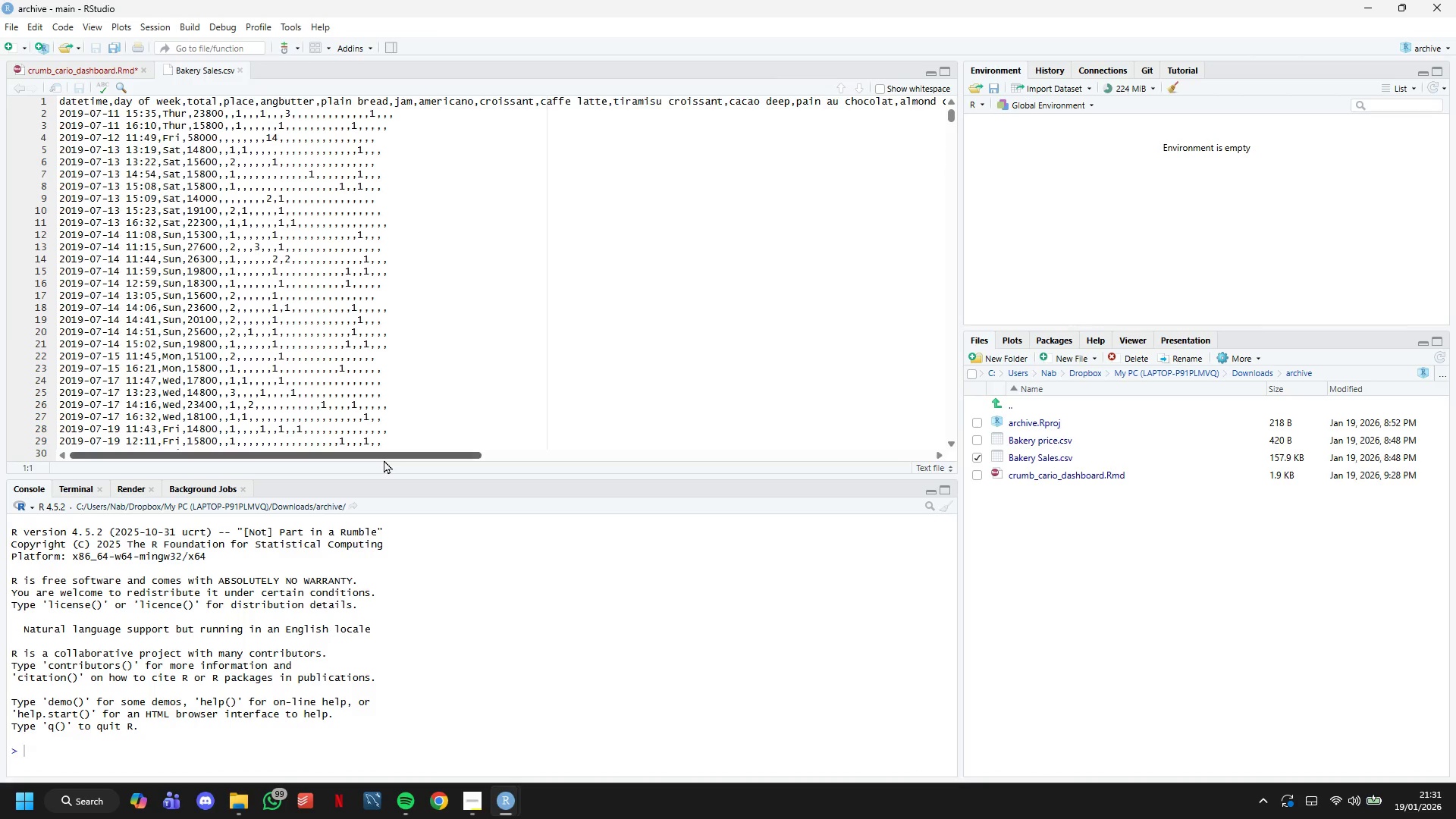 
left_click_drag(start_coordinate=[384, 460], to_coordinate=[701, 427])
 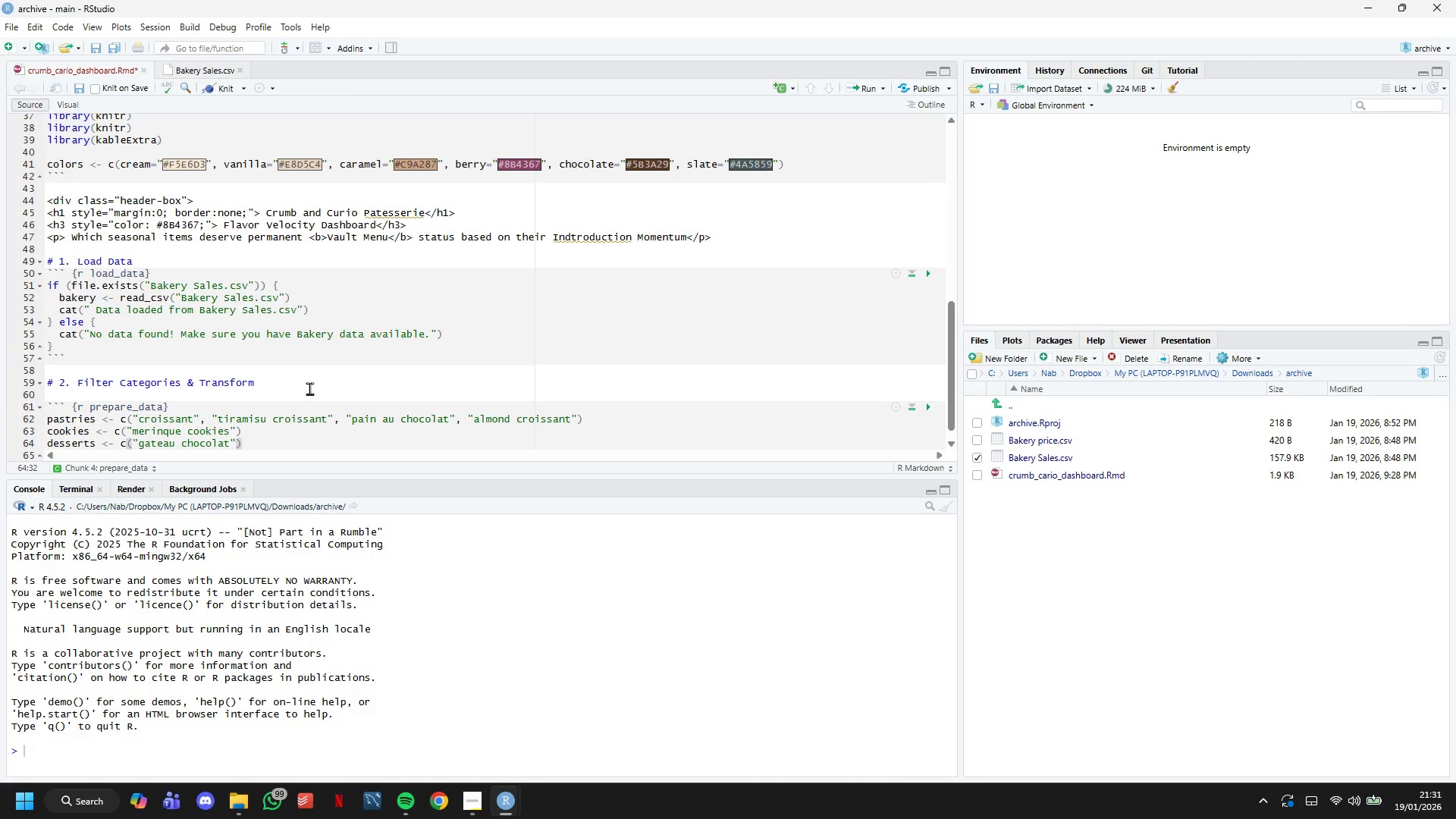 
type(, "pandoro)
 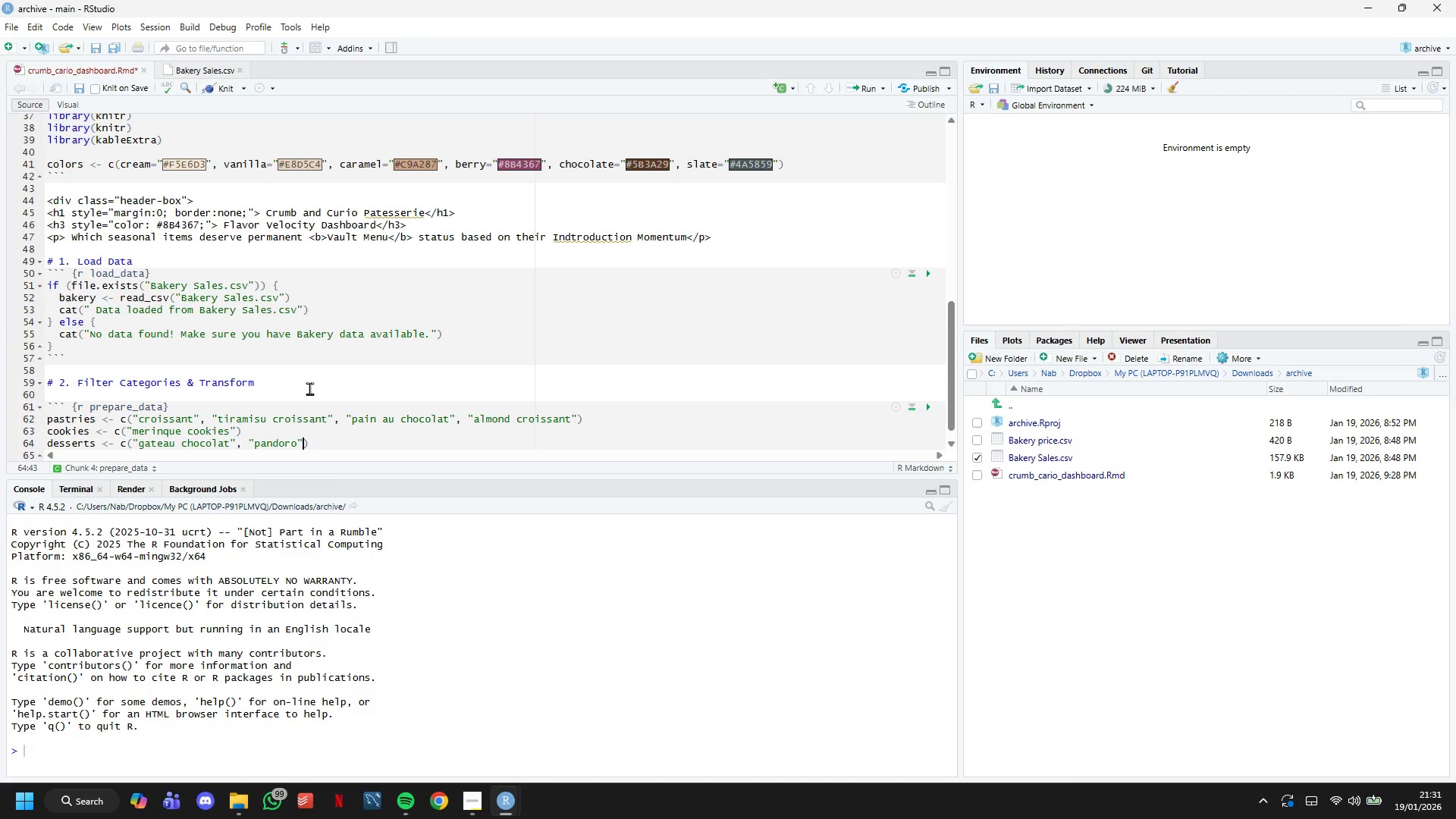 
key(ArrowRight)
 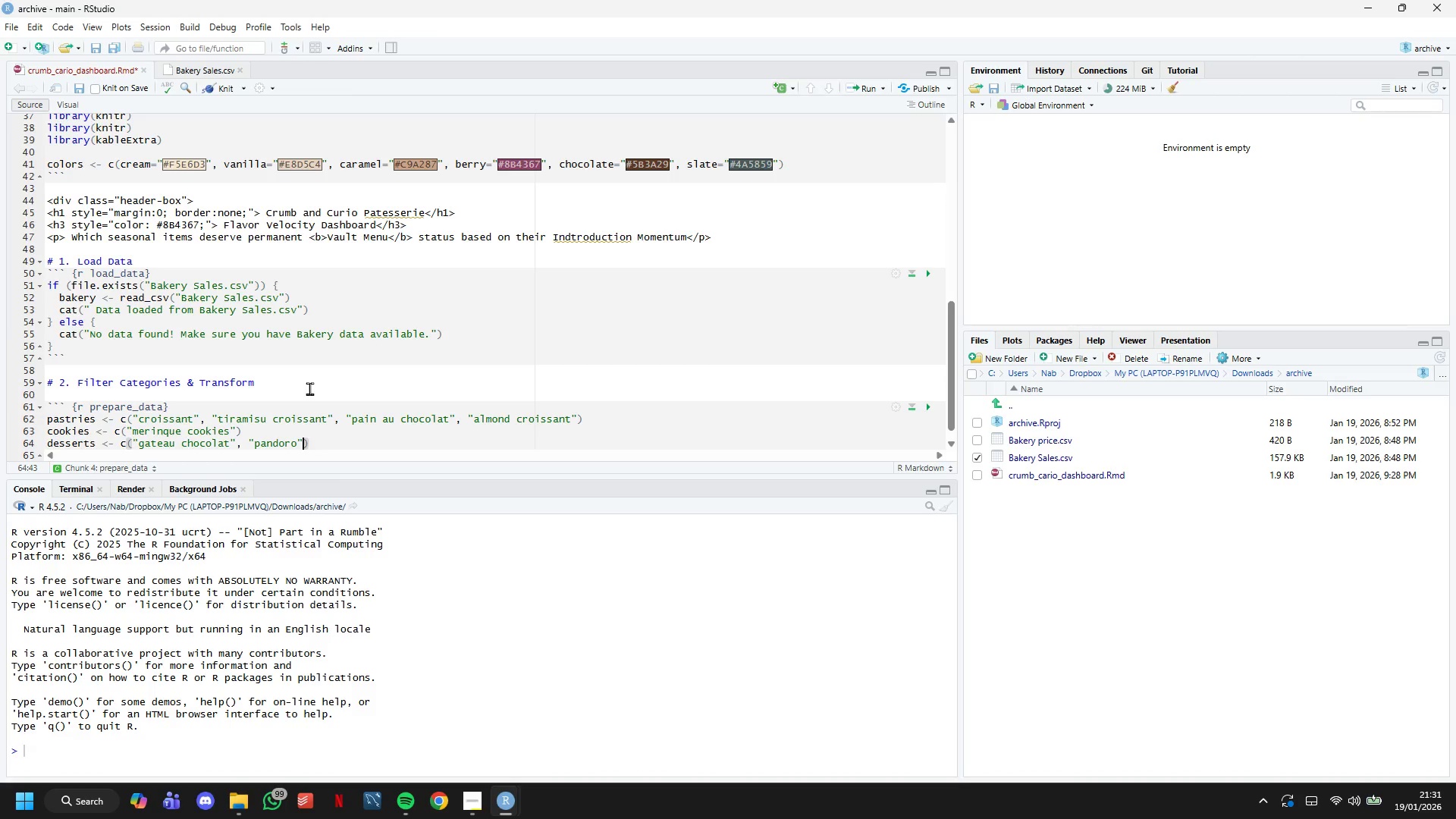 
type(, "cheese cake)
 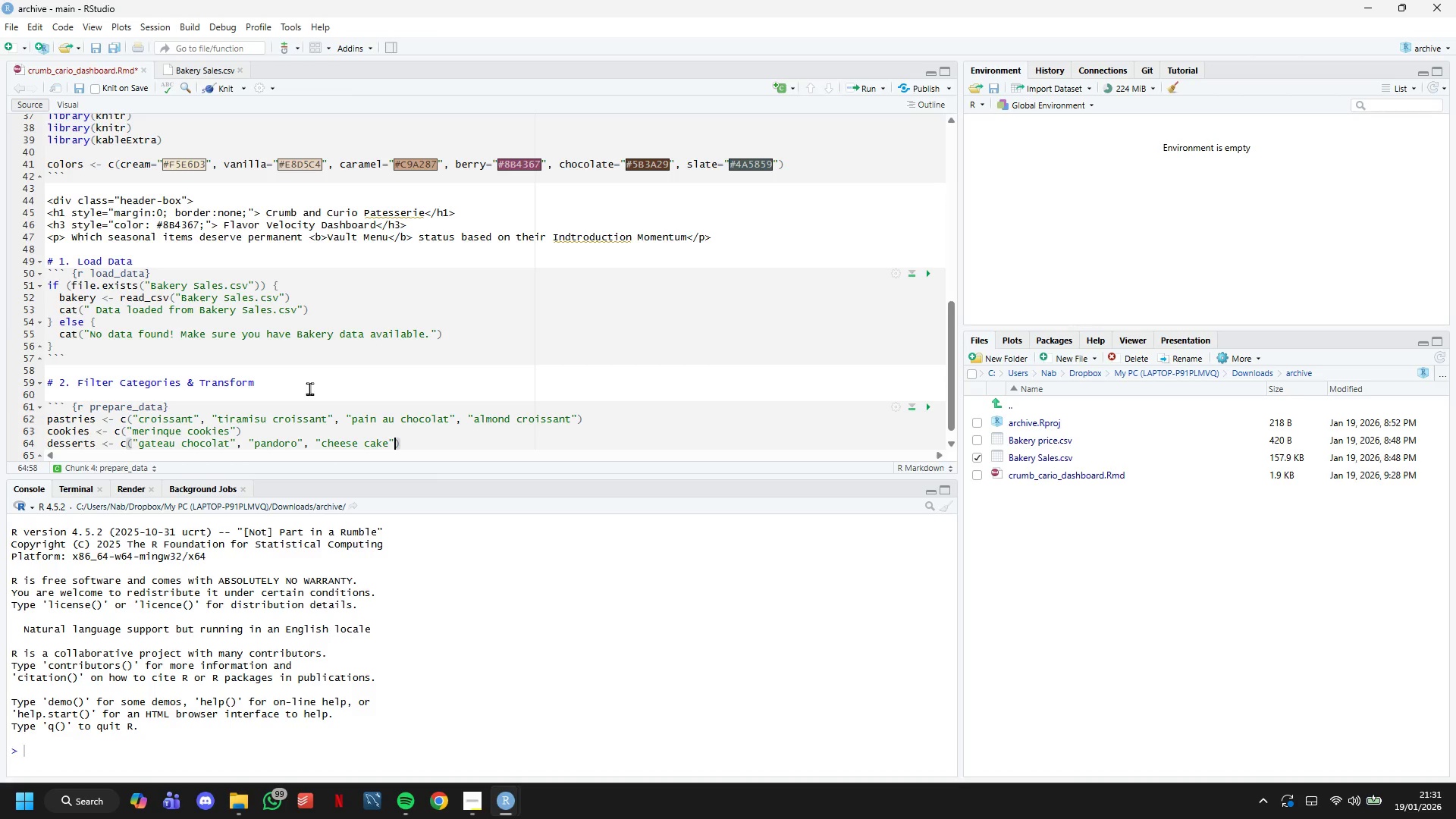 
 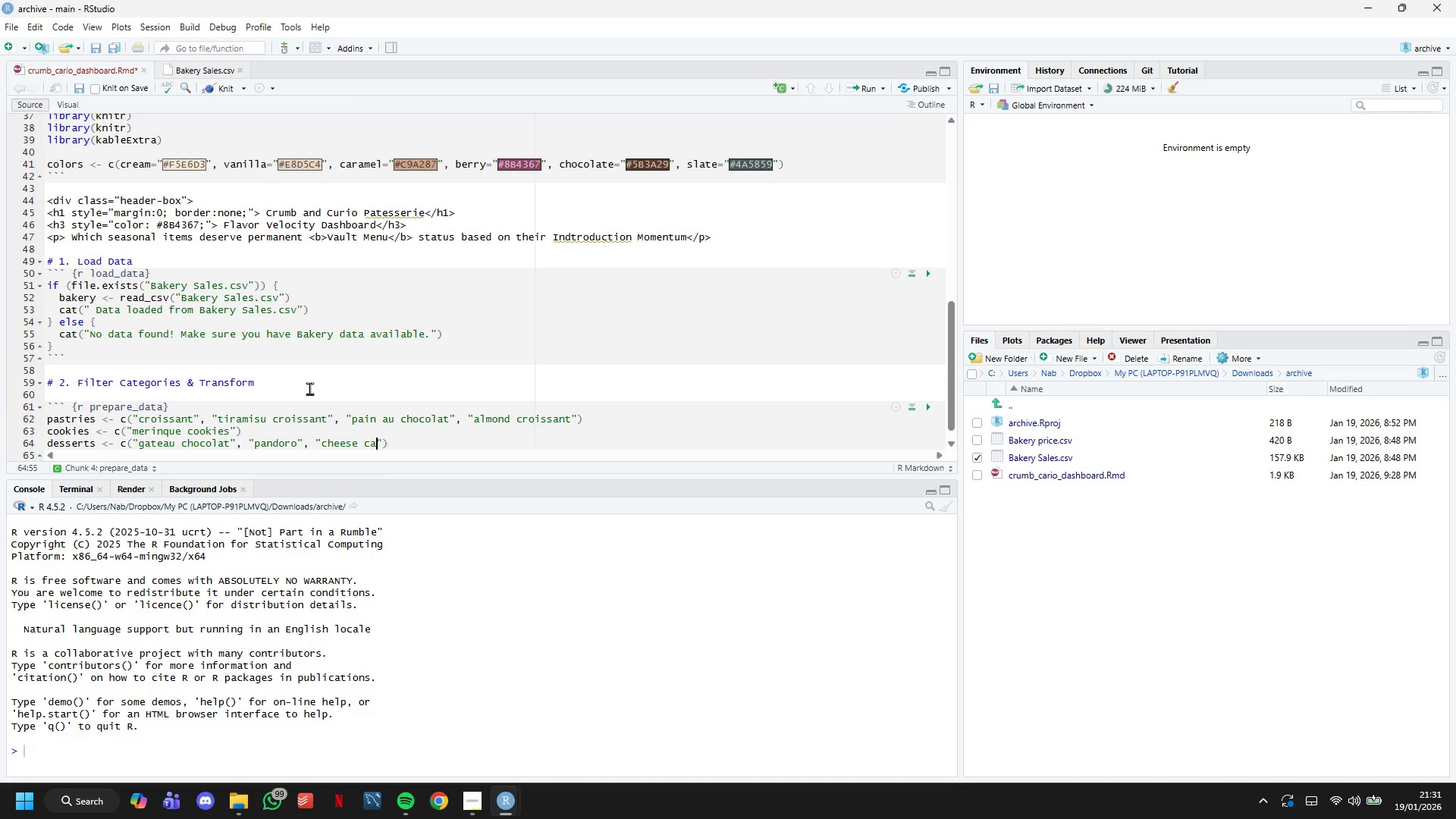 
key(ArrowRight)
 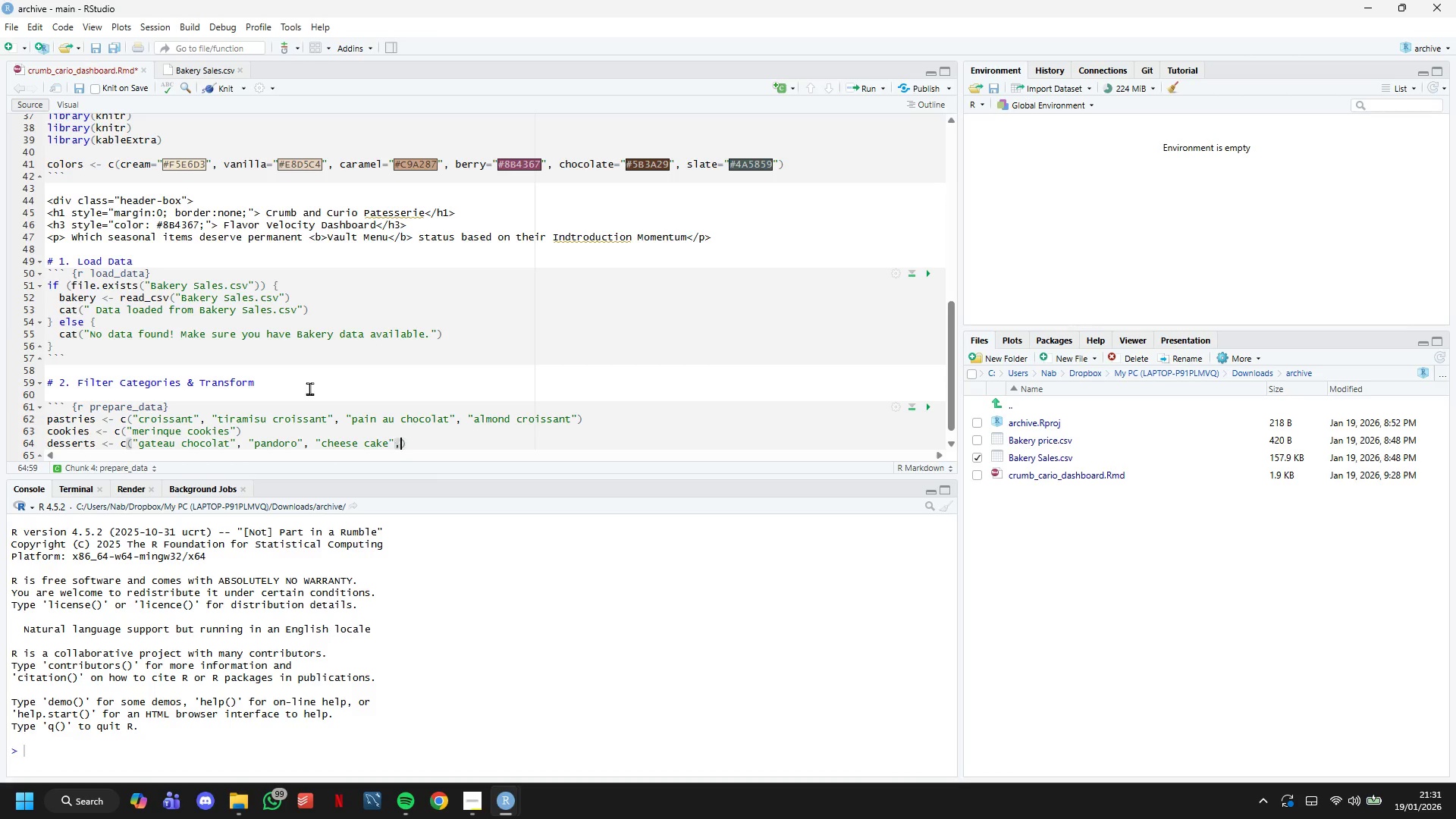 
type(, "tiramis)
 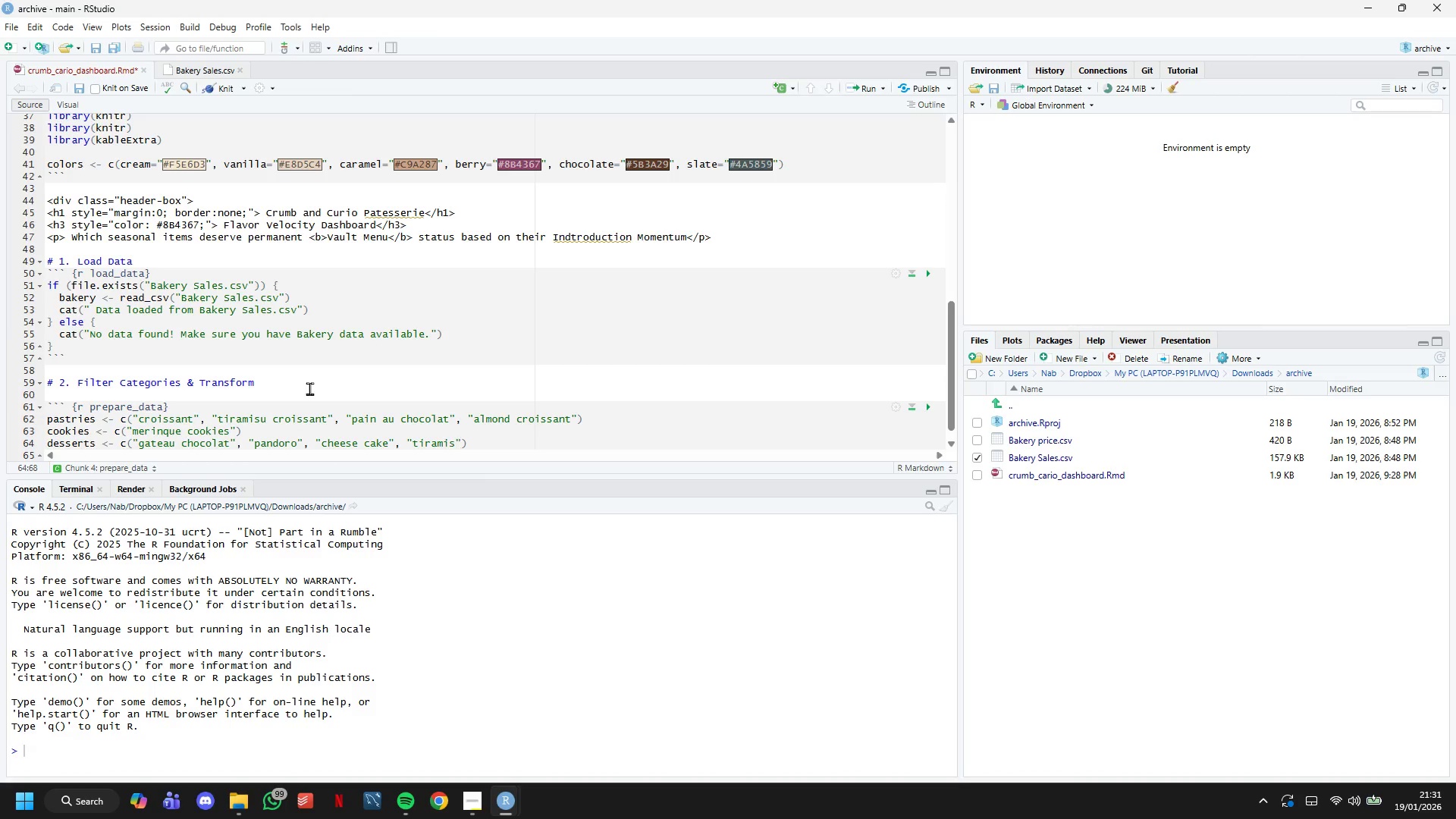 
wait(5.58)
 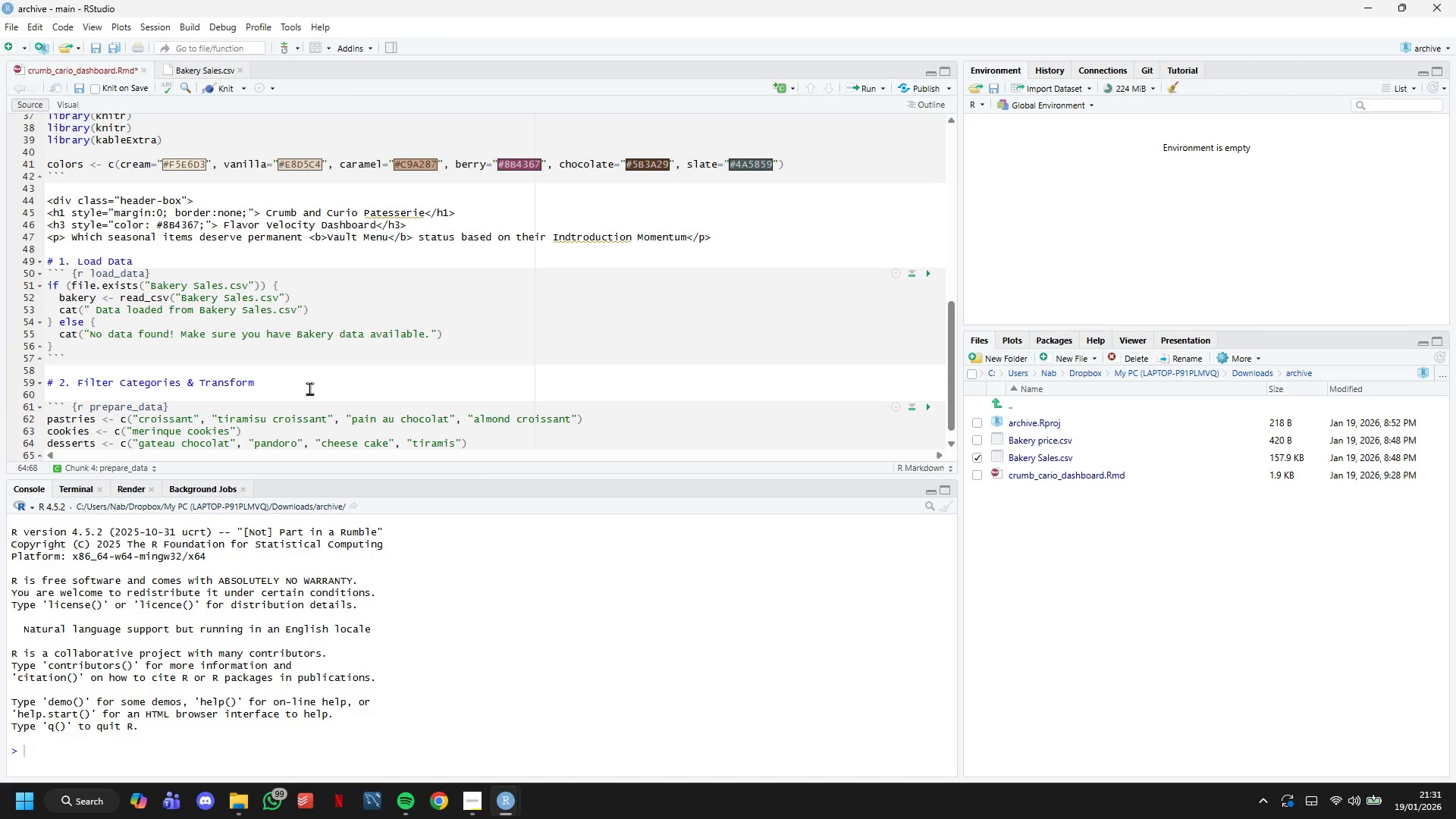 
key(U)
 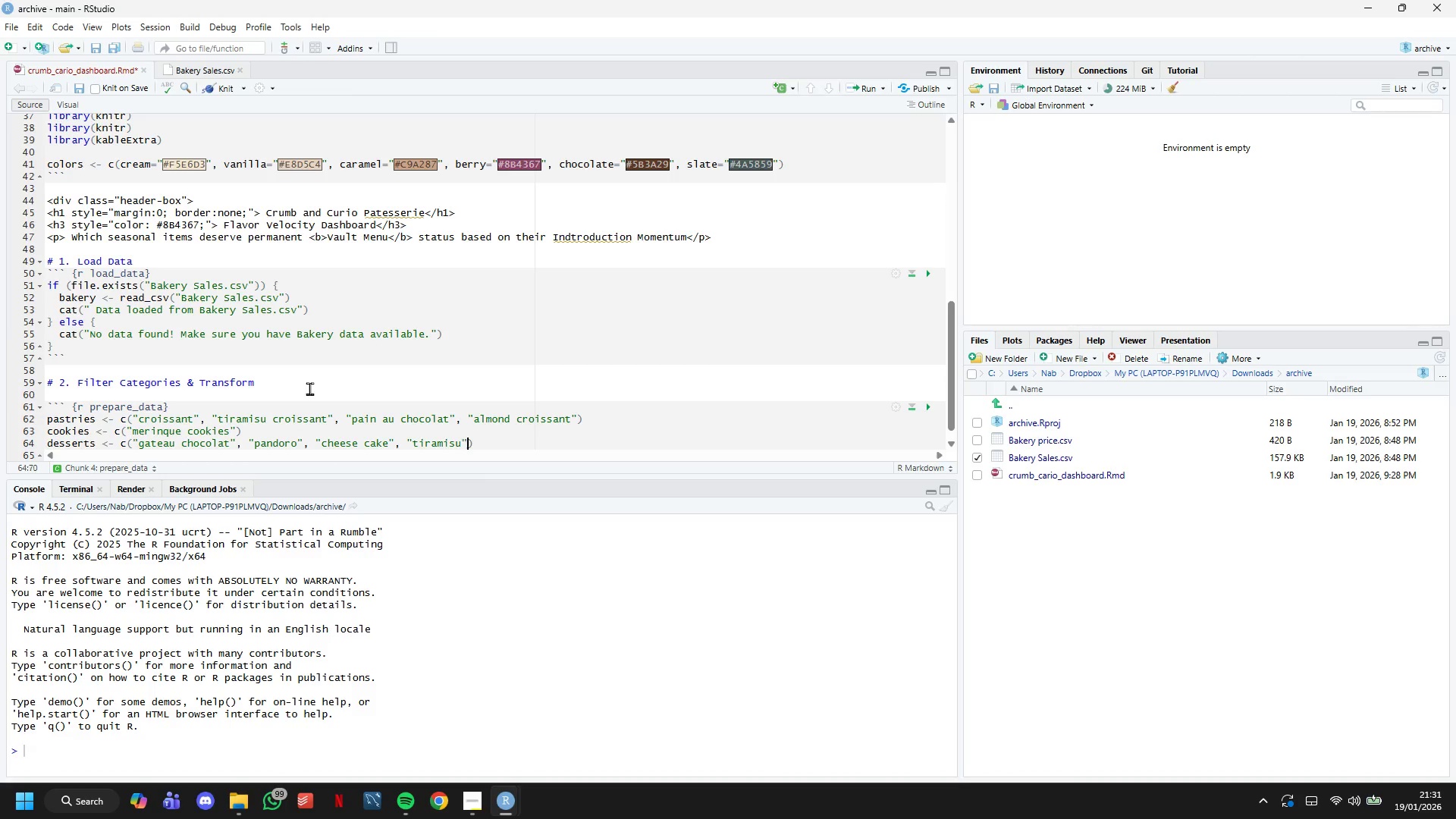 
key(ArrowRight)
 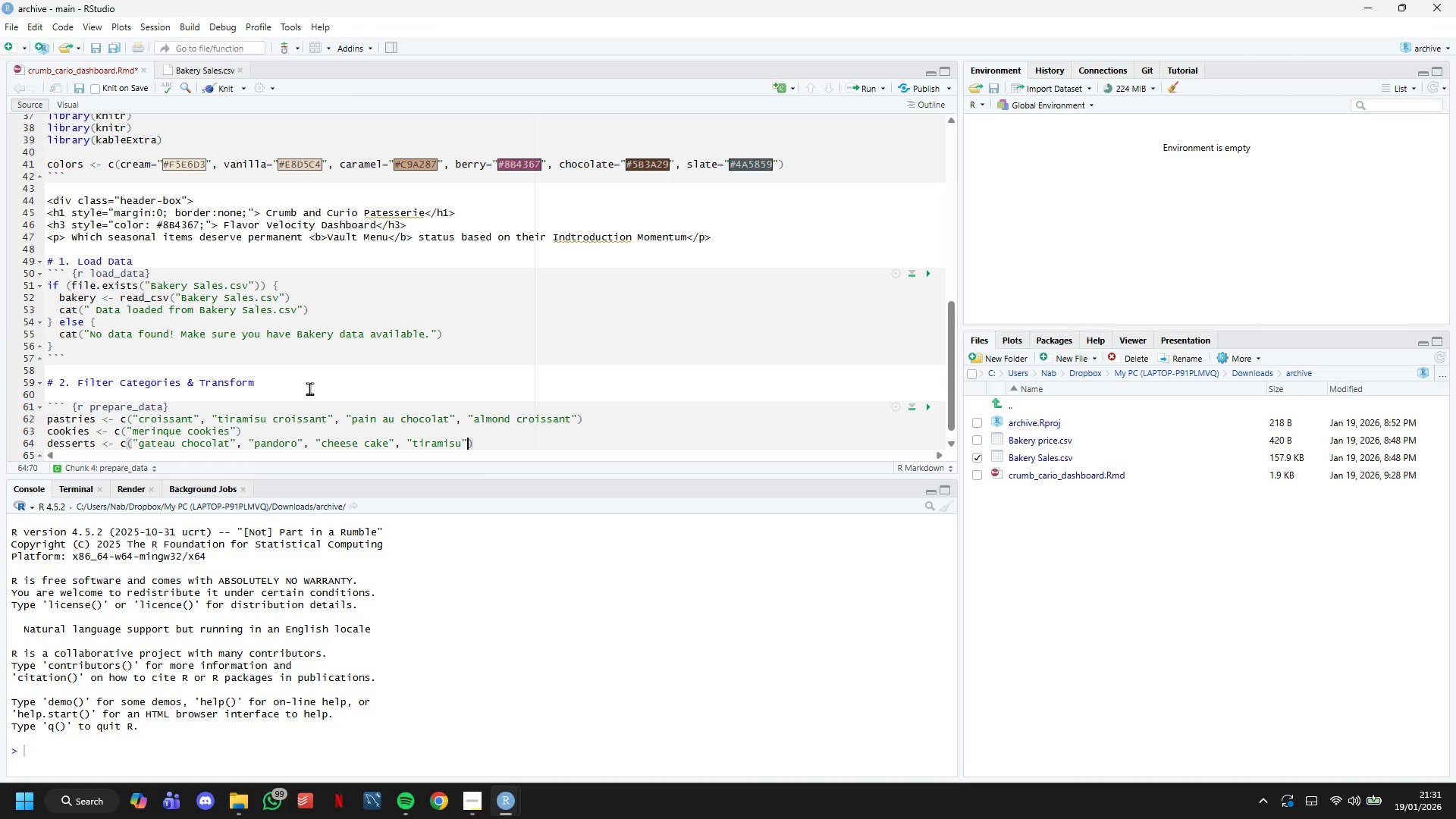 
key(Comma)
 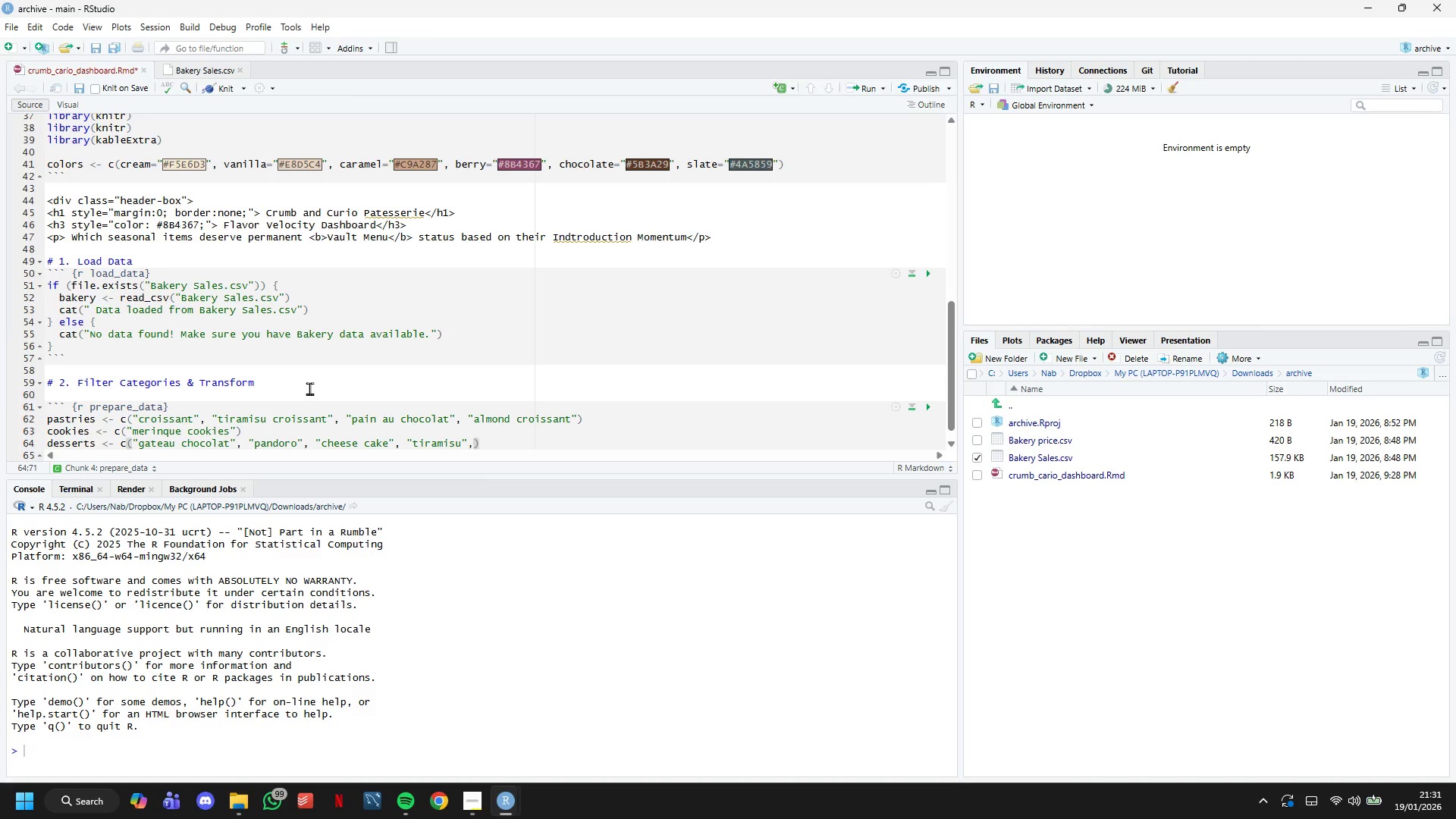 
type("orange pi)
key(Backspace)
type(ound)
 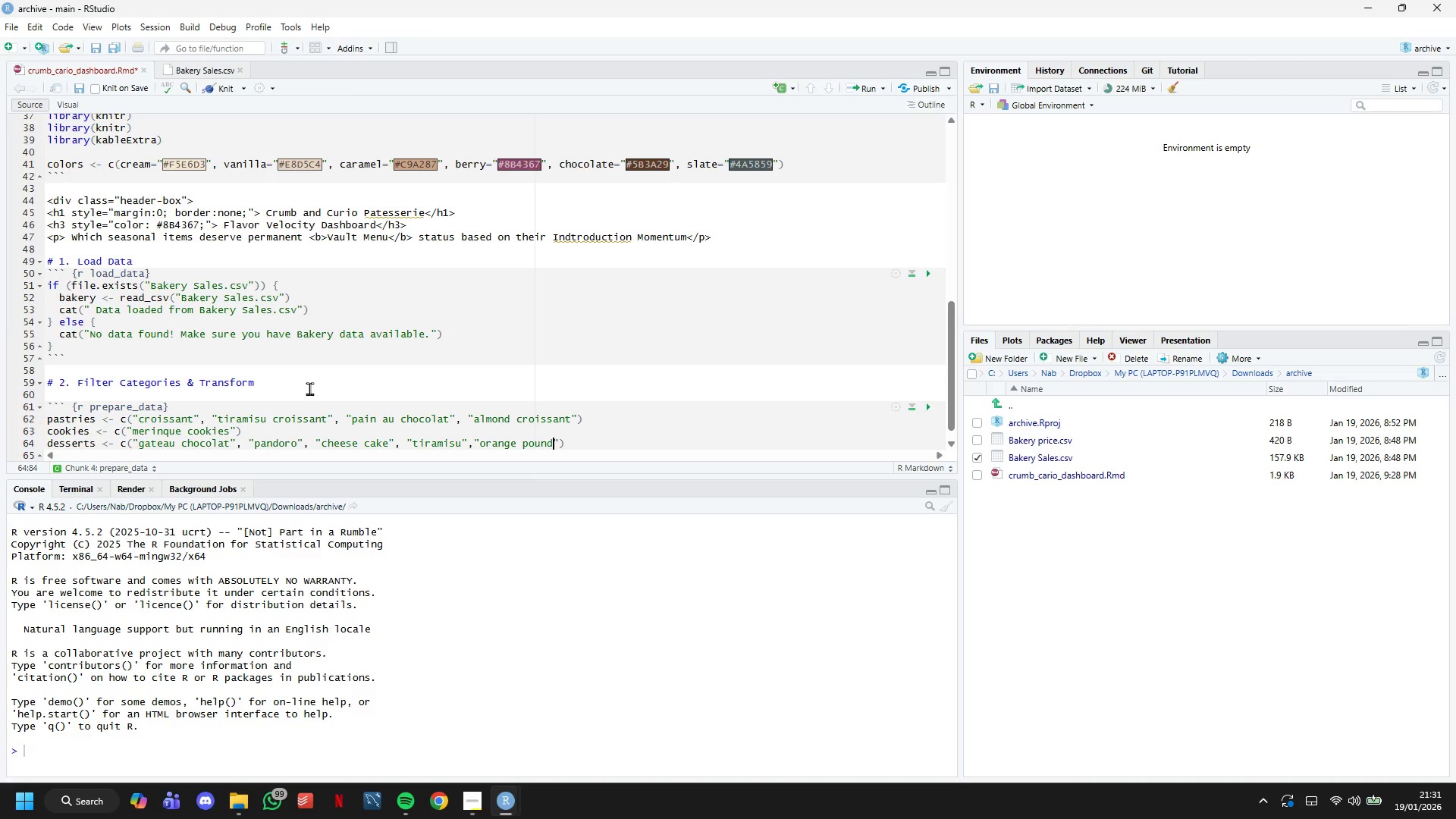 
key(ArrowRight)
 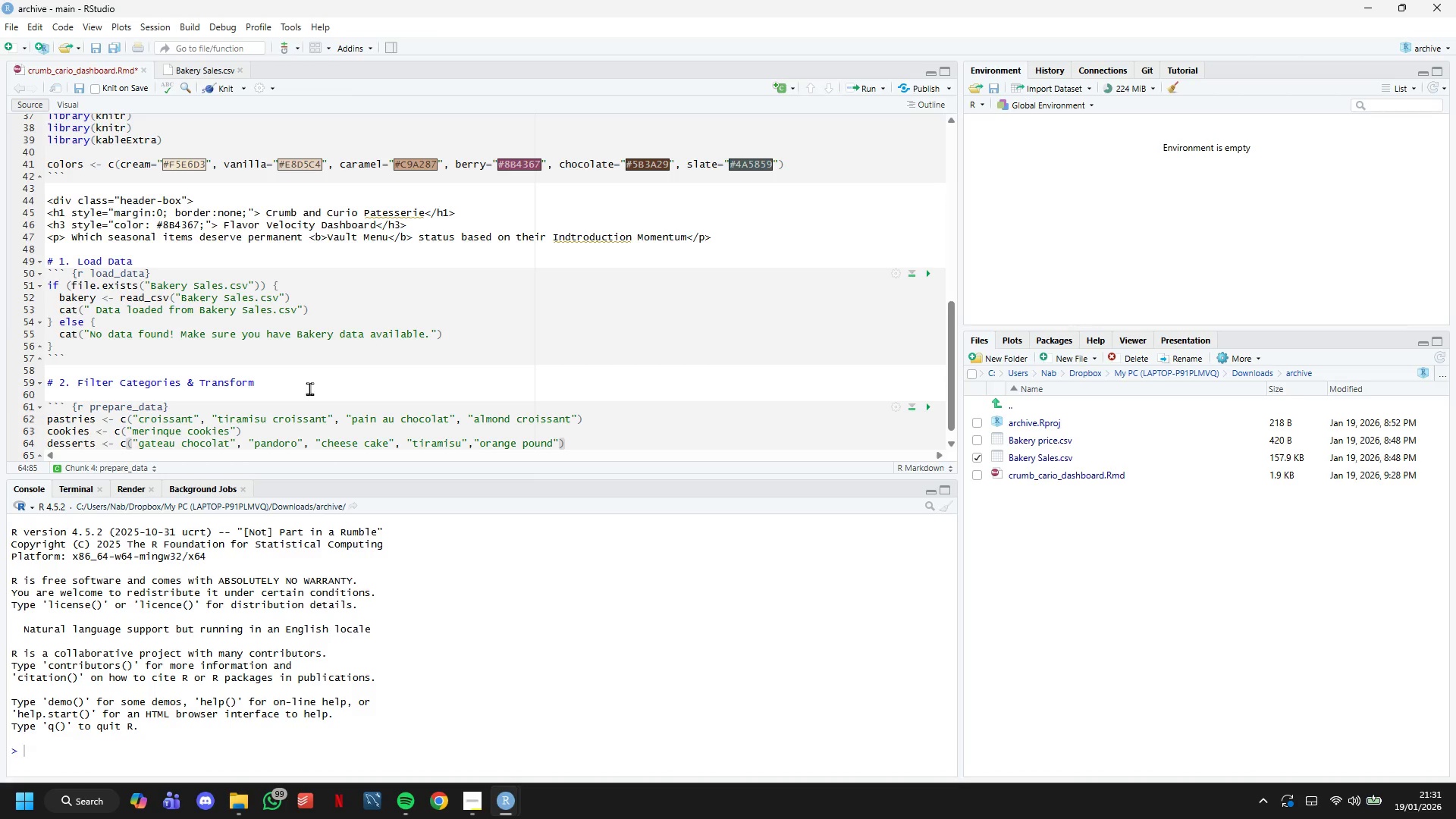 
key(ArrowRight)
 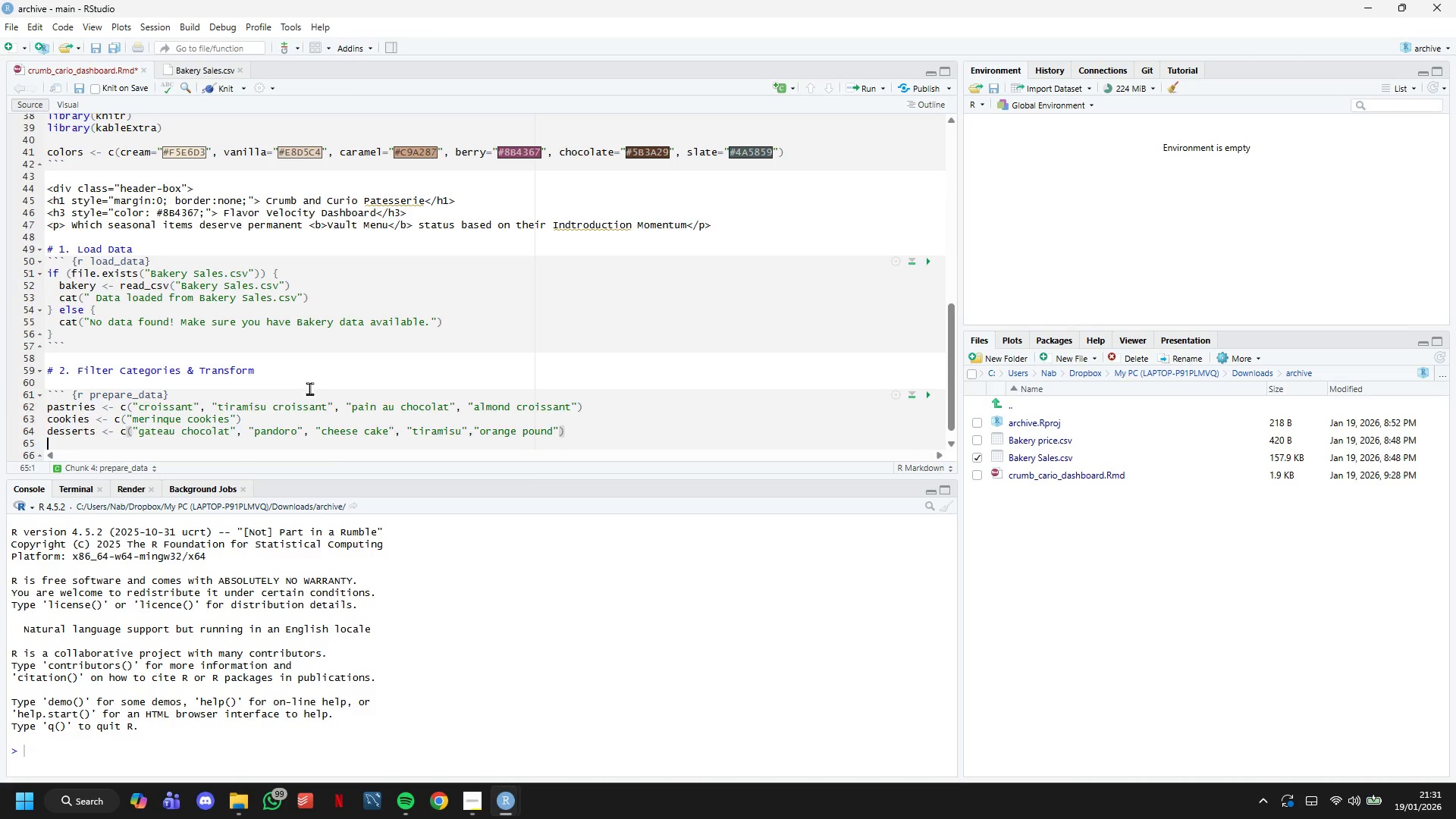 
key(Enter)
 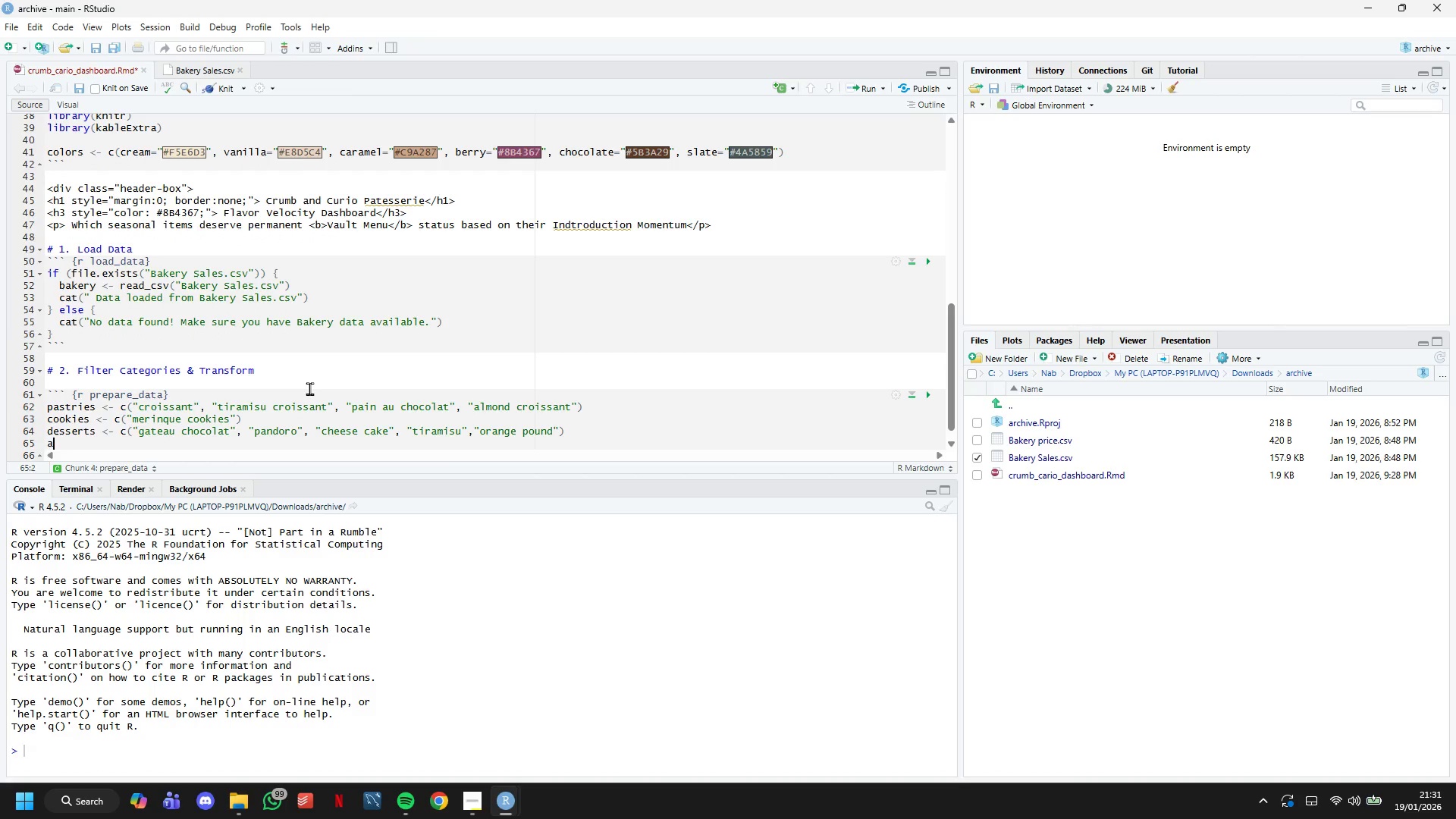 
type(all_items <- c(pastries, cookies, desserts)
 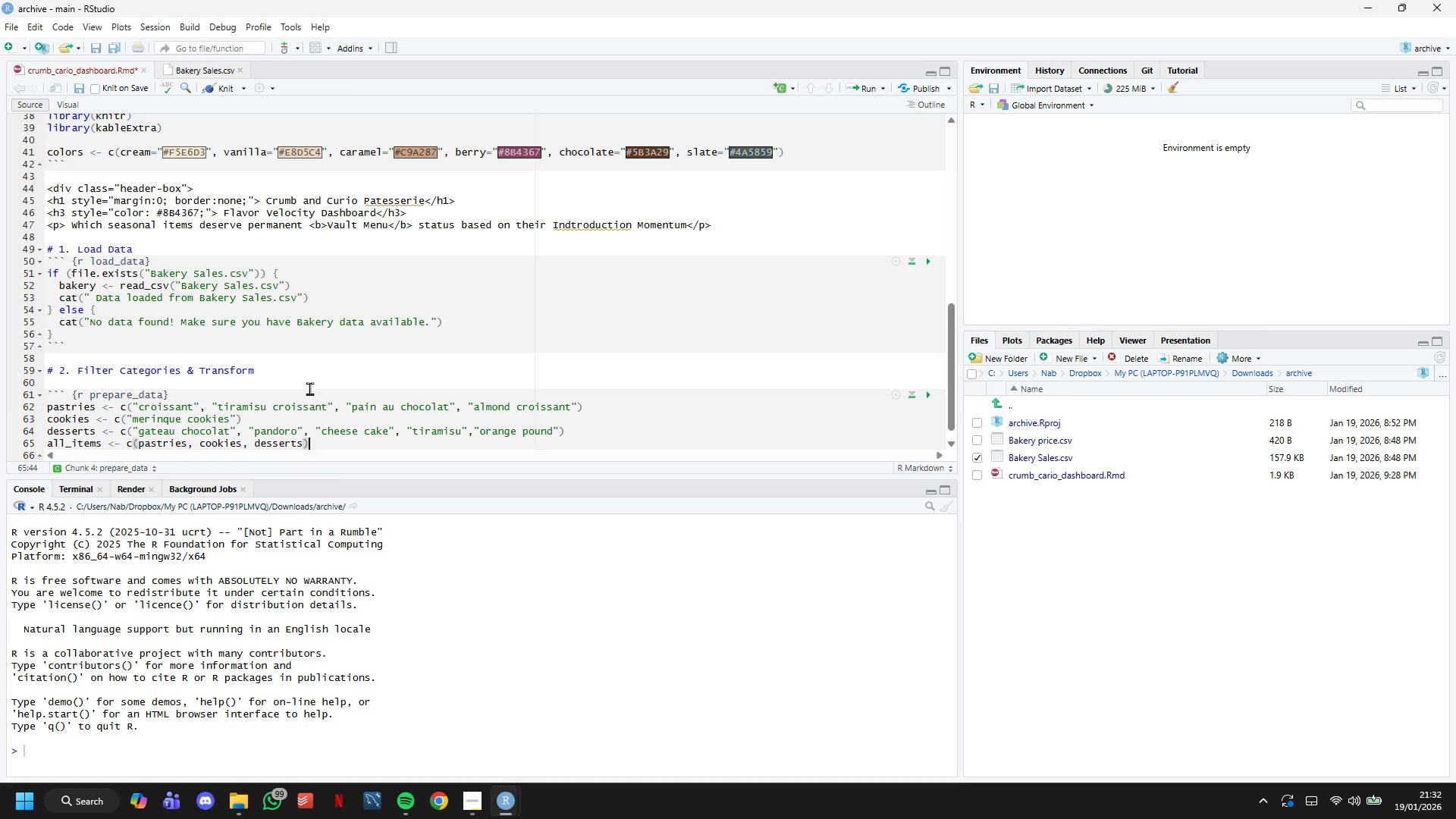 
 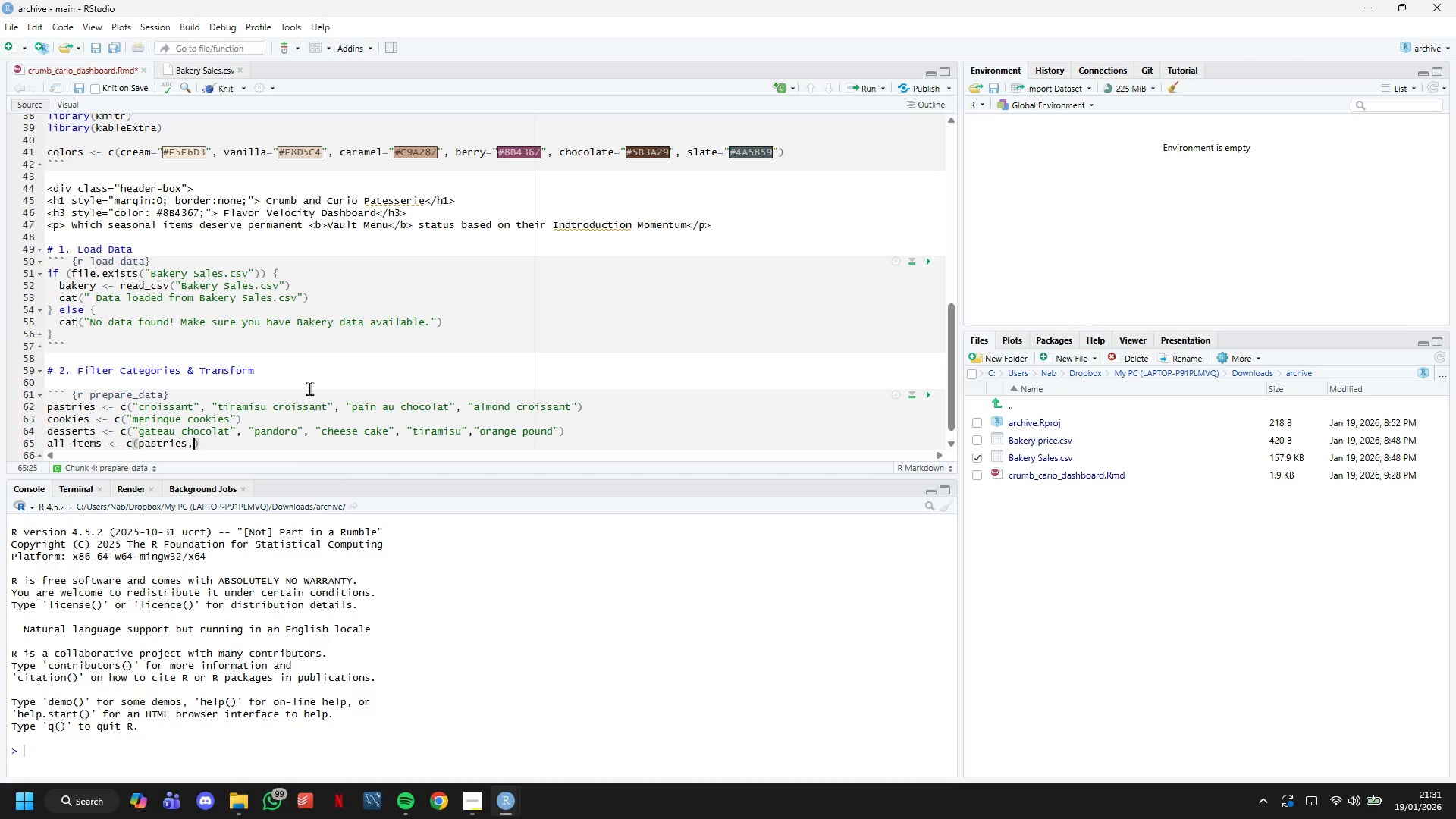 
key(ArrowRight)
 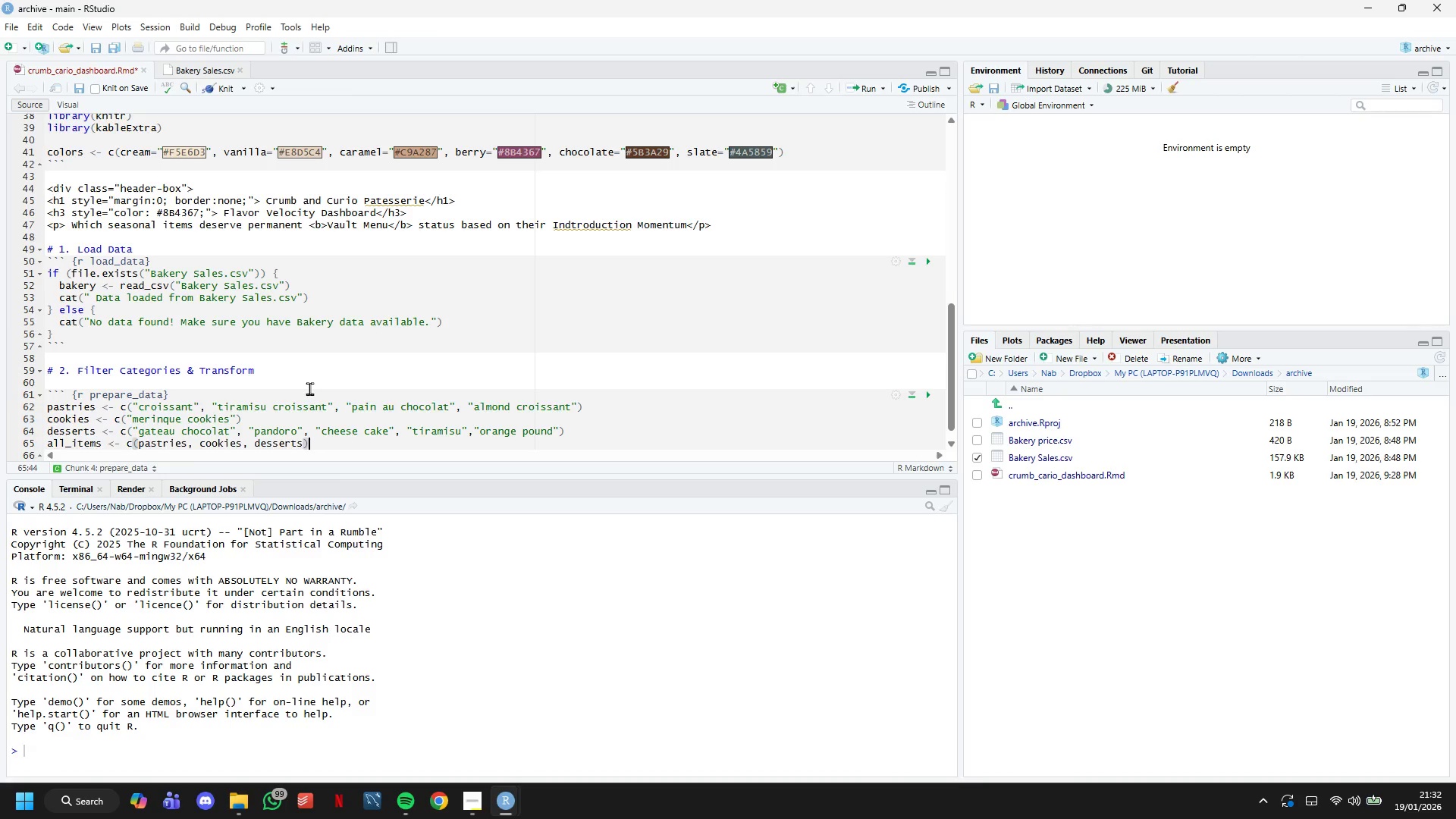 
key(ArrowDown)
 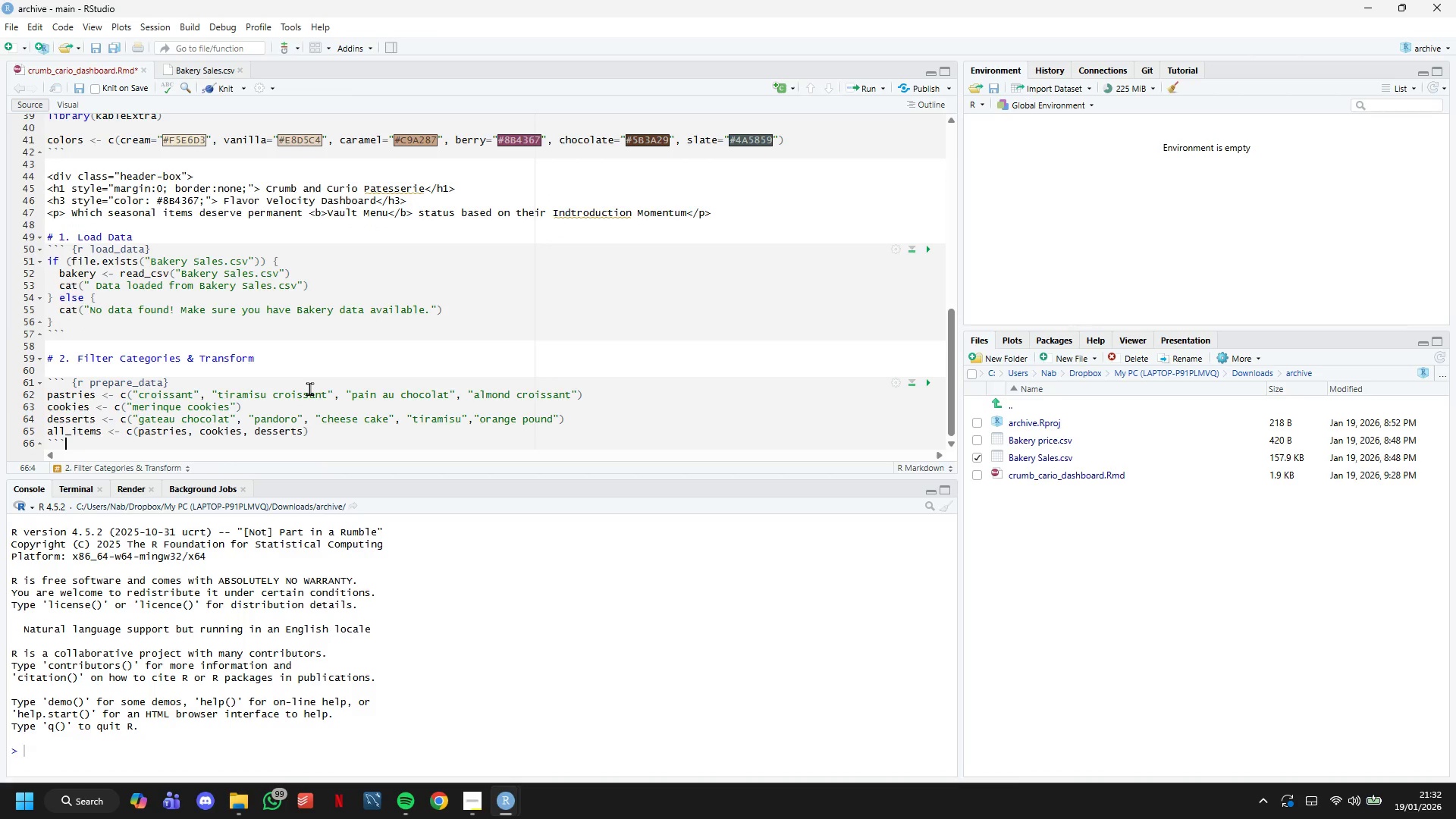 
key(ArrowDown)
 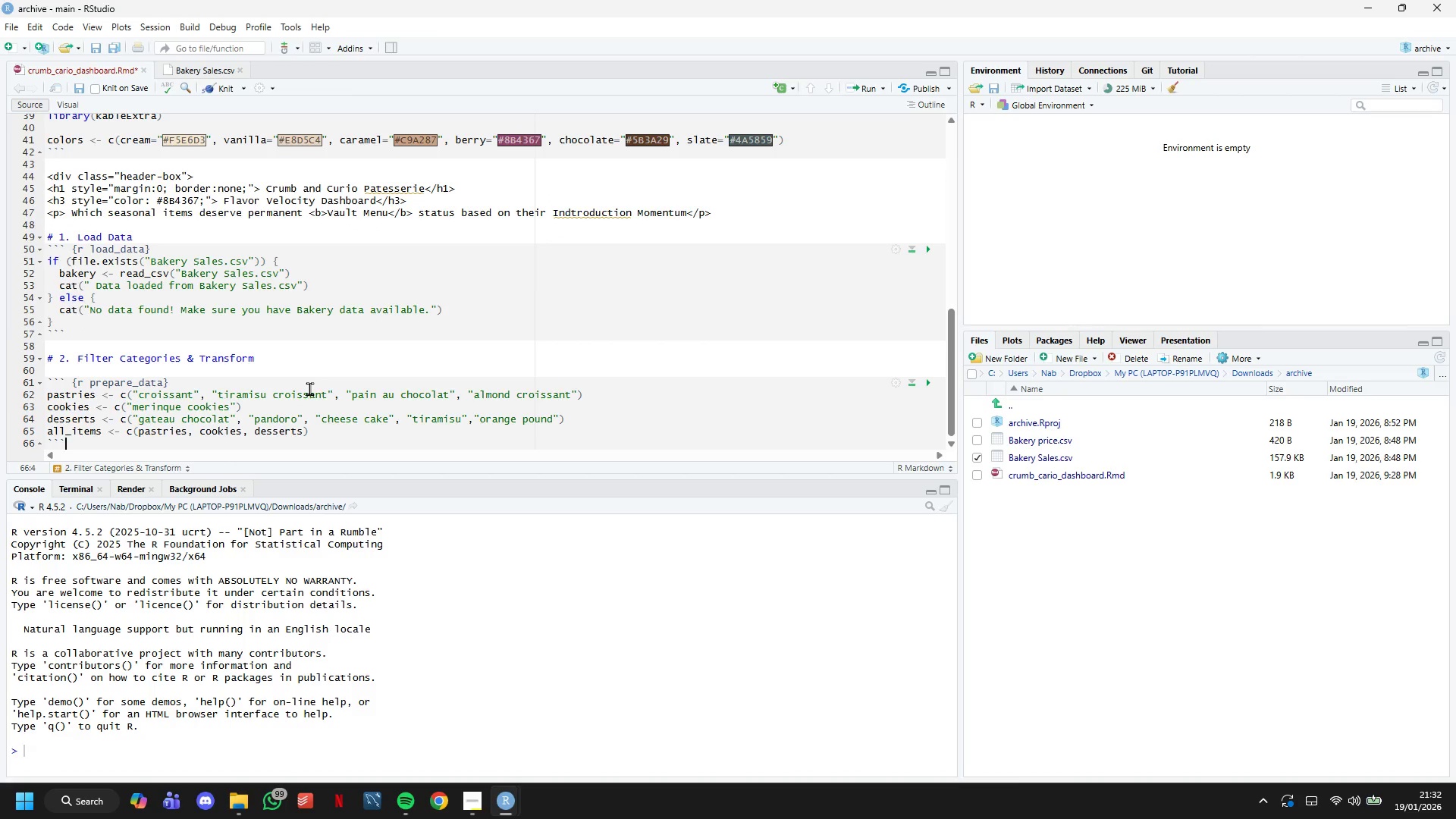 
key(ArrowLeft)
 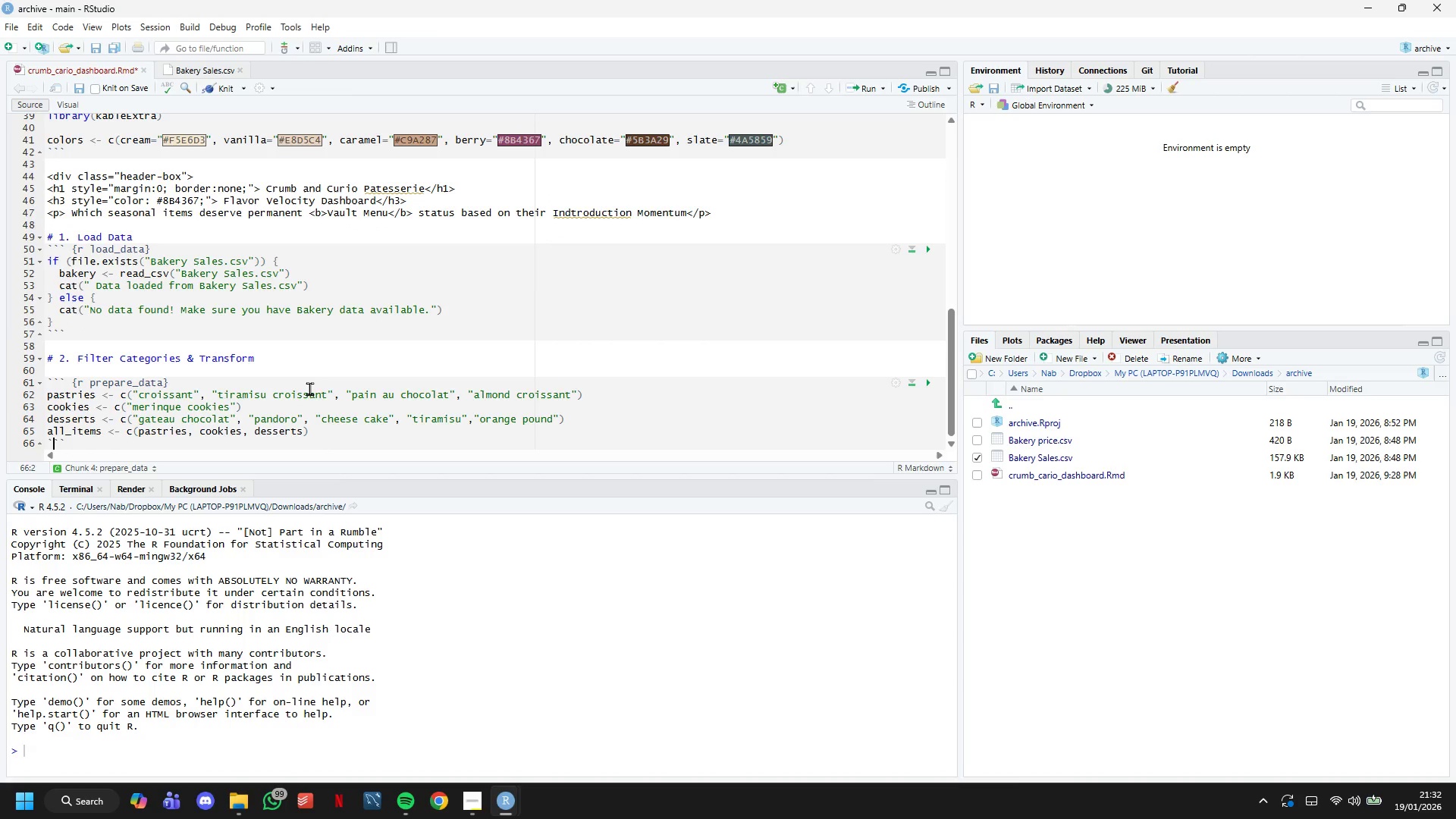 
key(ArrowLeft)
 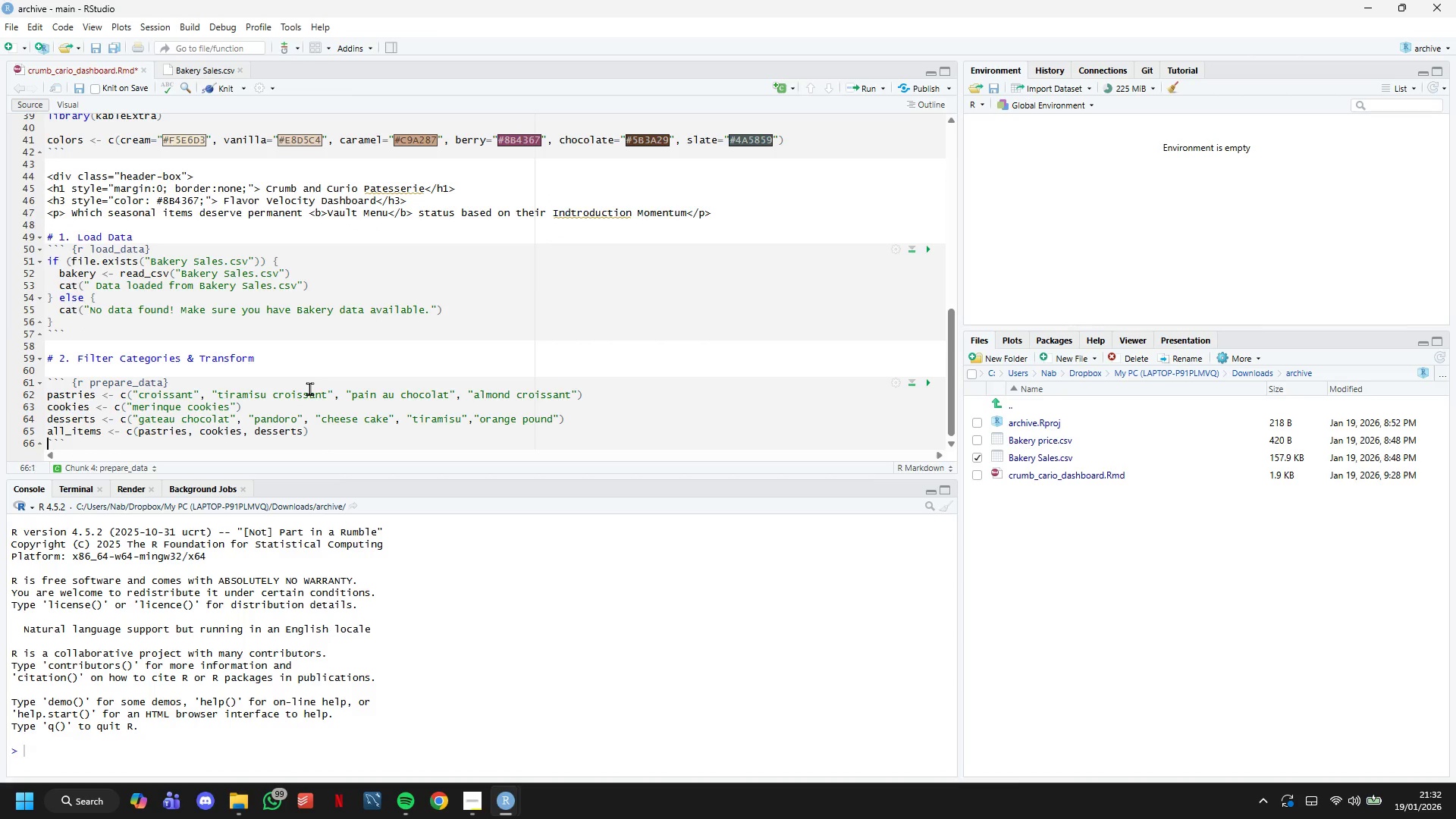 
key(ArrowLeft)
 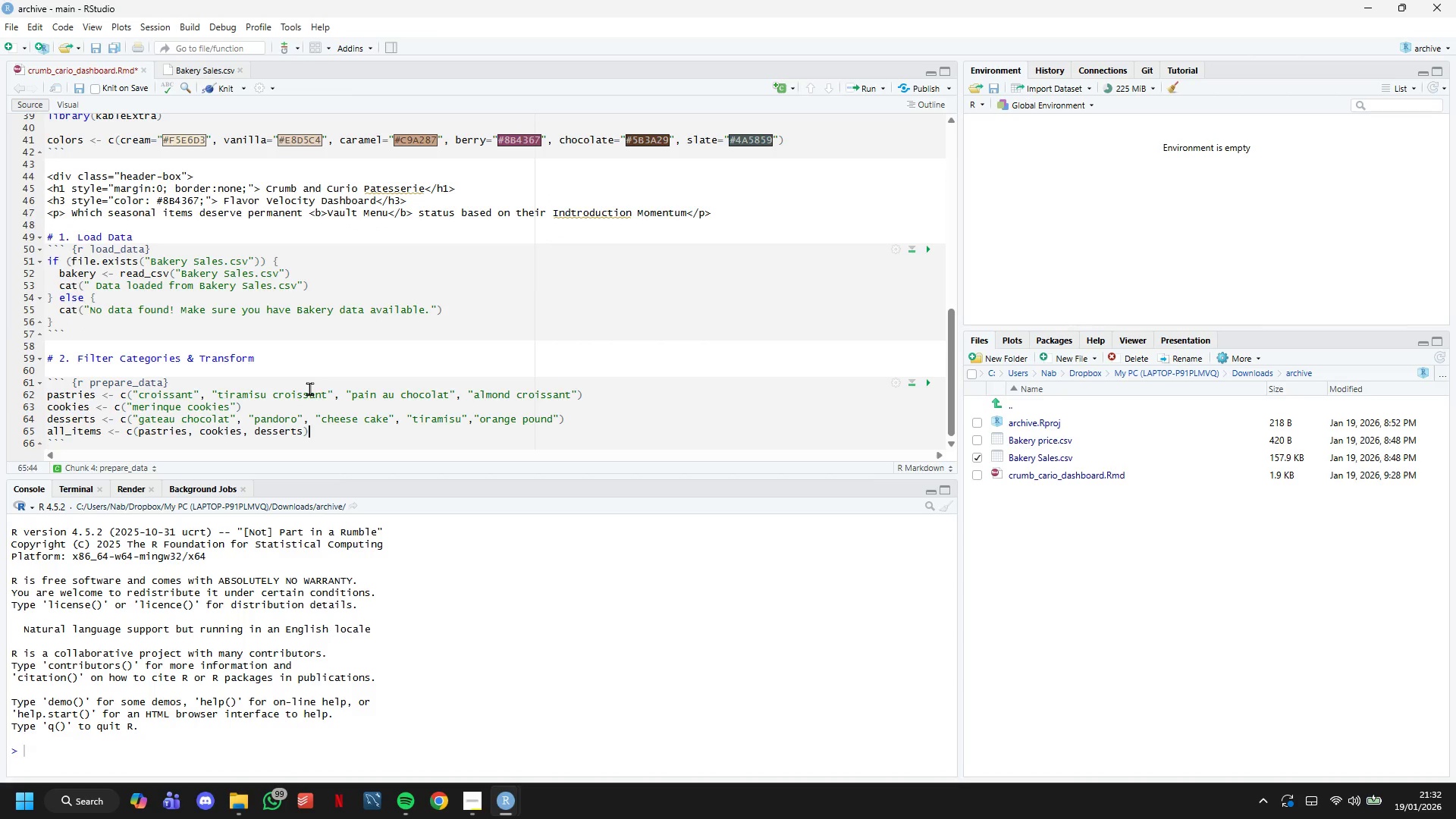 
key(ArrowLeft)
 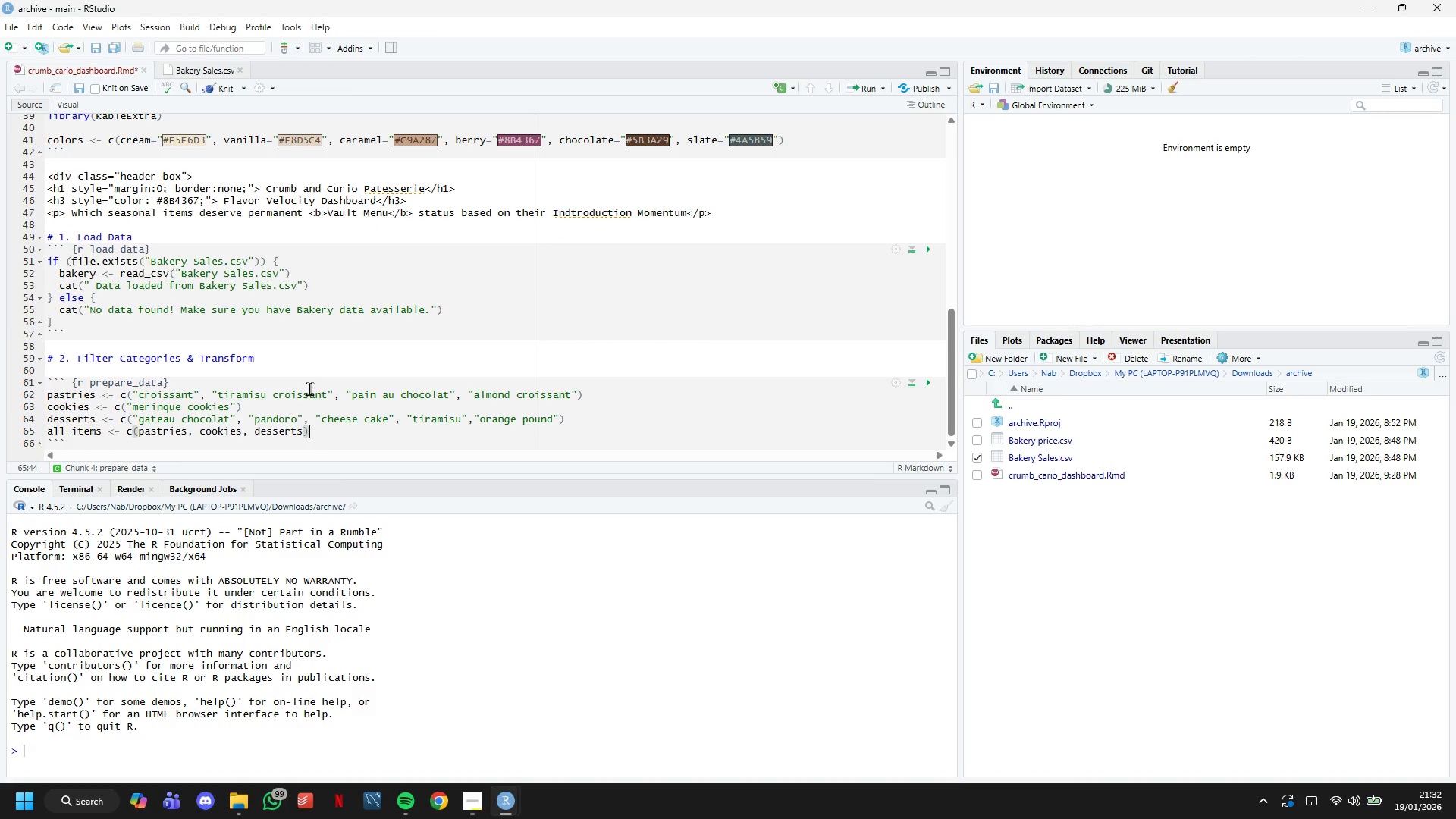 
key(ArrowRight)
 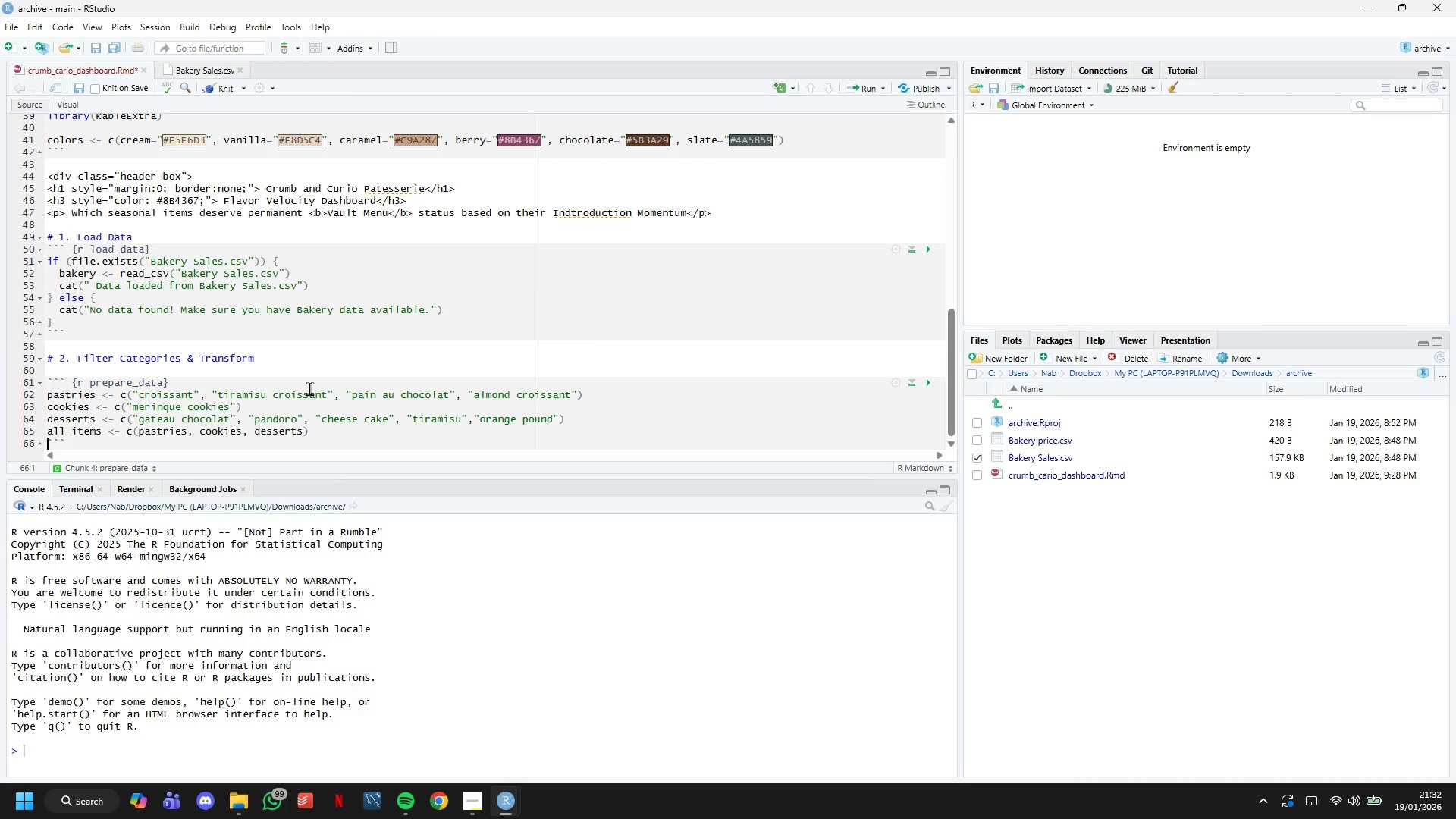 
key(Enter)
 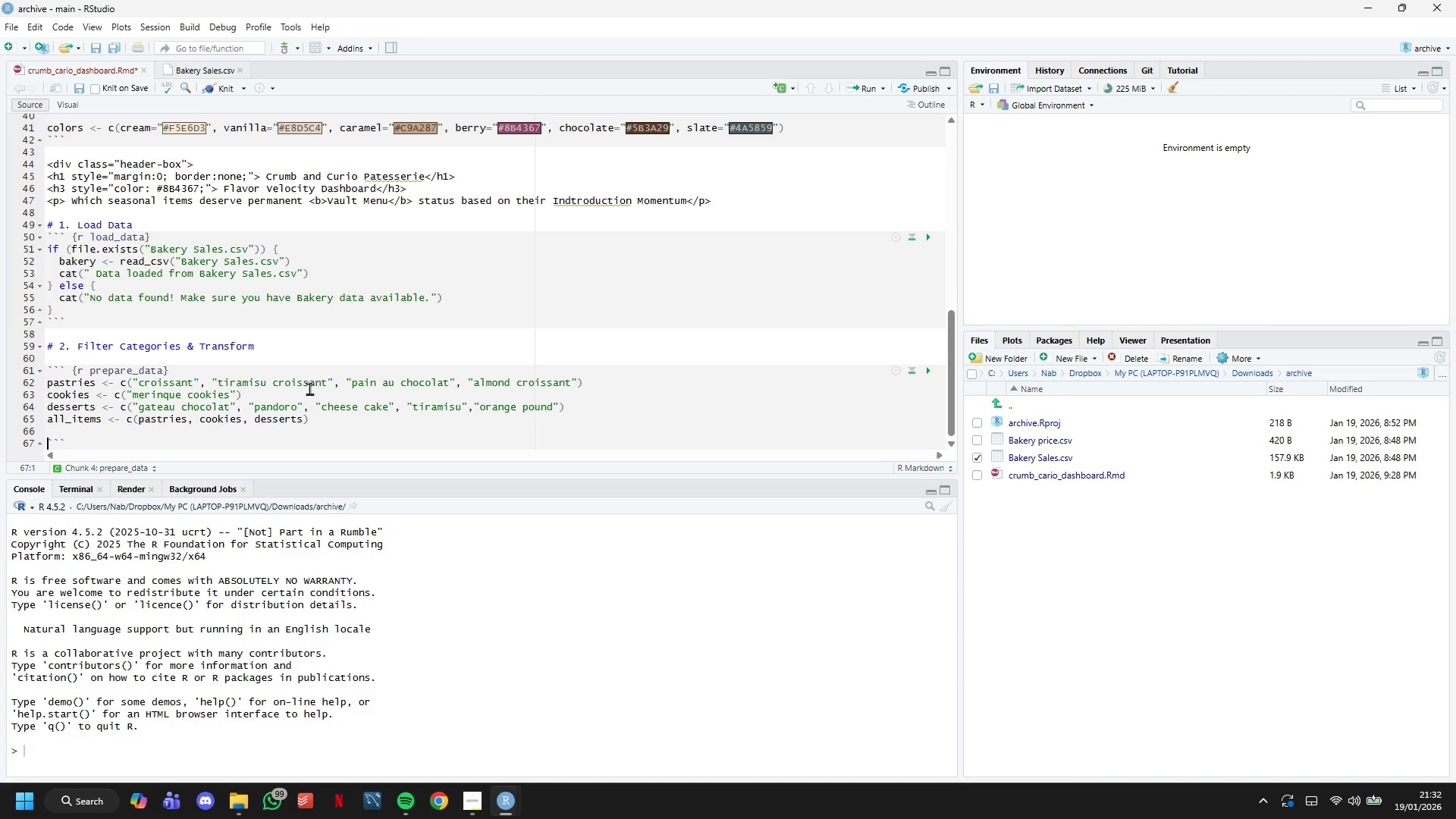 
key(Enter)
 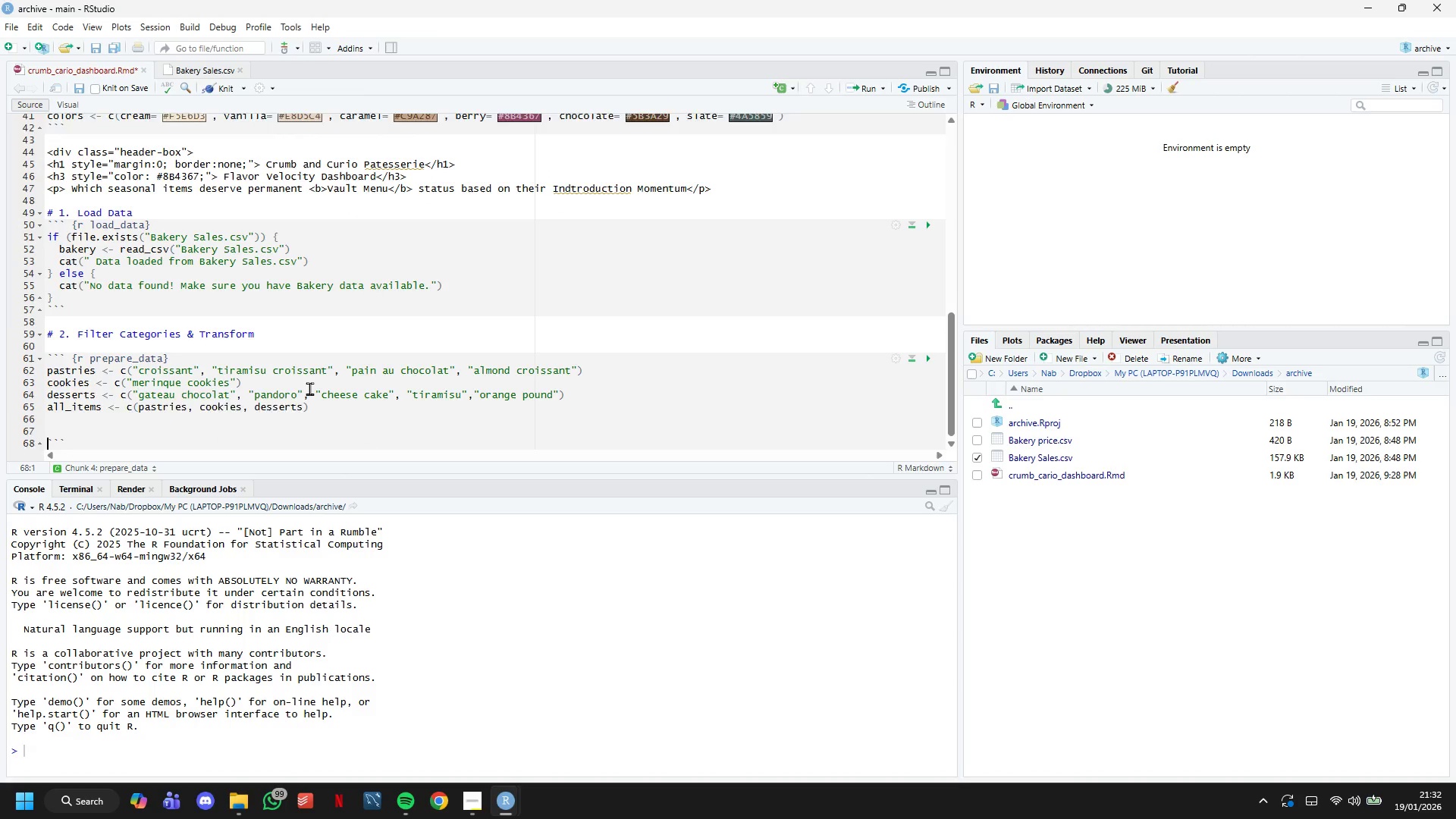 
key(Enter)
 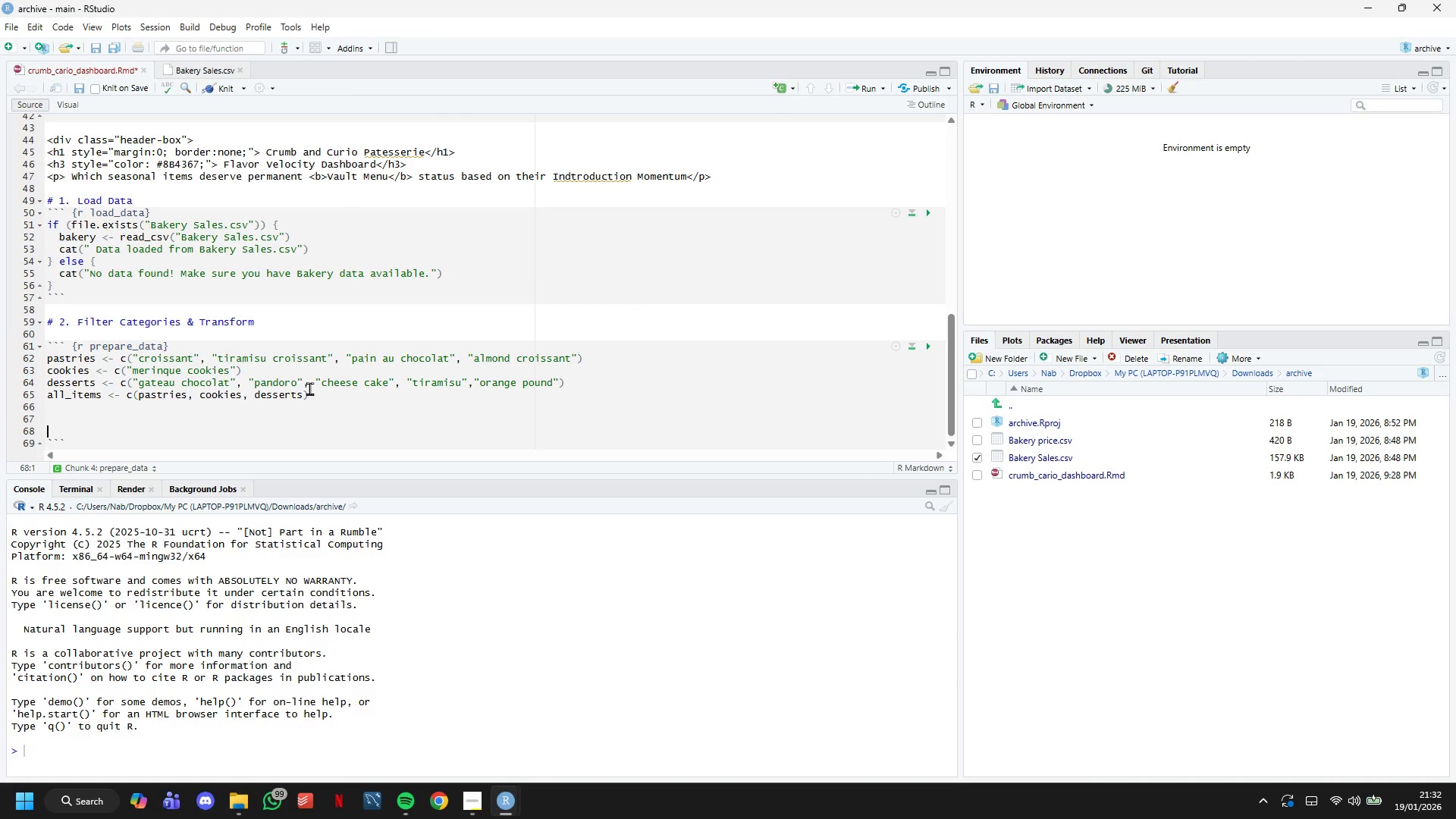 
key(ArrowUp)
 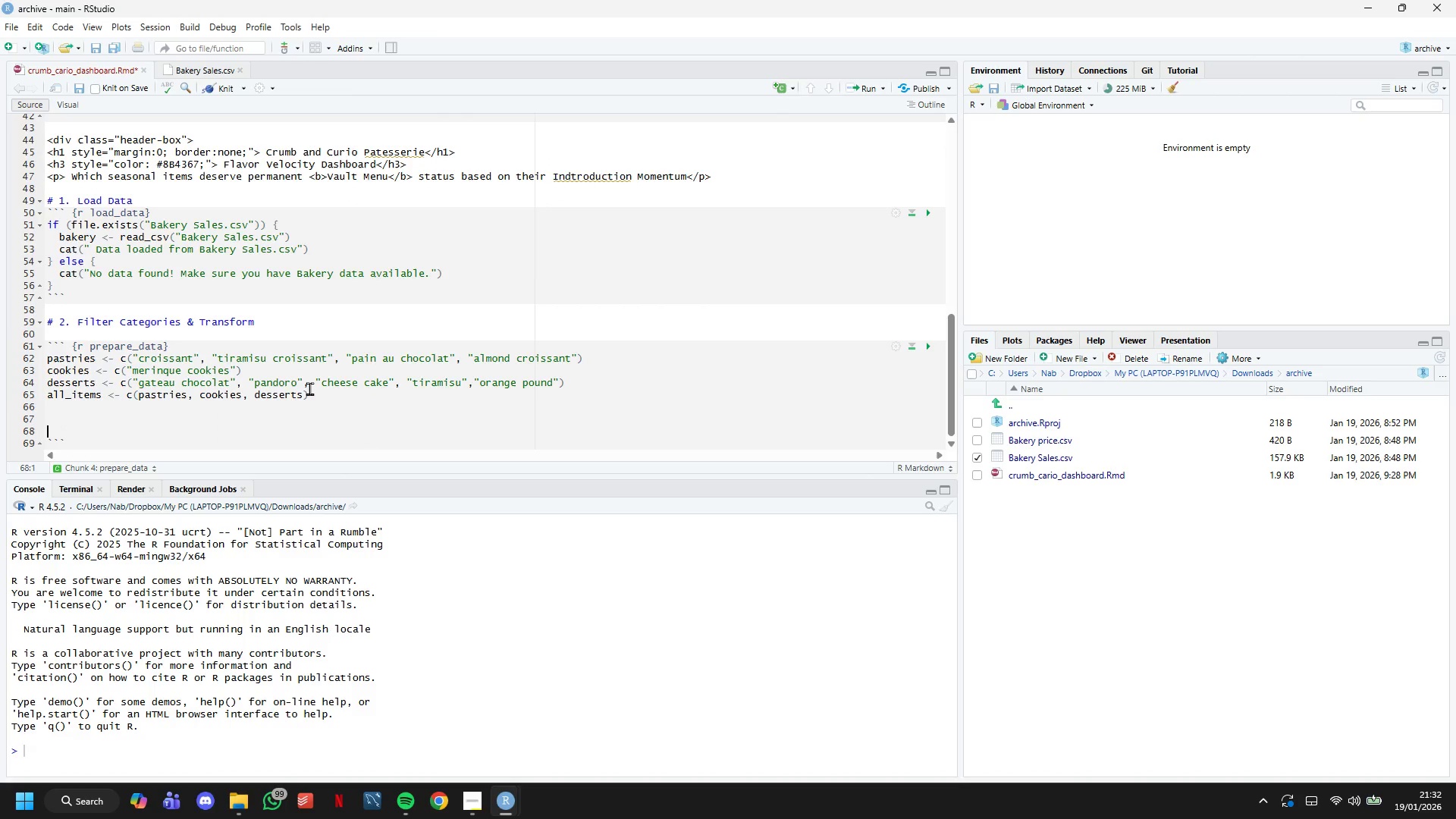 
key(ArrowUp)
 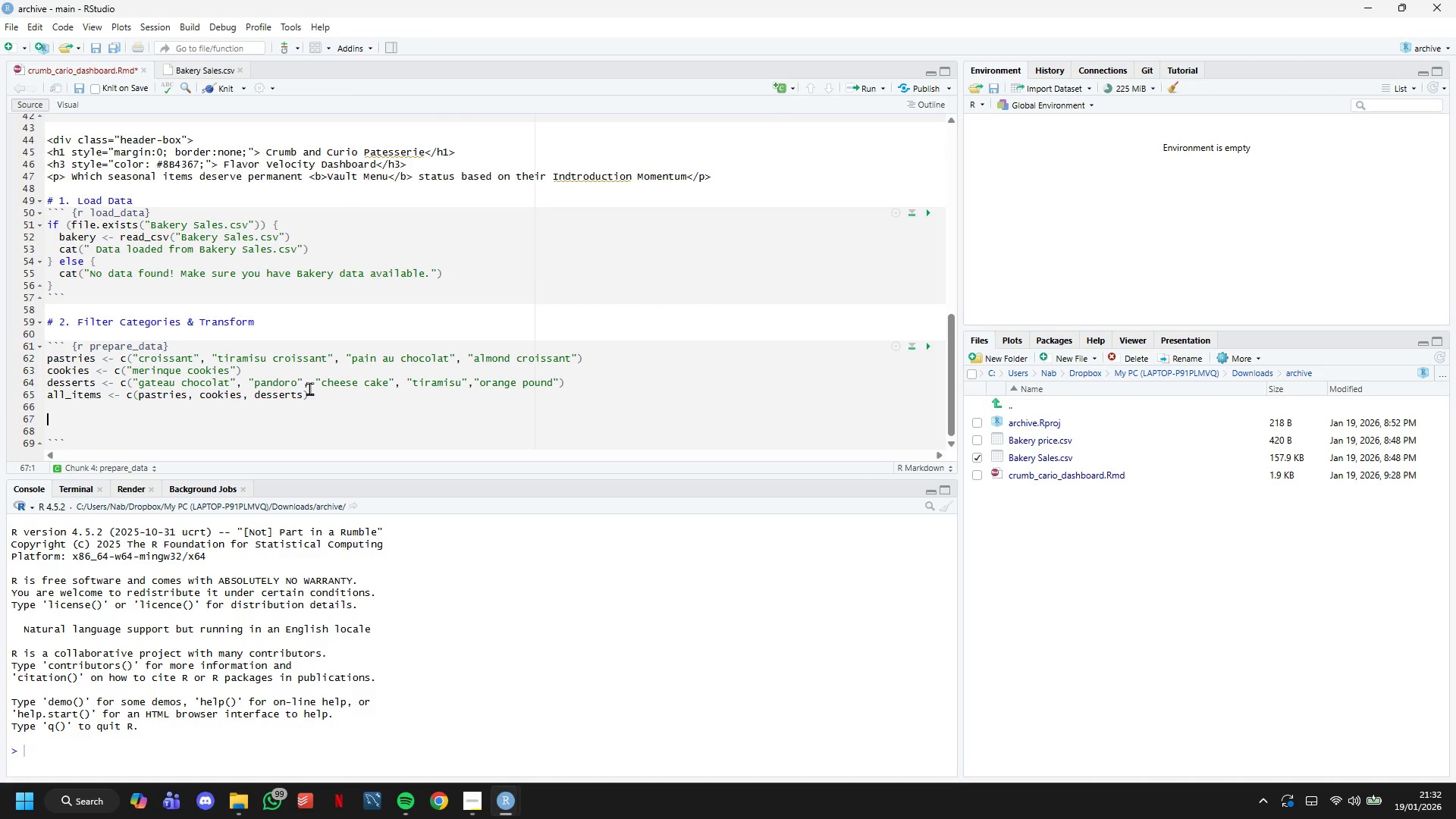 
wait(11.22)
 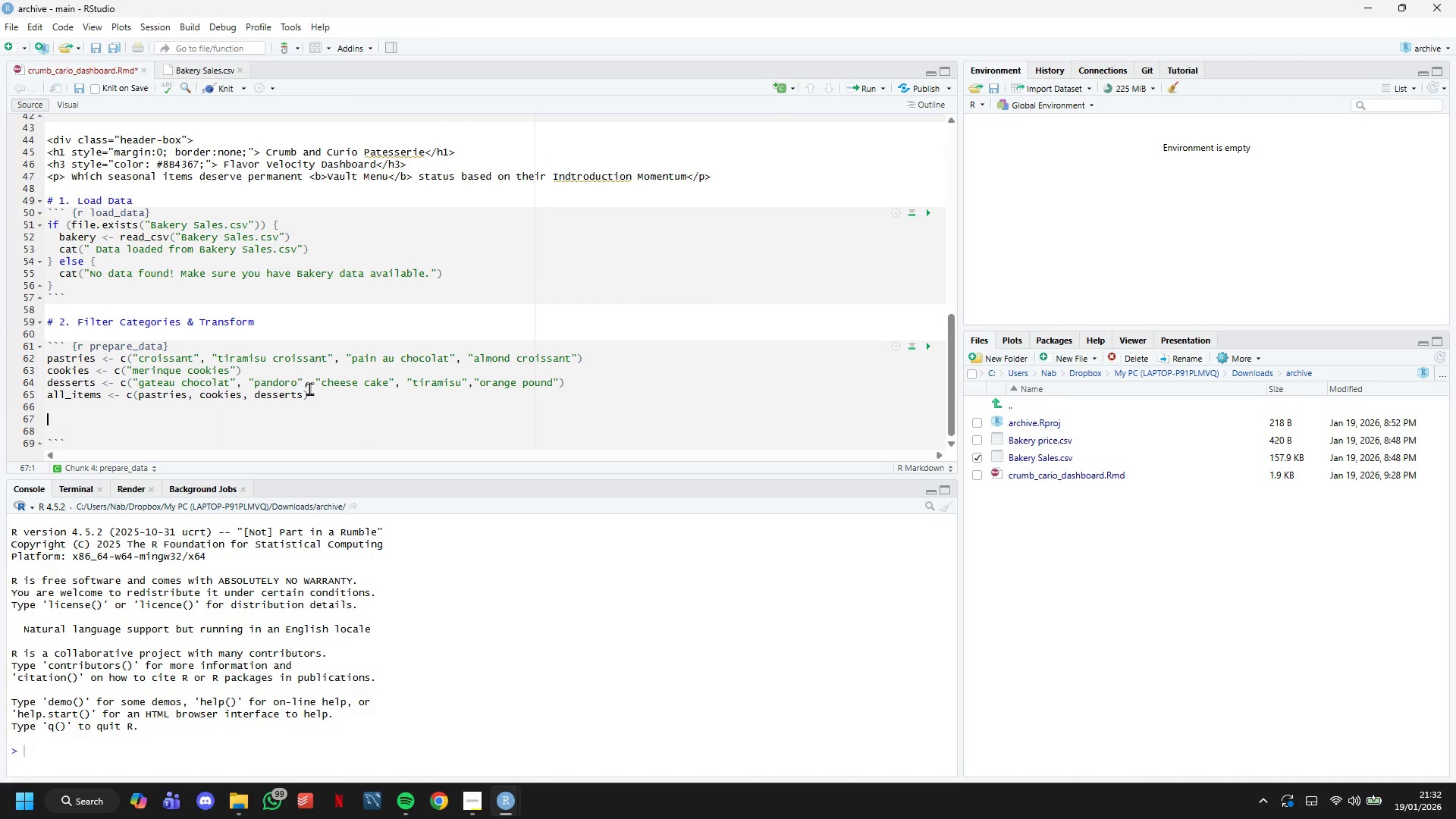 
type(bakery_long <- bakery)
 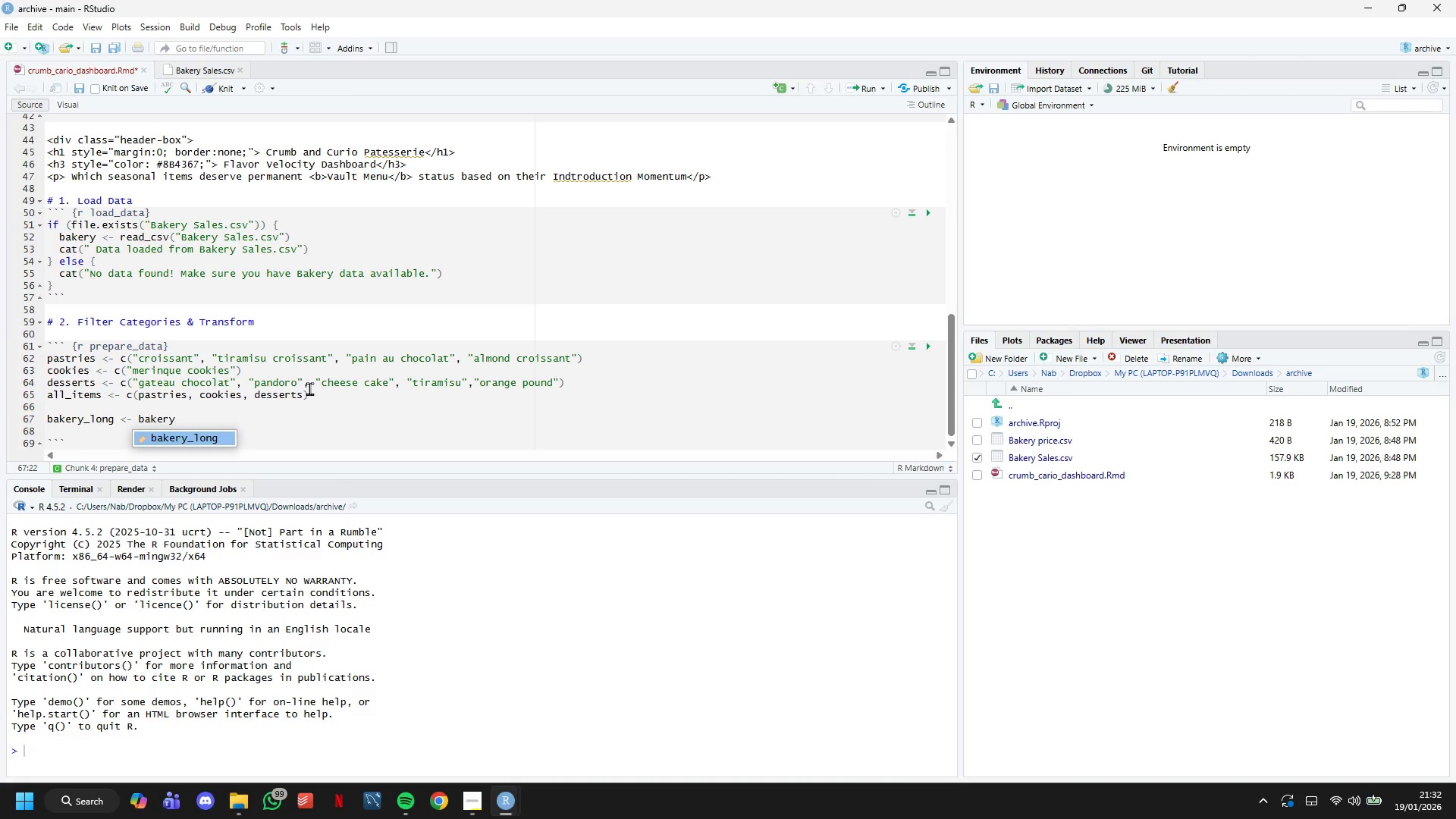 
wait(7.56)
 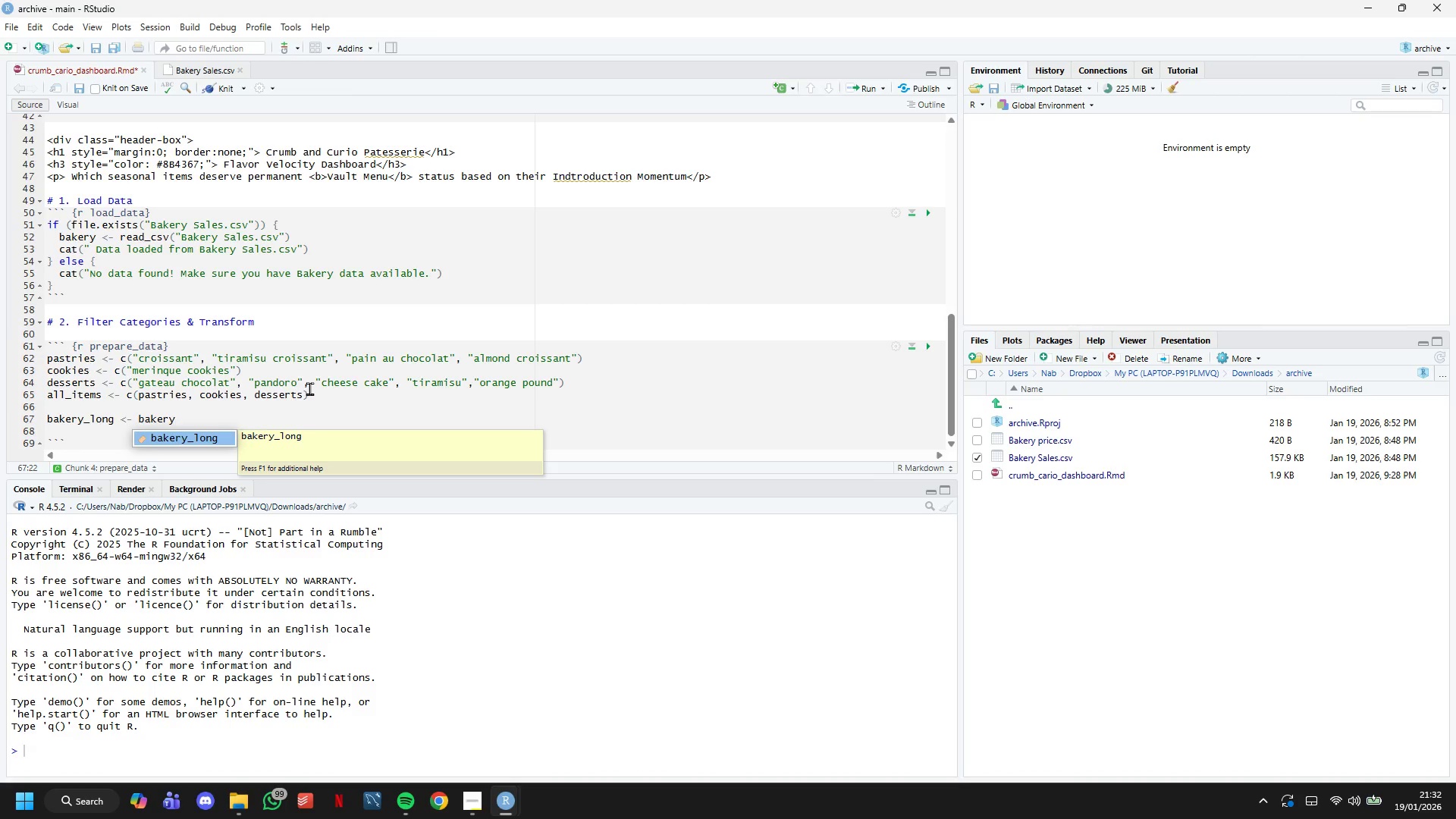 
key(Space)
 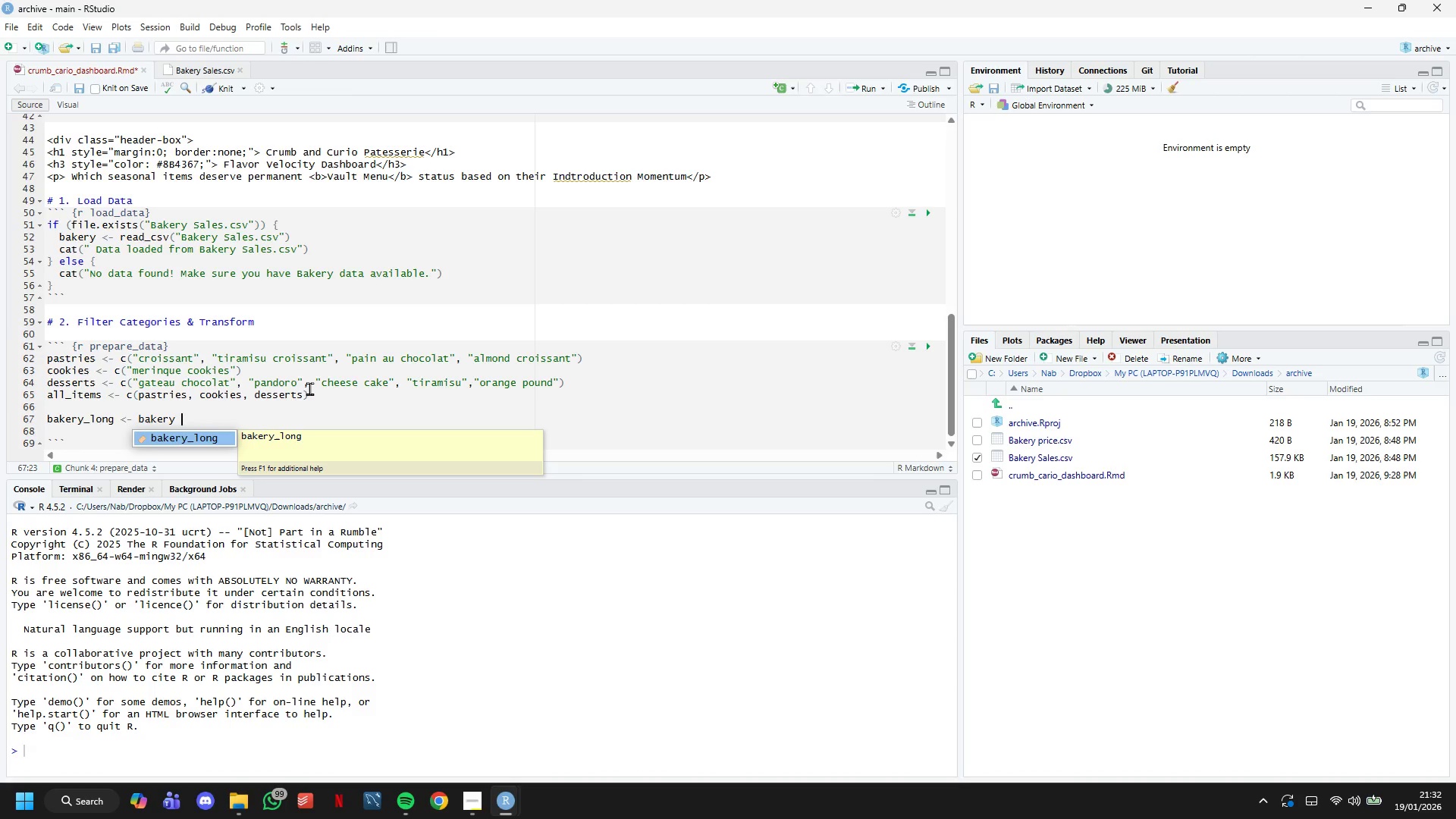 
key(Shift+5)
 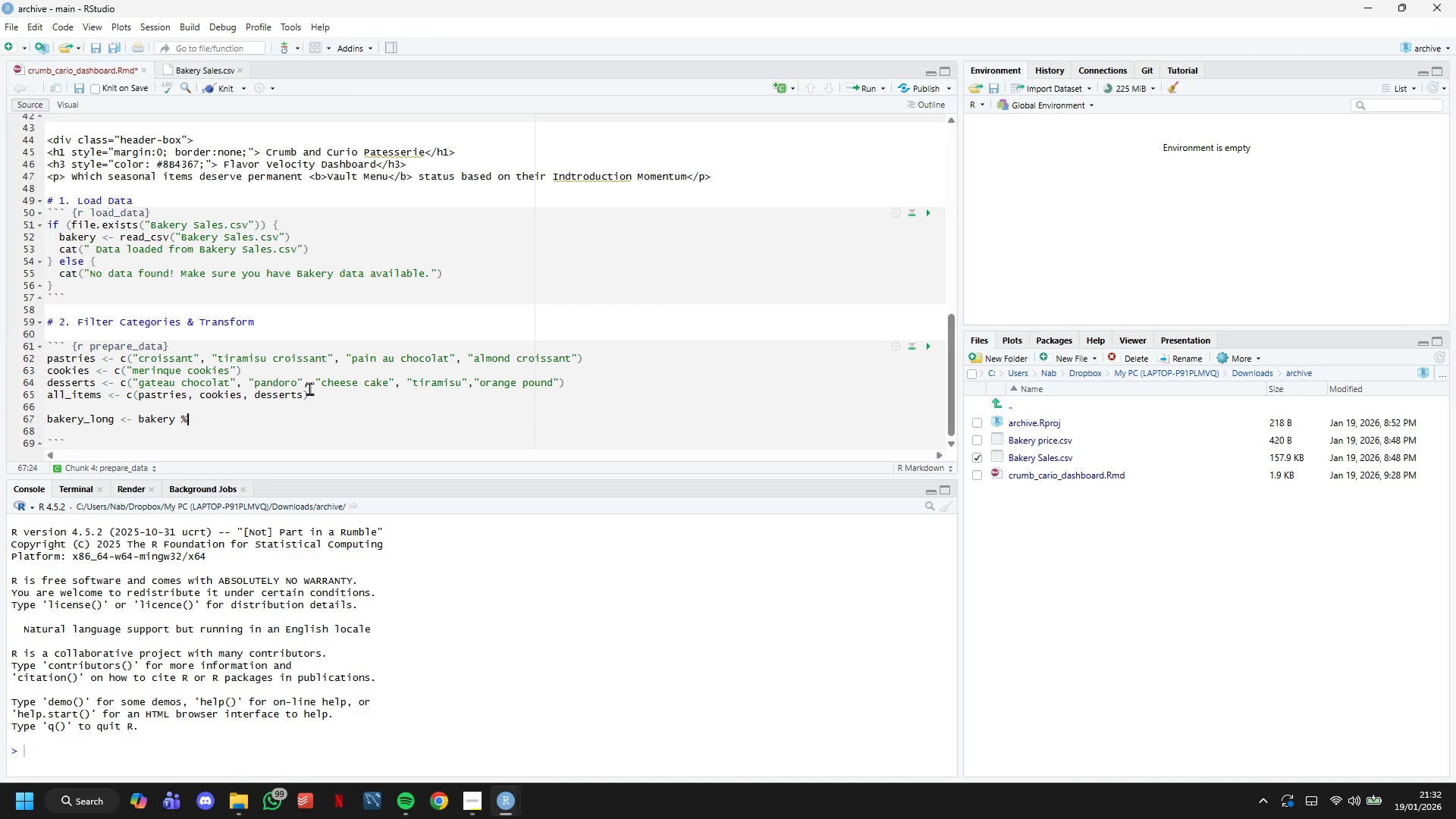 
key(Shift+Period)
 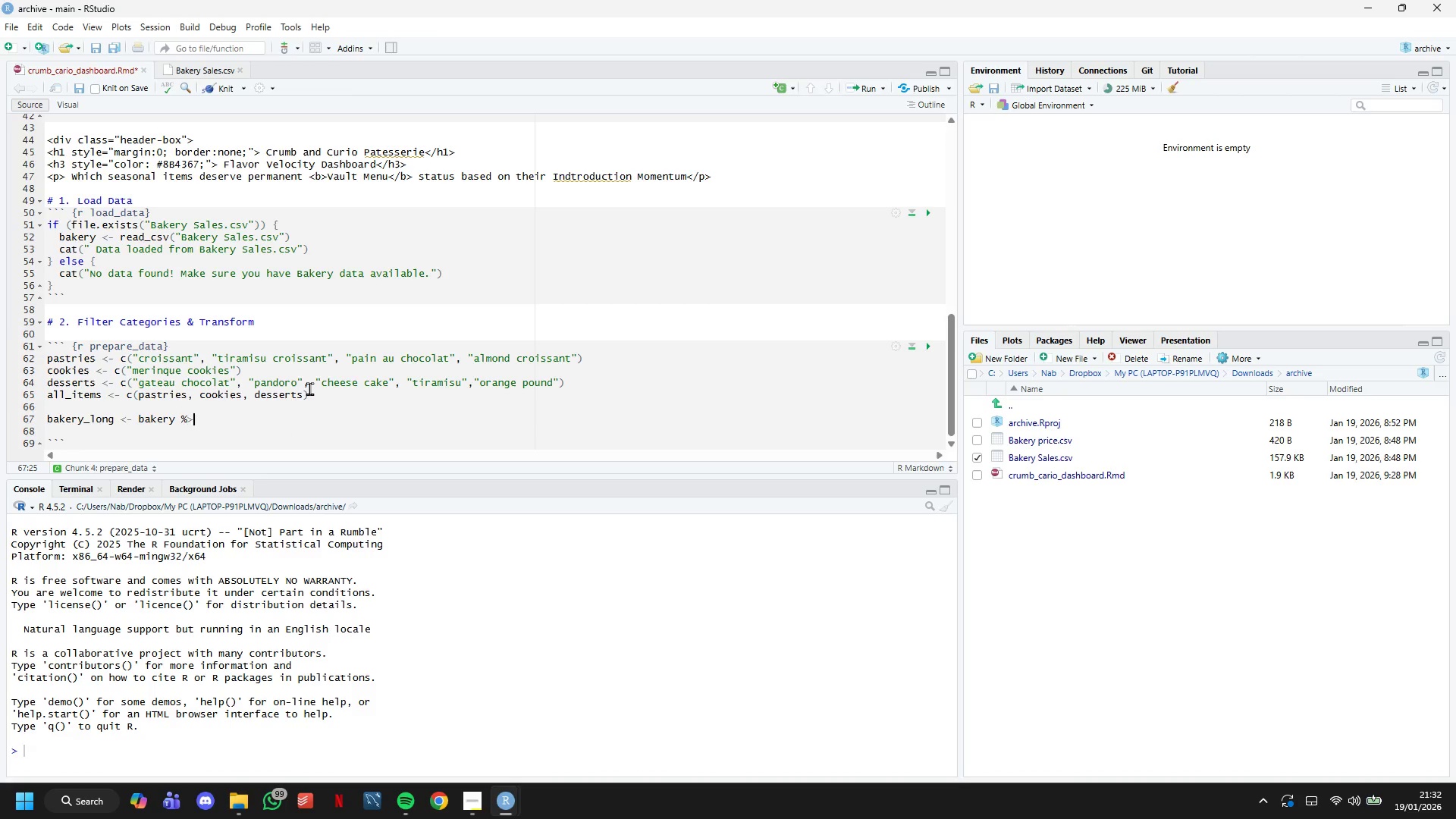 
key(Shift+5)
 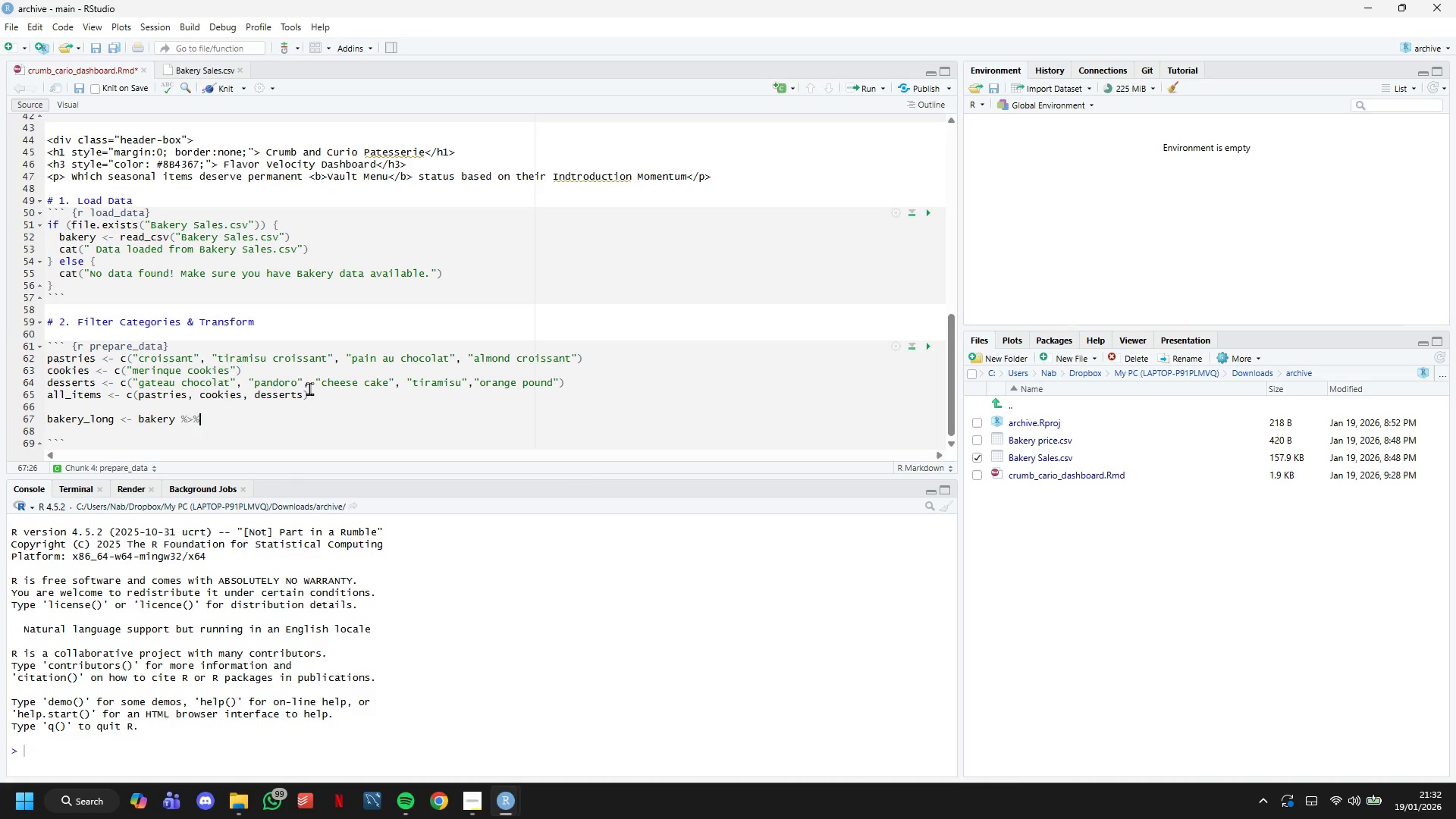 
key(Enter)
 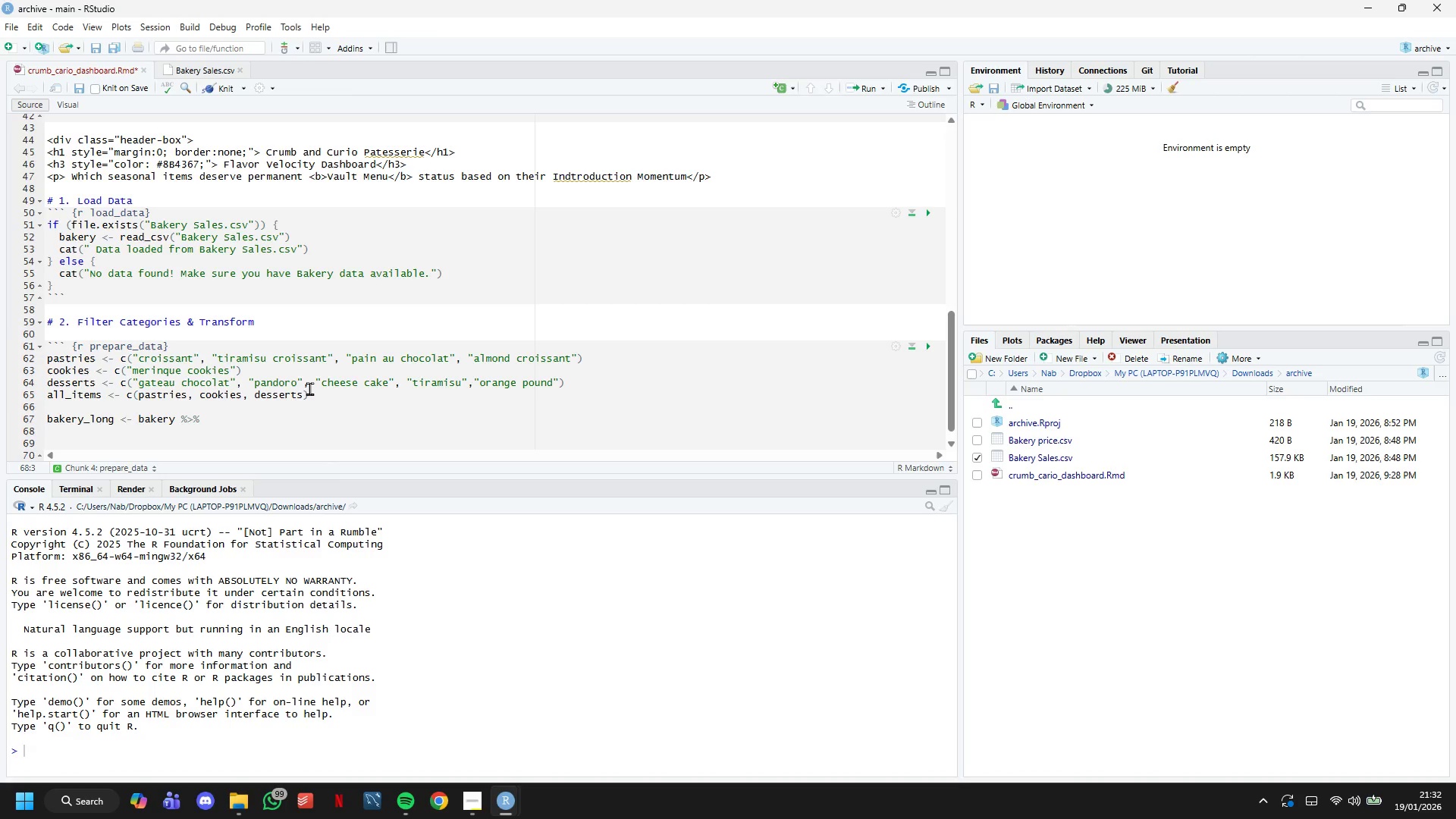 
type(dplyr:)
 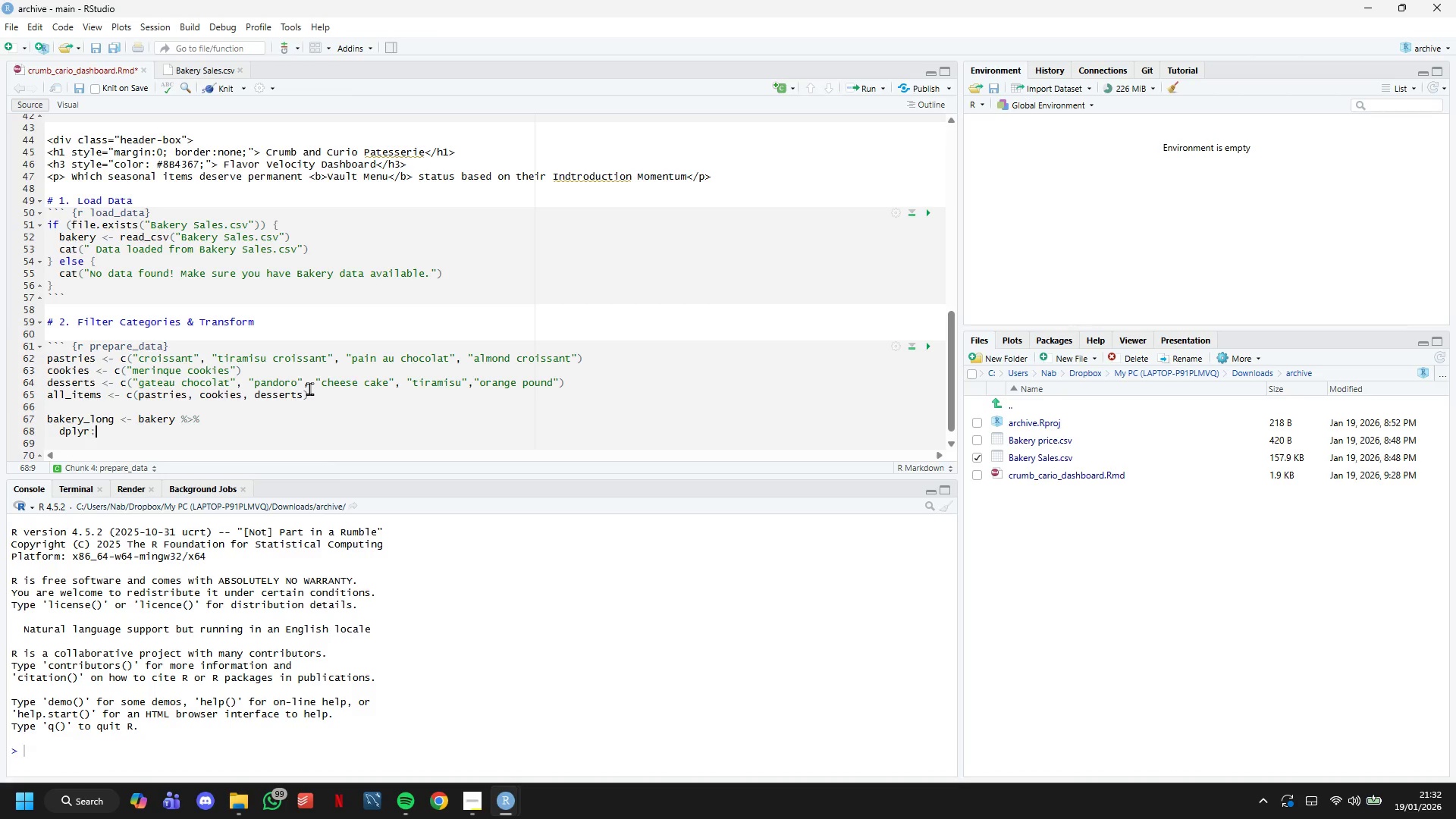 
type(:select(datetime, )
 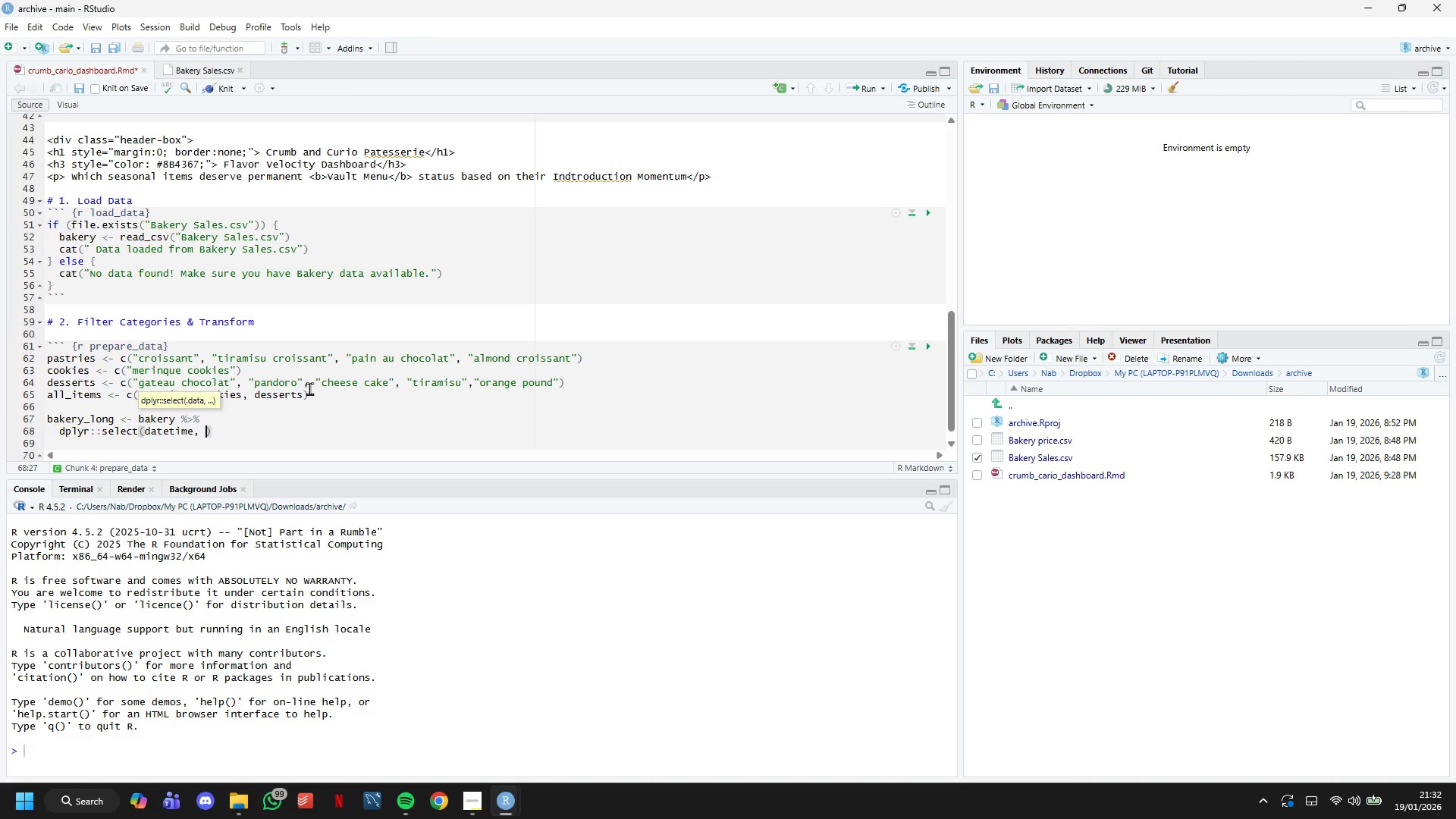 
left_click([206, 64])
 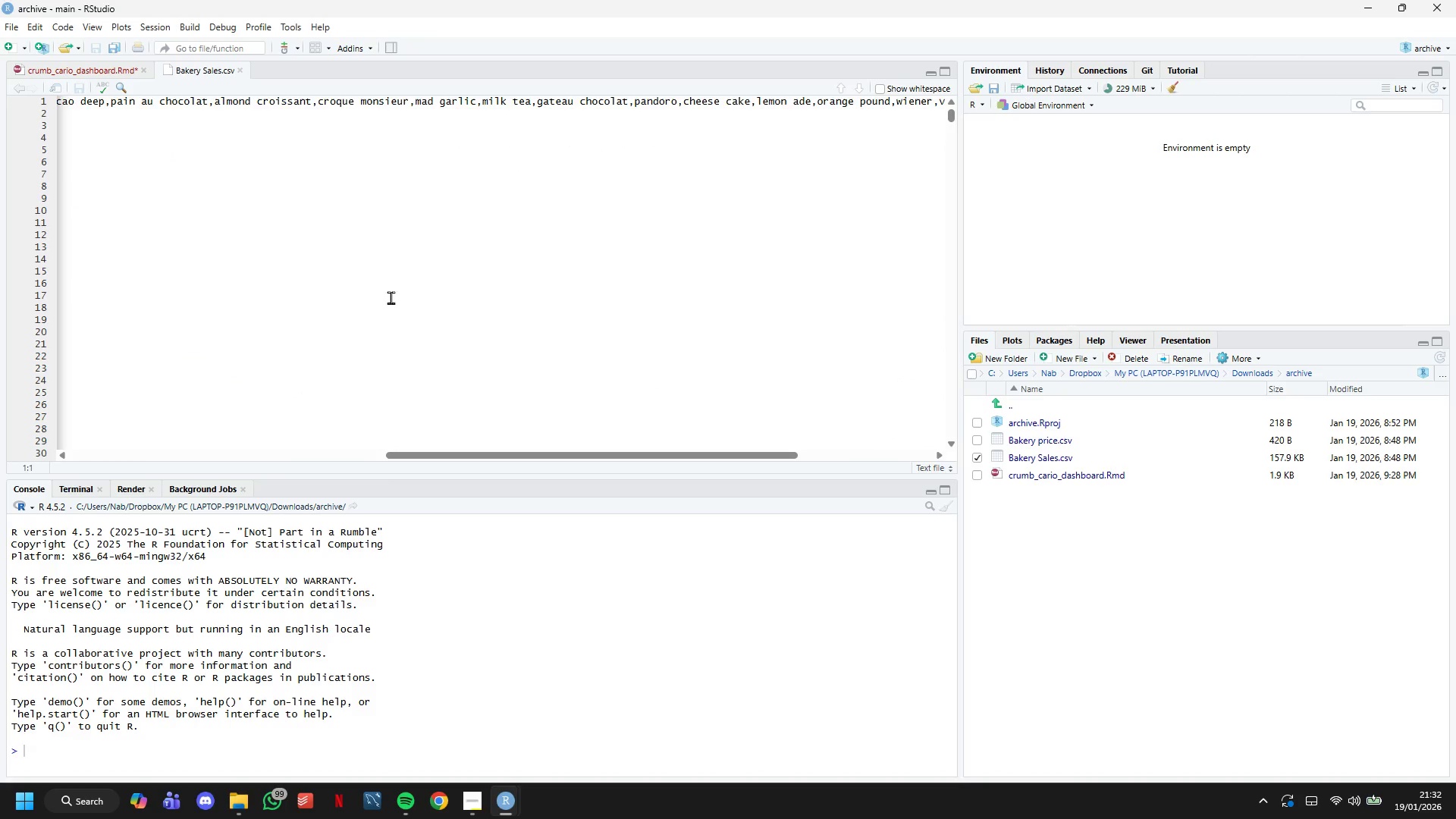 
left_click_drag(start_coordinate=[483, 452], to_coordinate=[16, 435])
 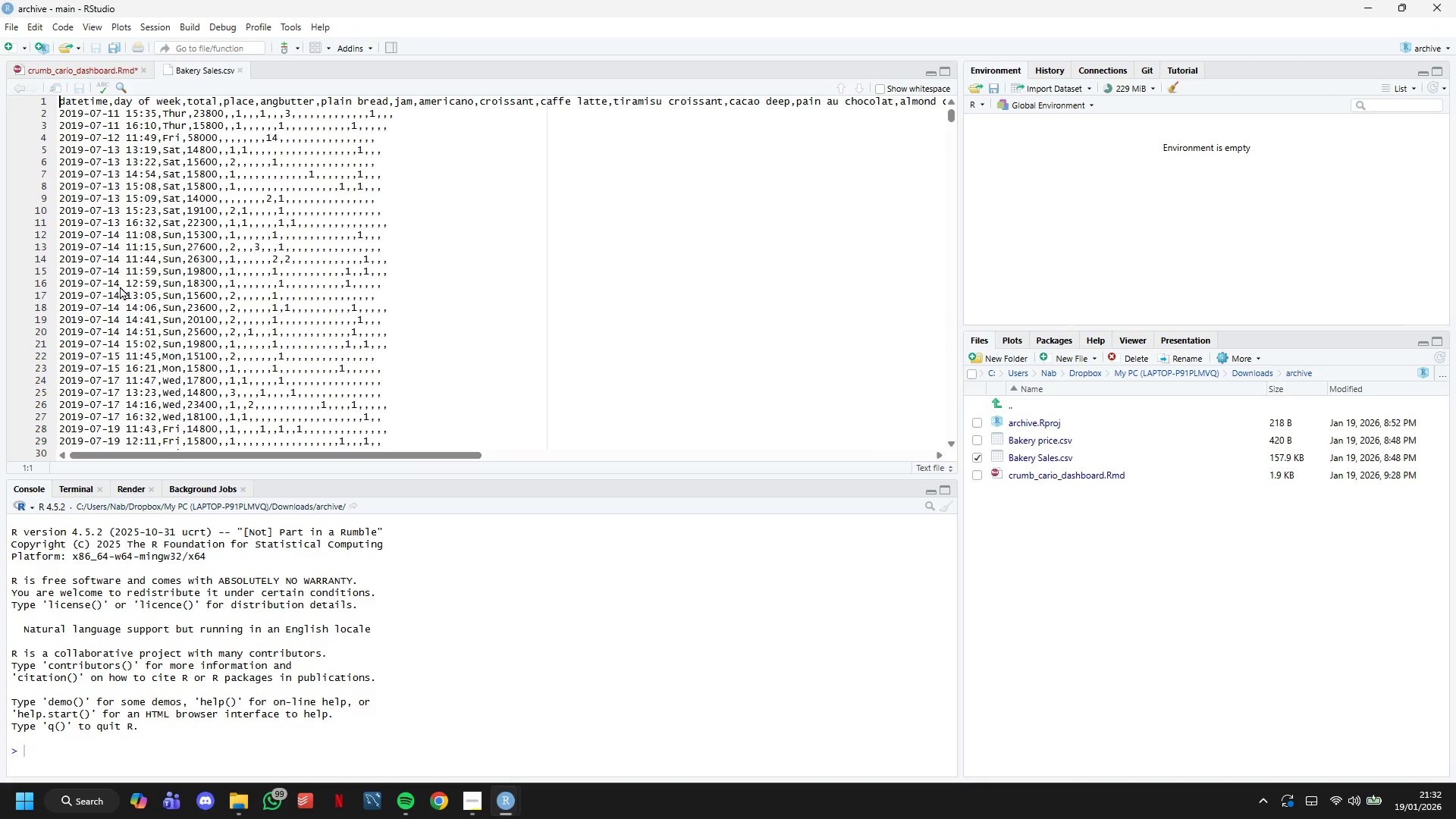 
left_click([93, 69])
 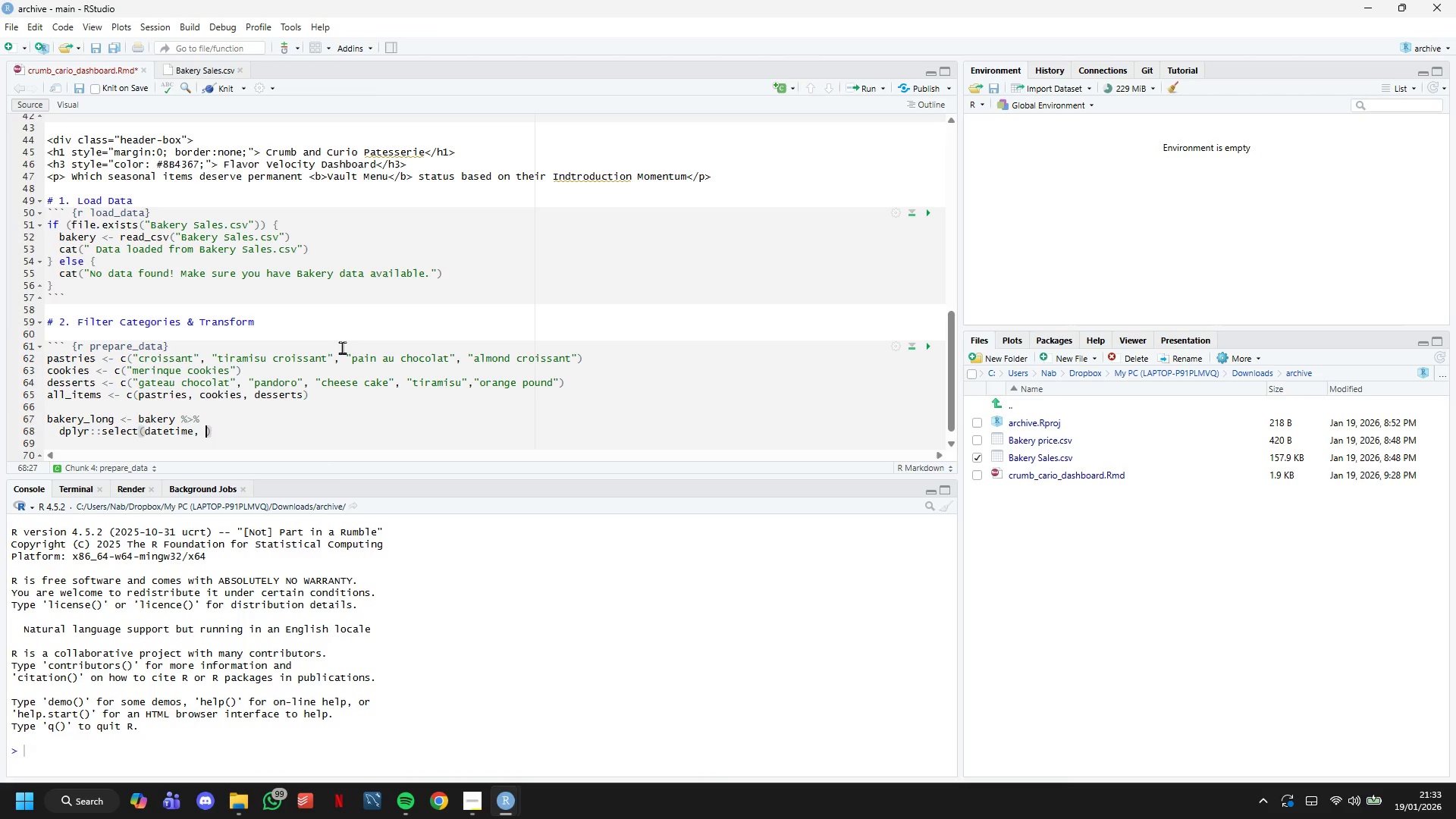 
type(hour, month)
 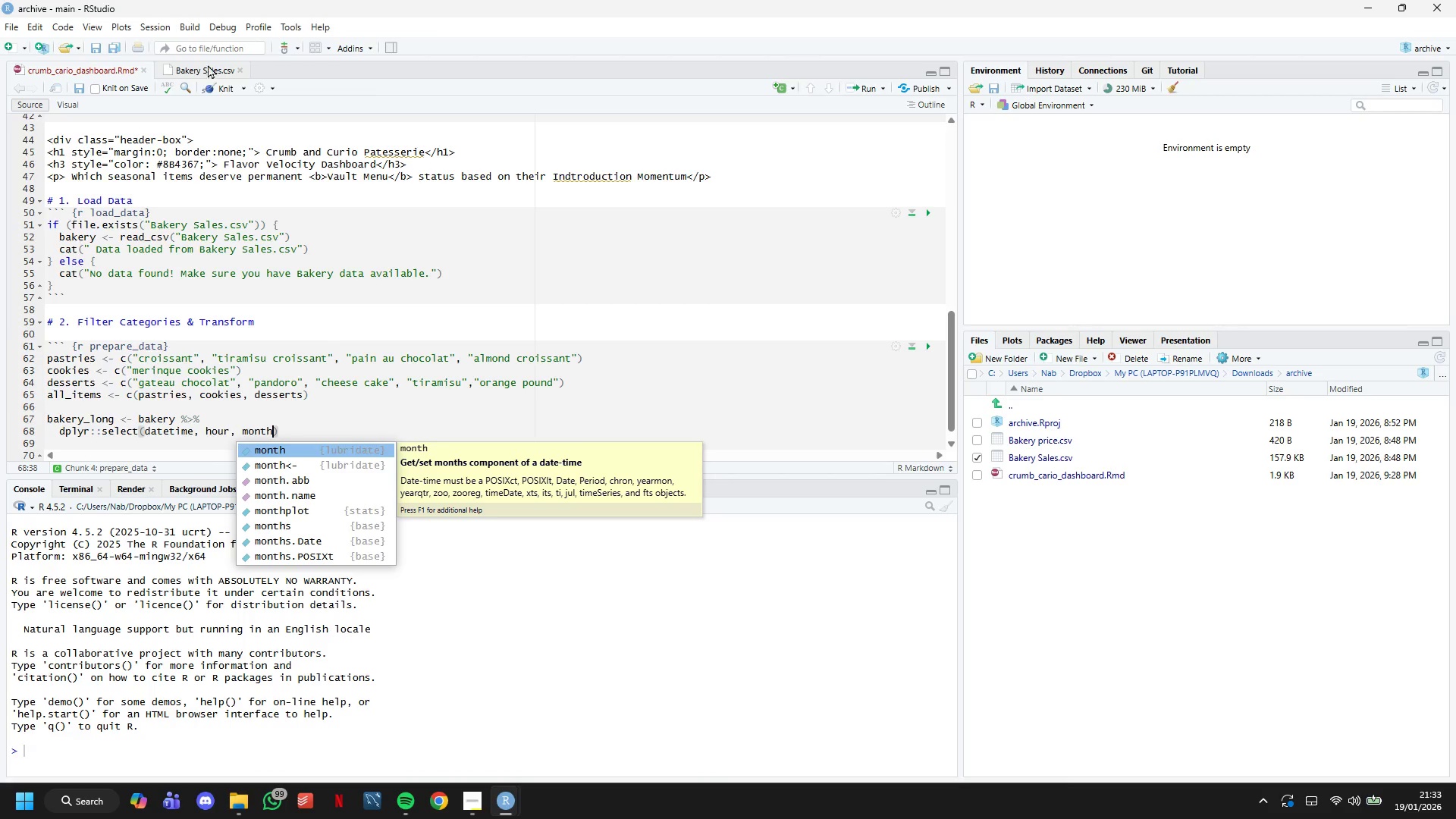 
left_click([211, 67])
 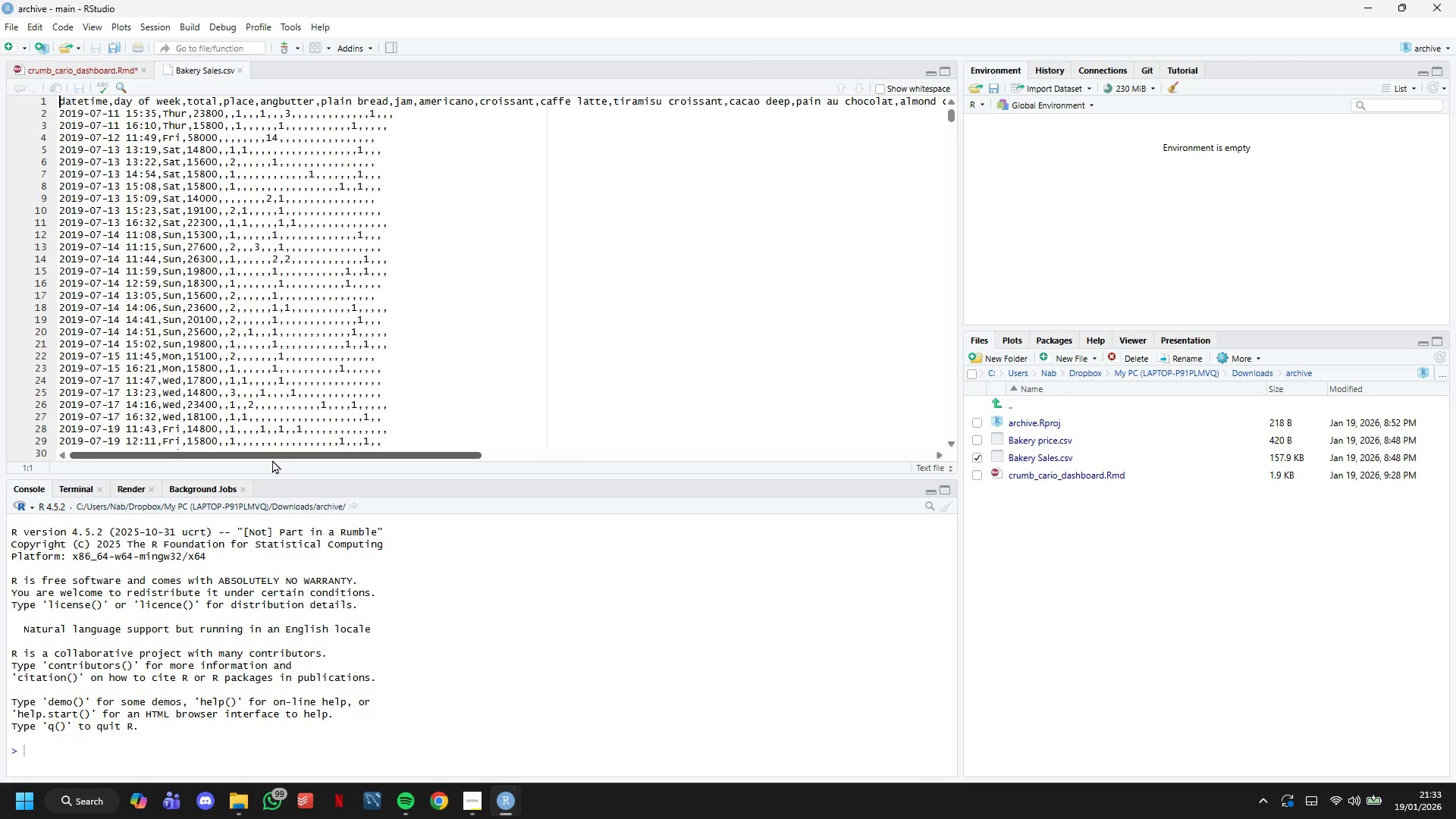 
left_click_drag(start_coordinate=[267, 457], to_coordinate=[165, 448])
 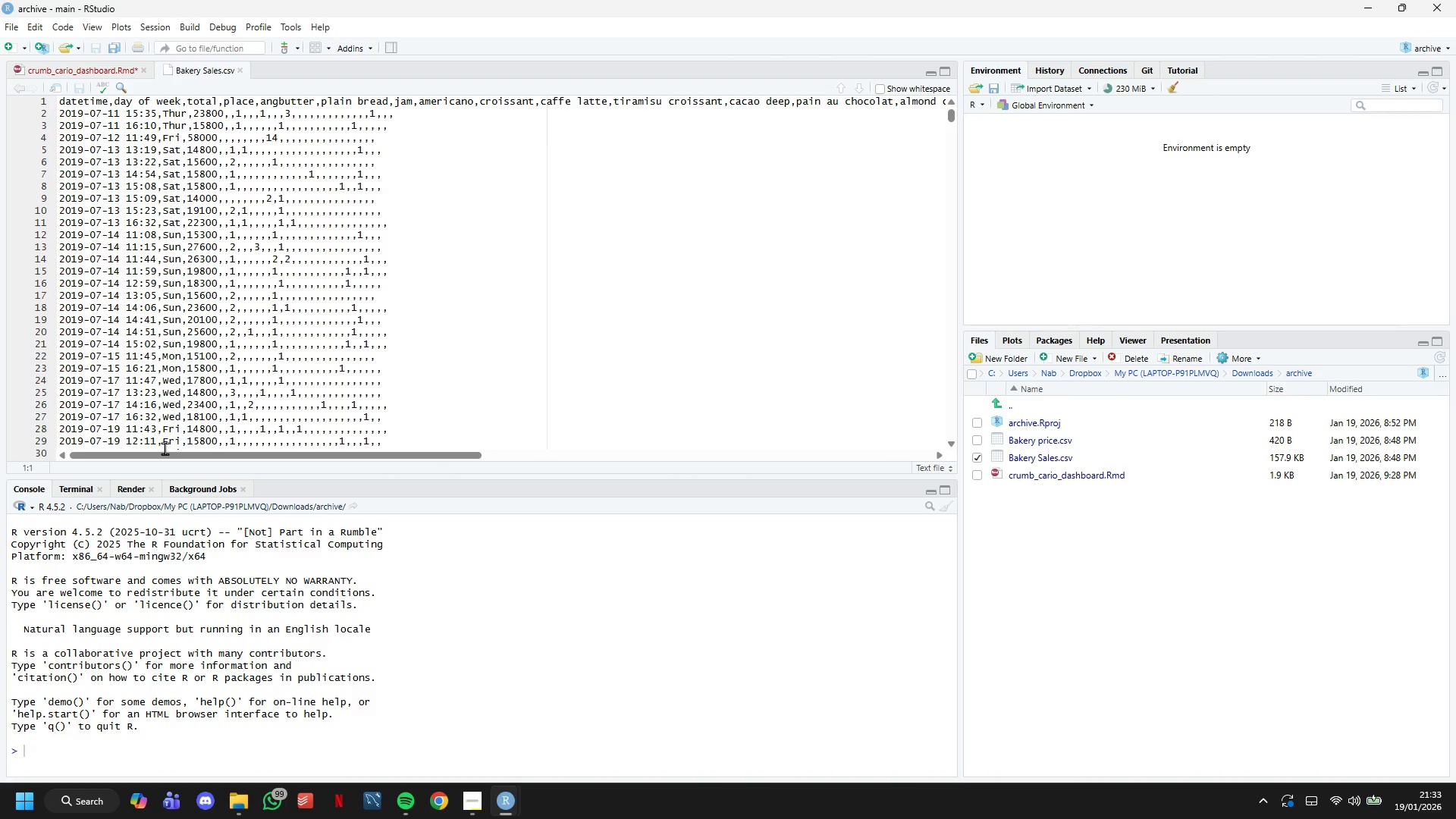 
wait(5.92)
 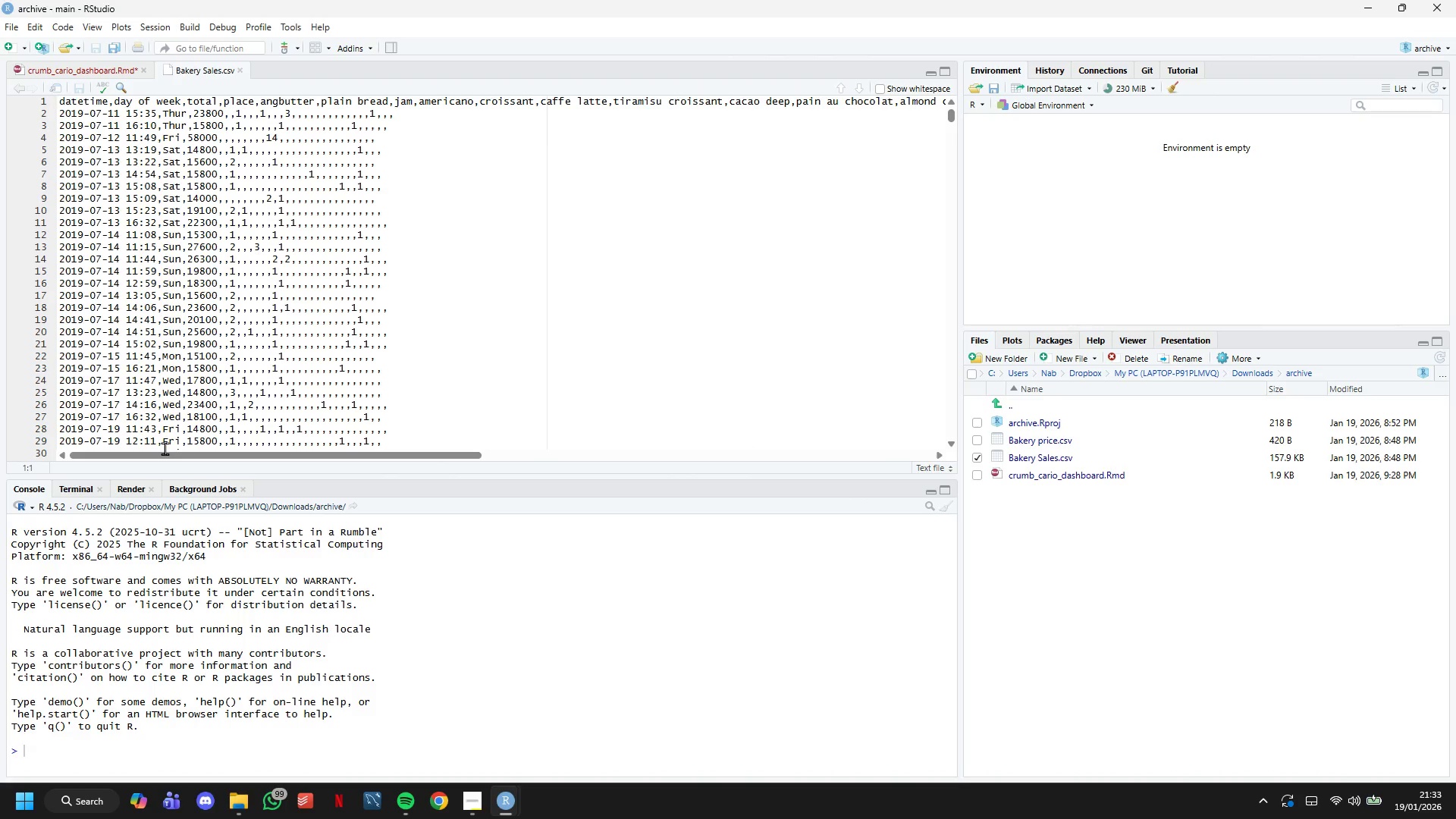 
scroll: coordinate [178, 249], scroll_direction: up, amount: 3.0
 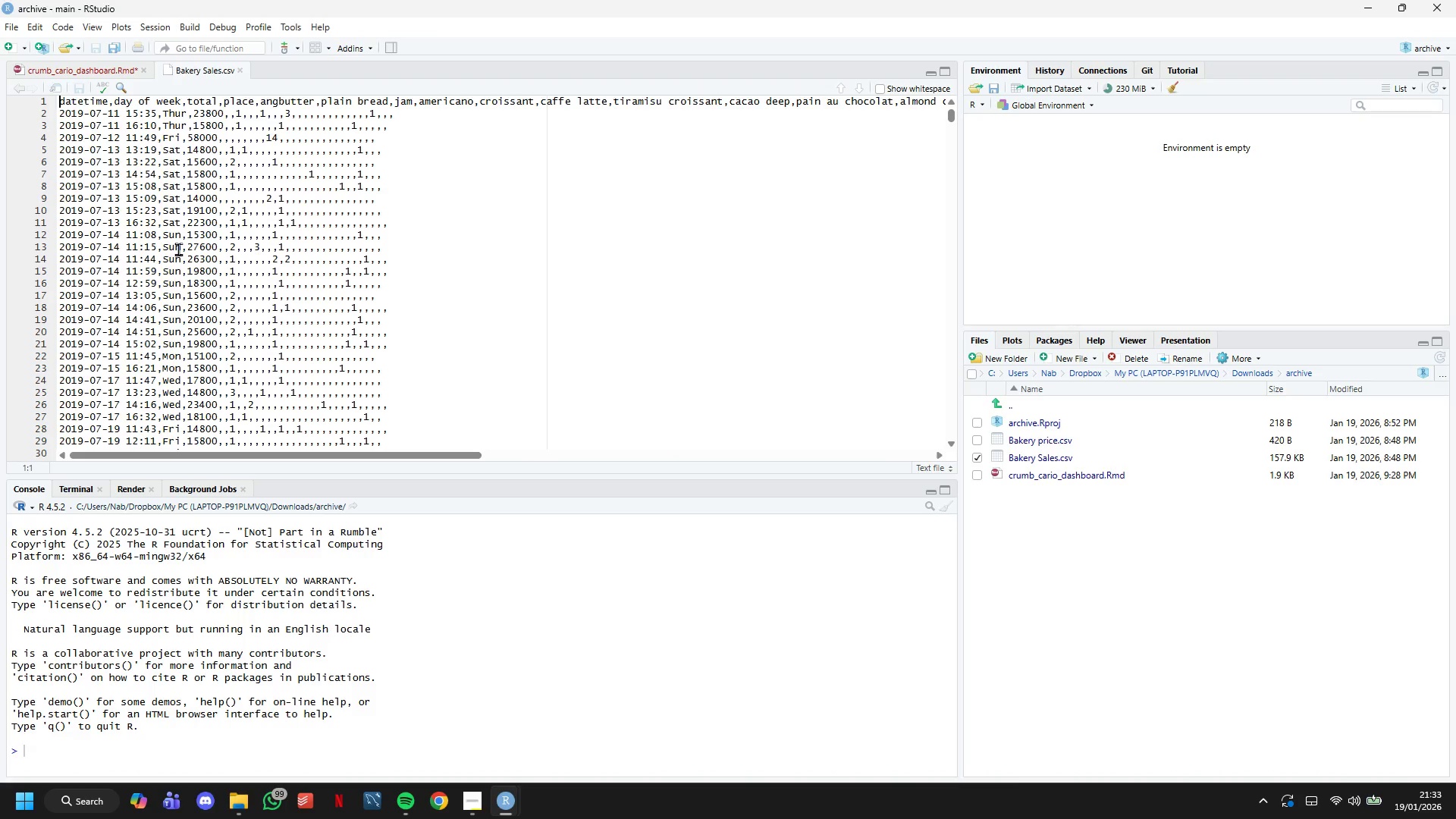 
scroll: coordinate [178, 249], scroll_direction: down, amount: 4.0
 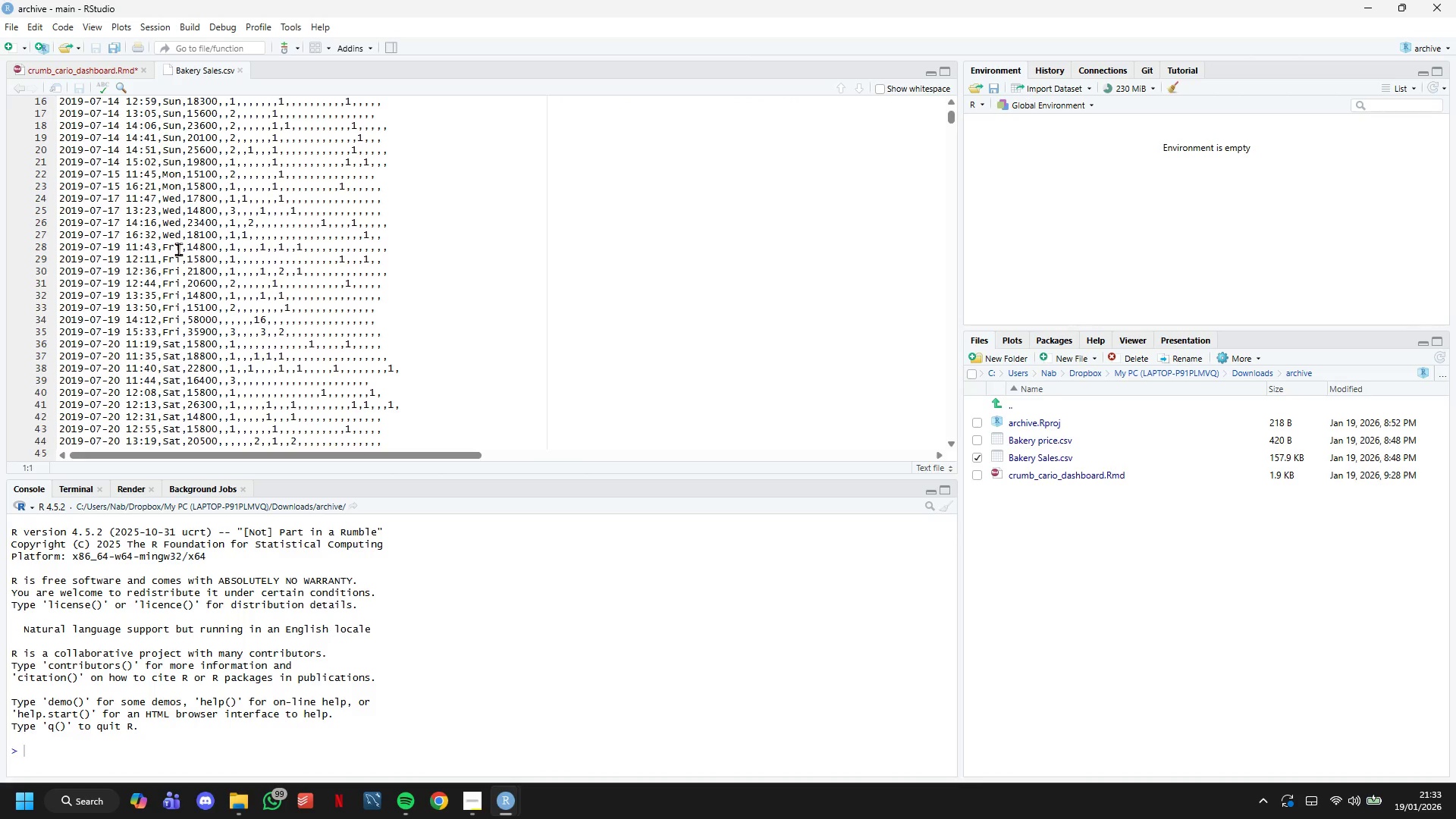 
scroll: coordinate [178, 249], scroll_direction: up, amount: 6.0
 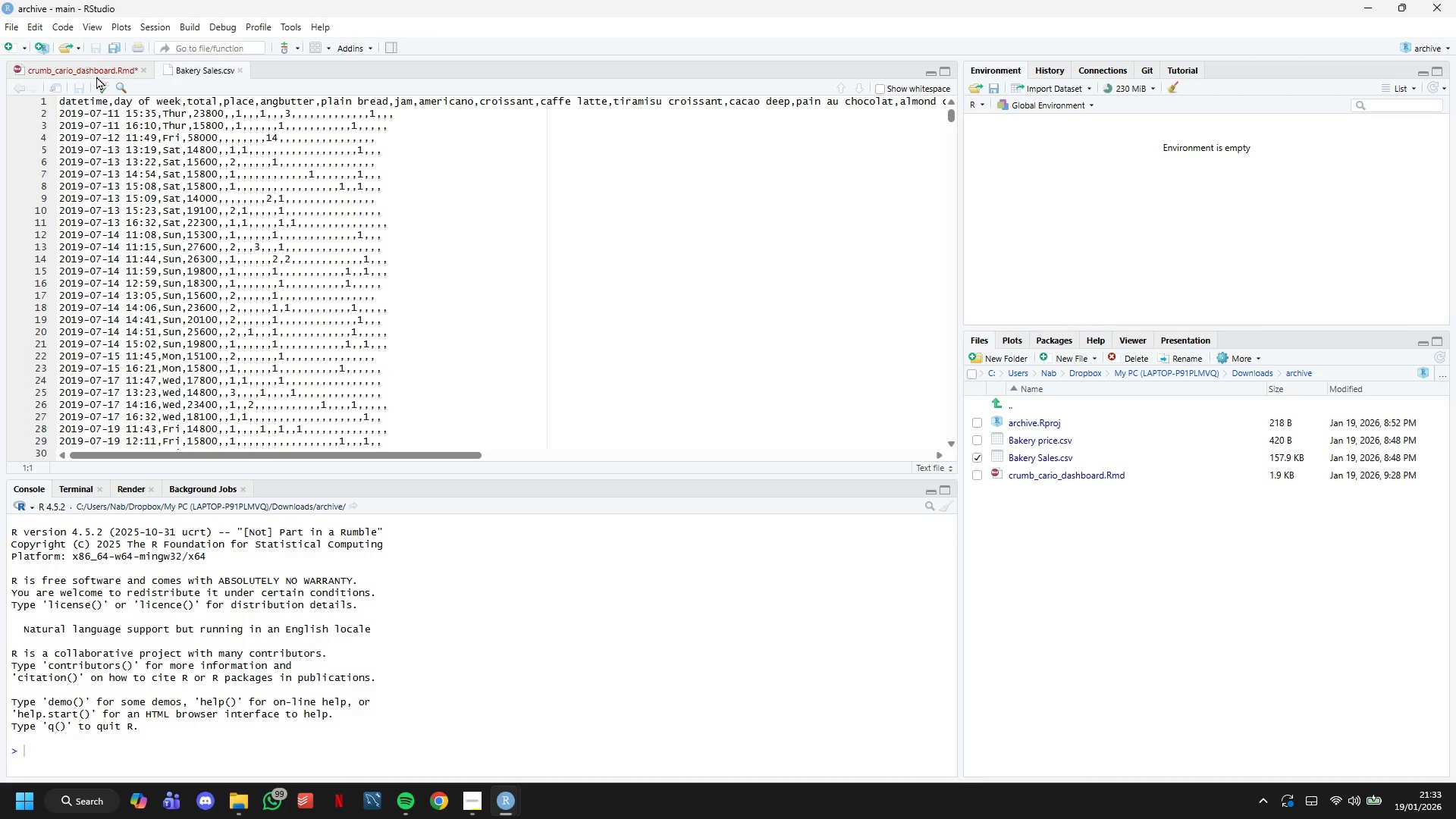 
left_click([89, 69])
 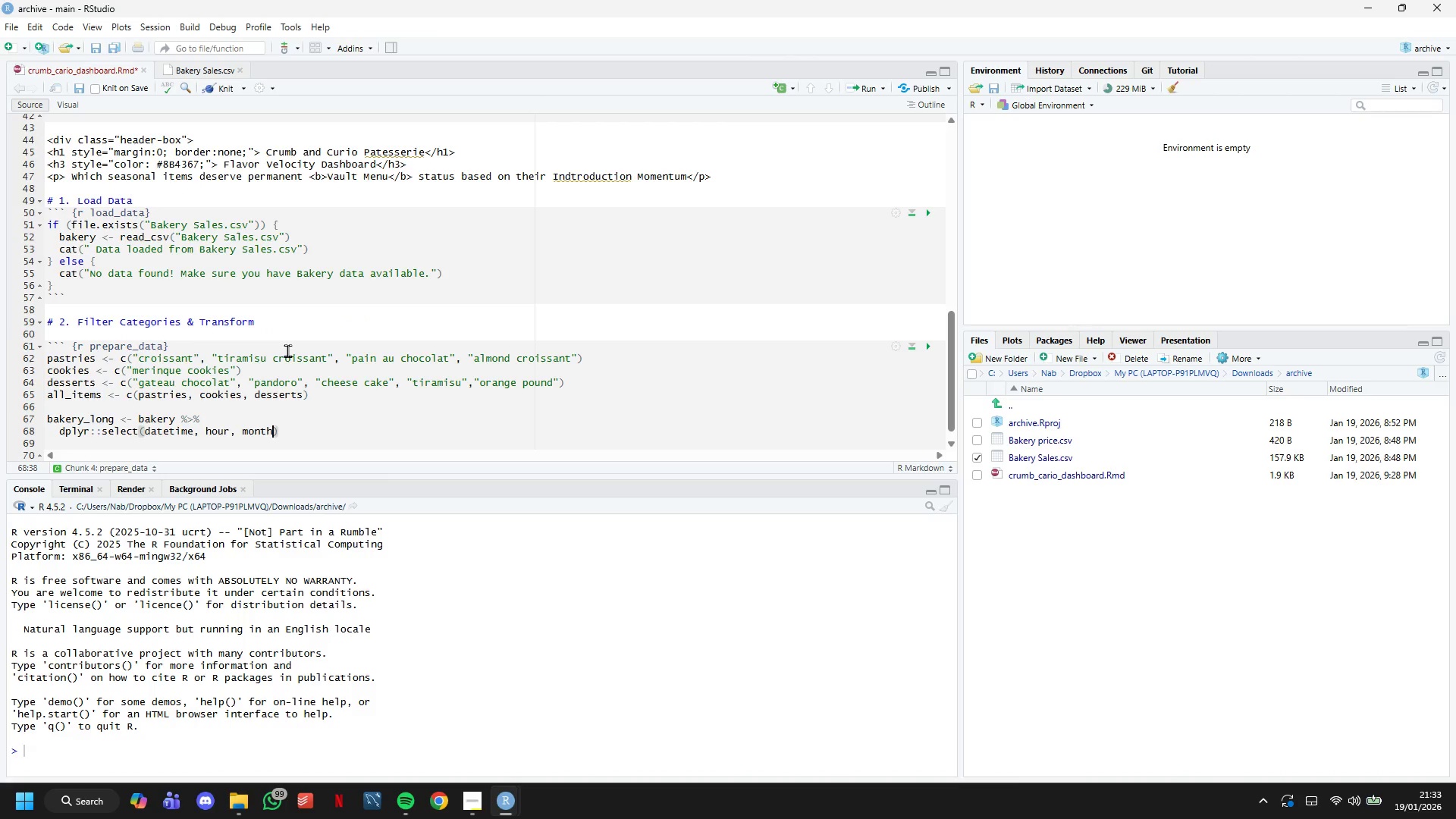 
wait(5.44)
 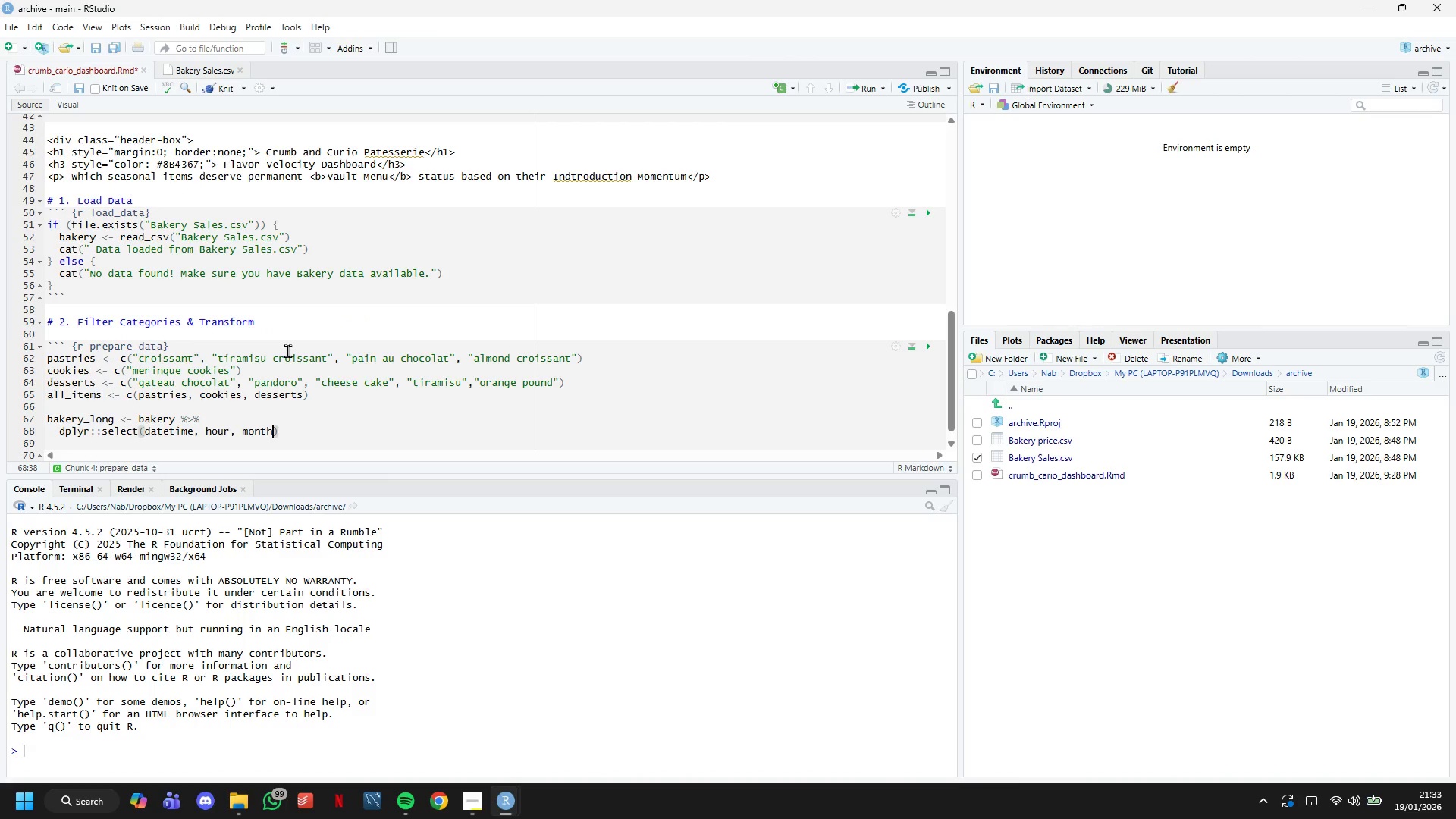 
type(, all_of(all_items)
 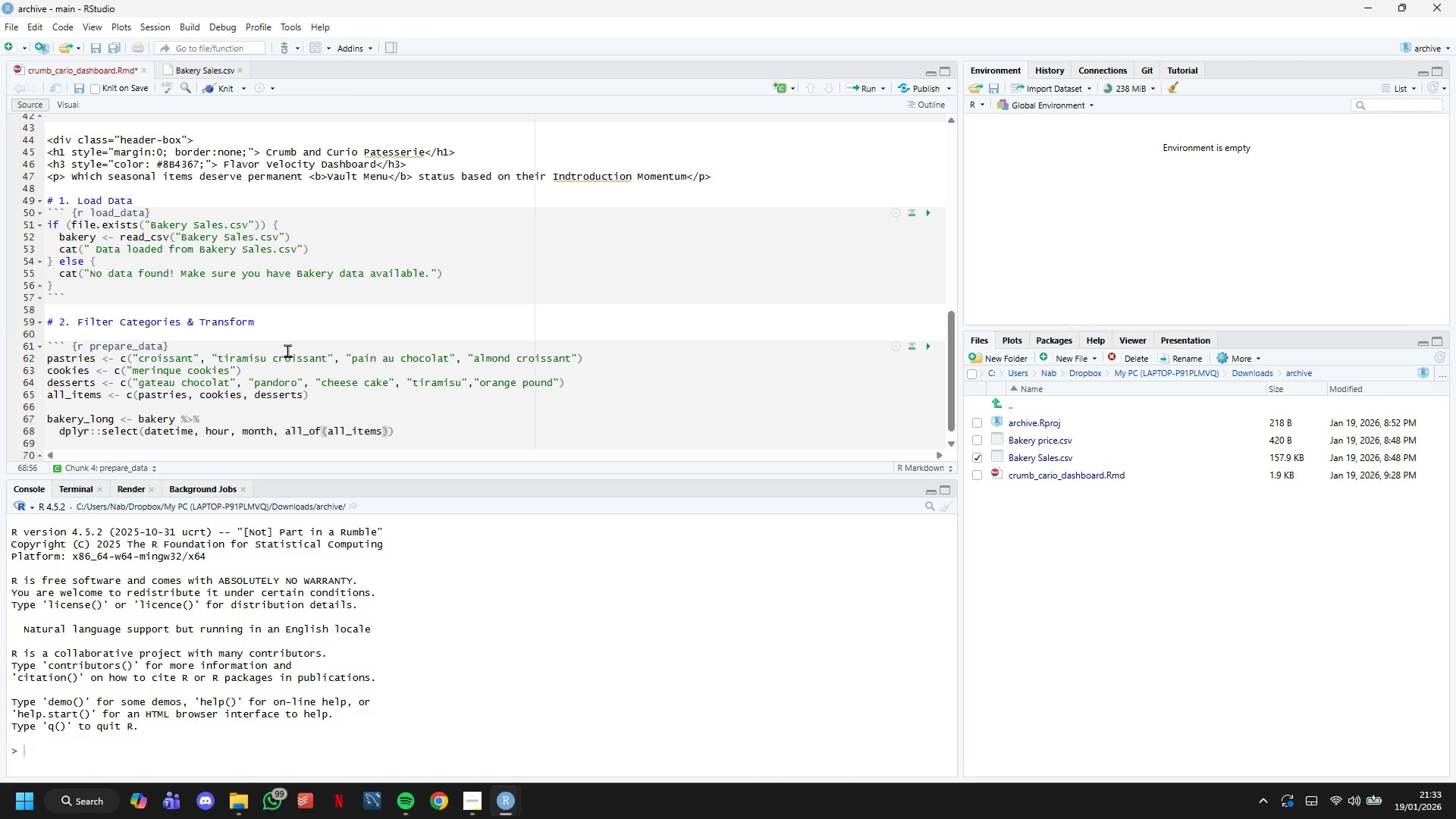 
key(ArrowRight)
 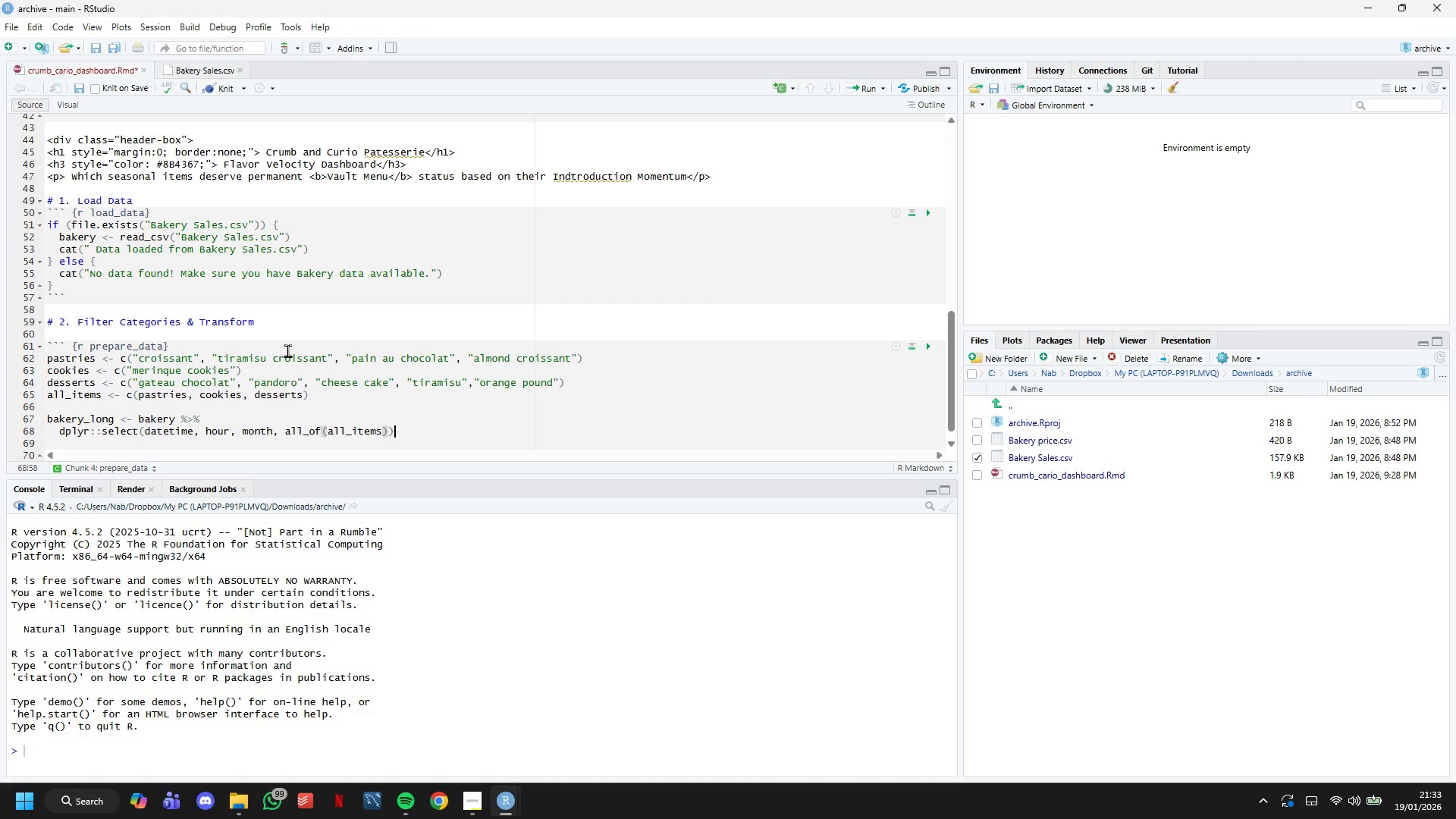 
key(ArrowRight)
 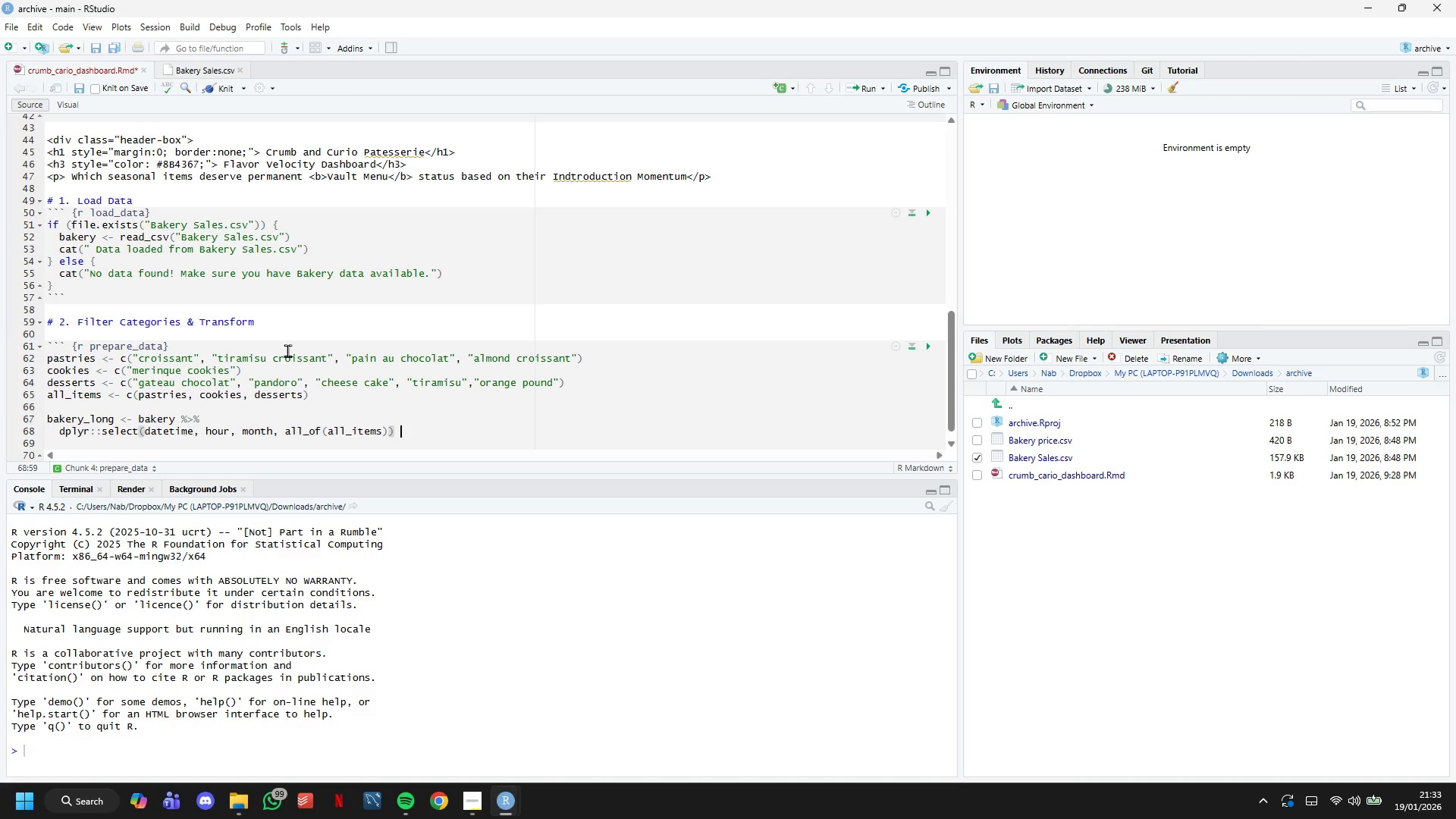 
key(Space)
 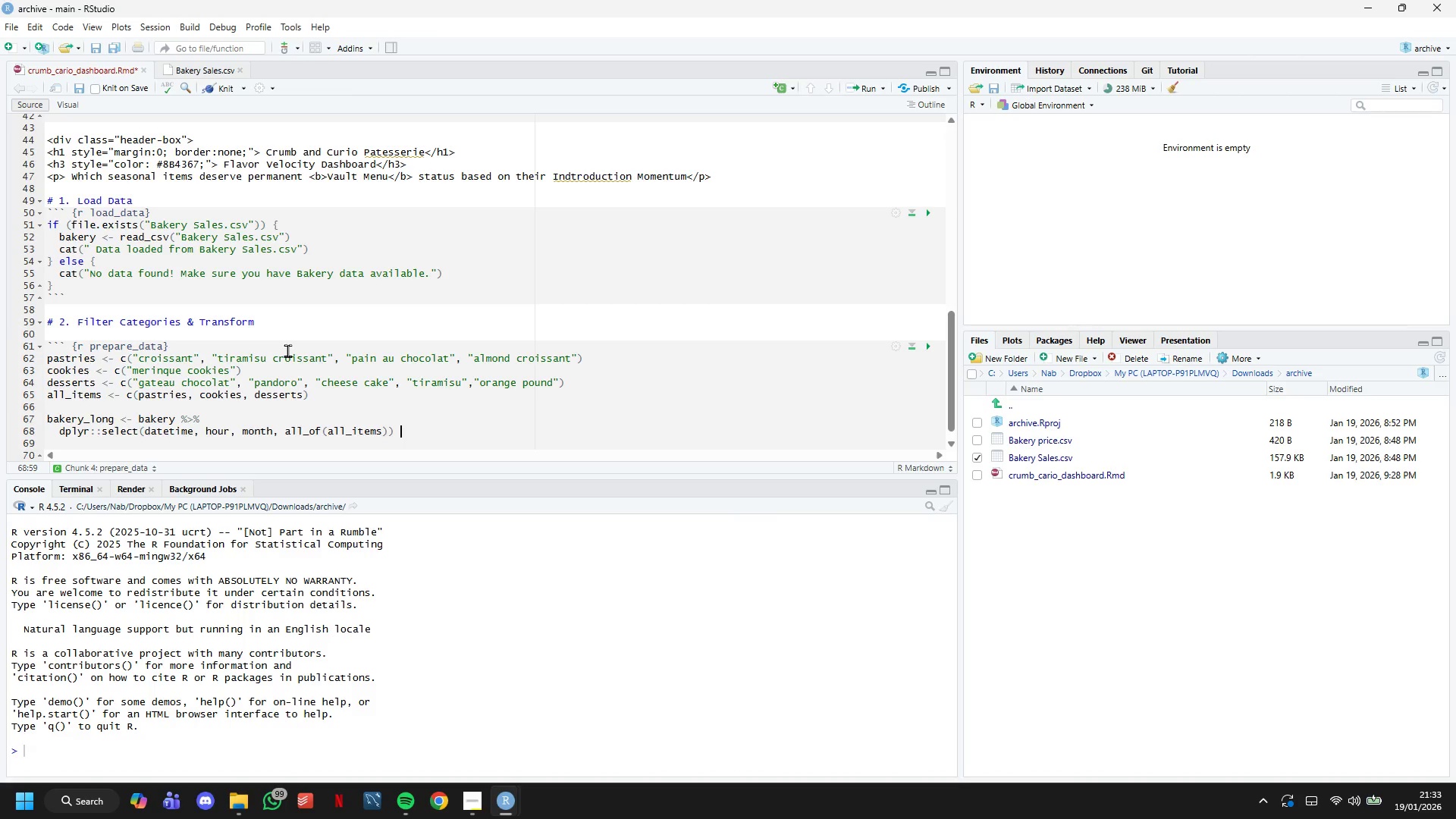 
key(Shift+5)
 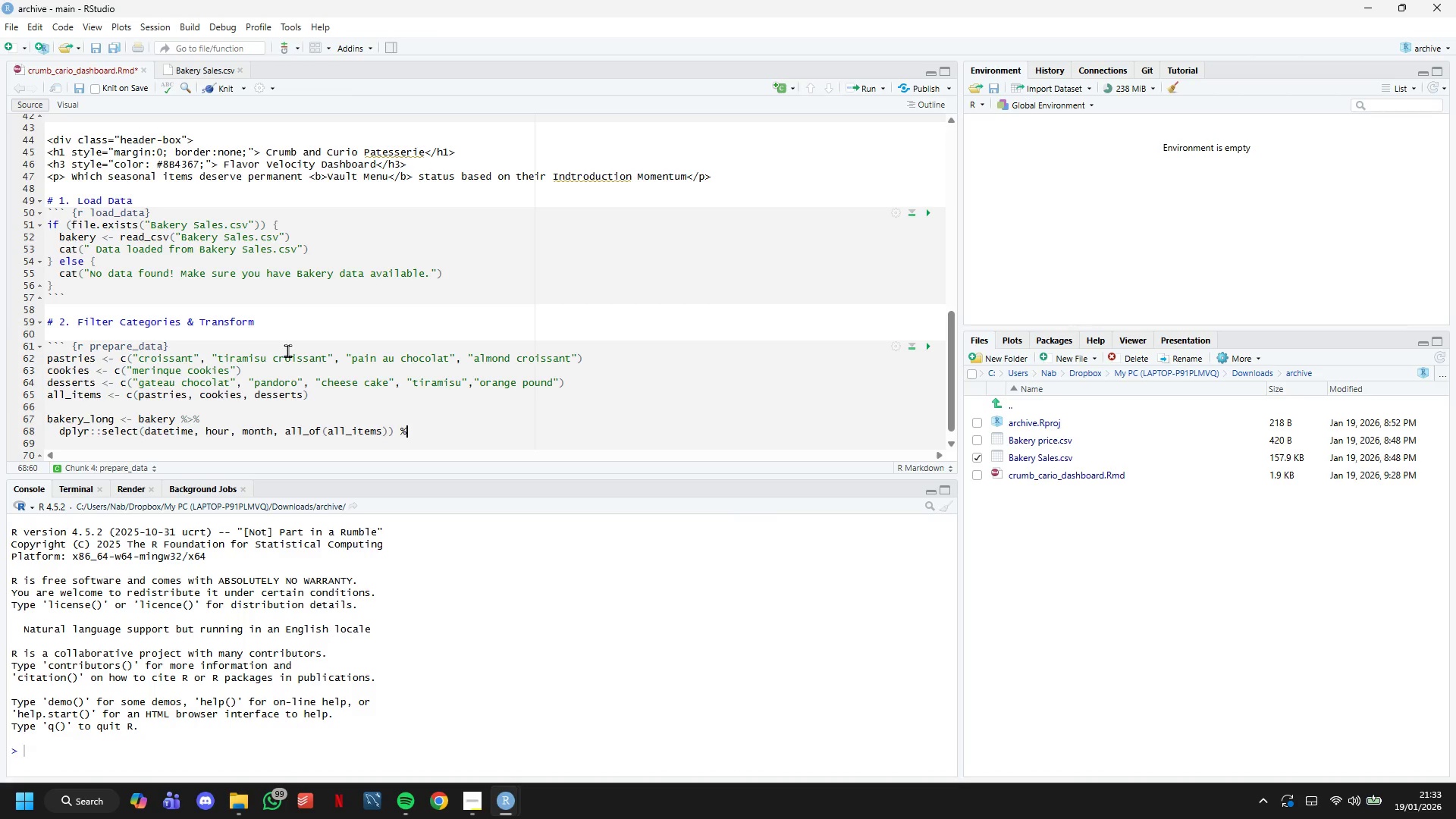 
key(Shift+Period)
 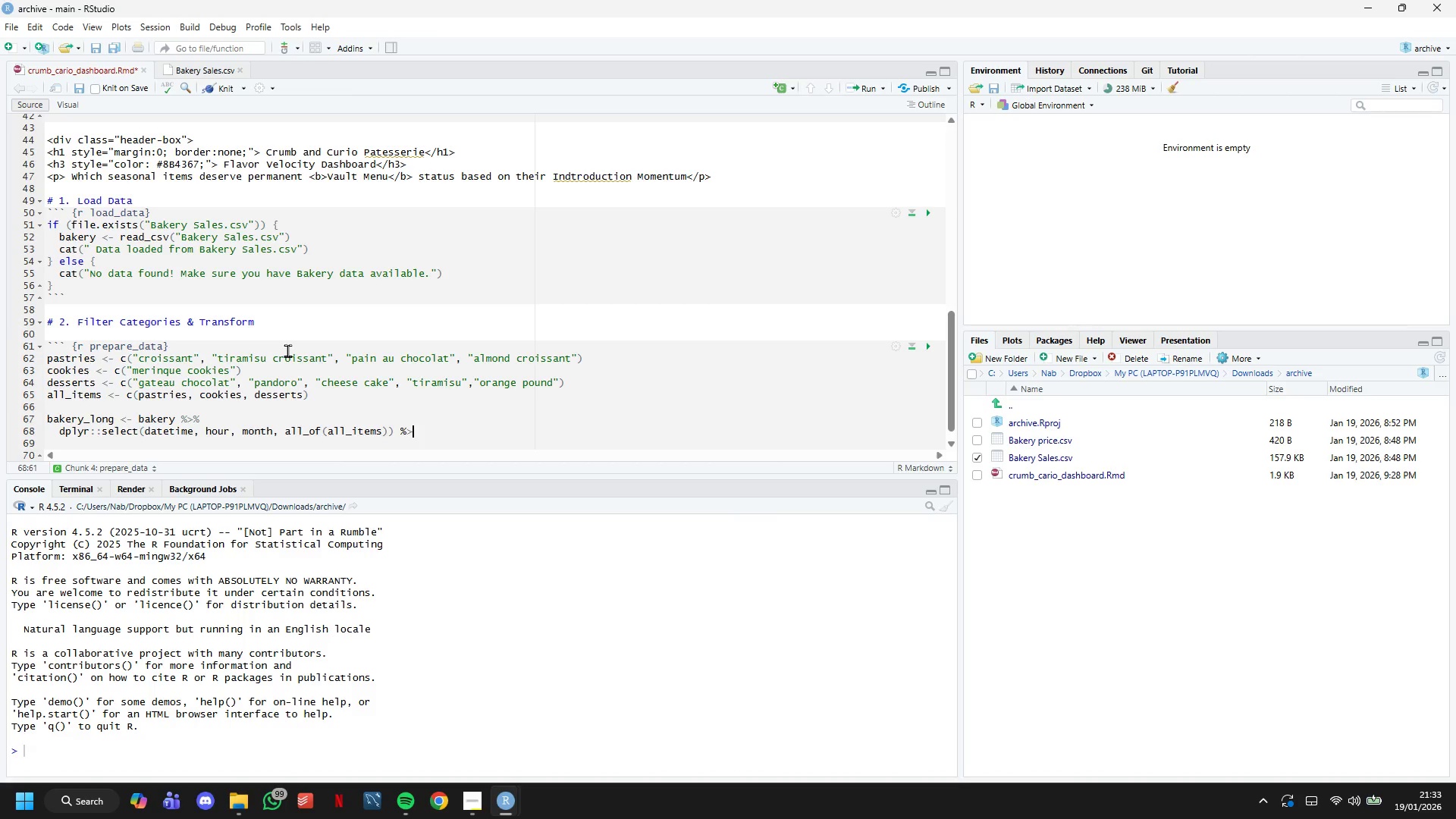 
key(Shift+5)
 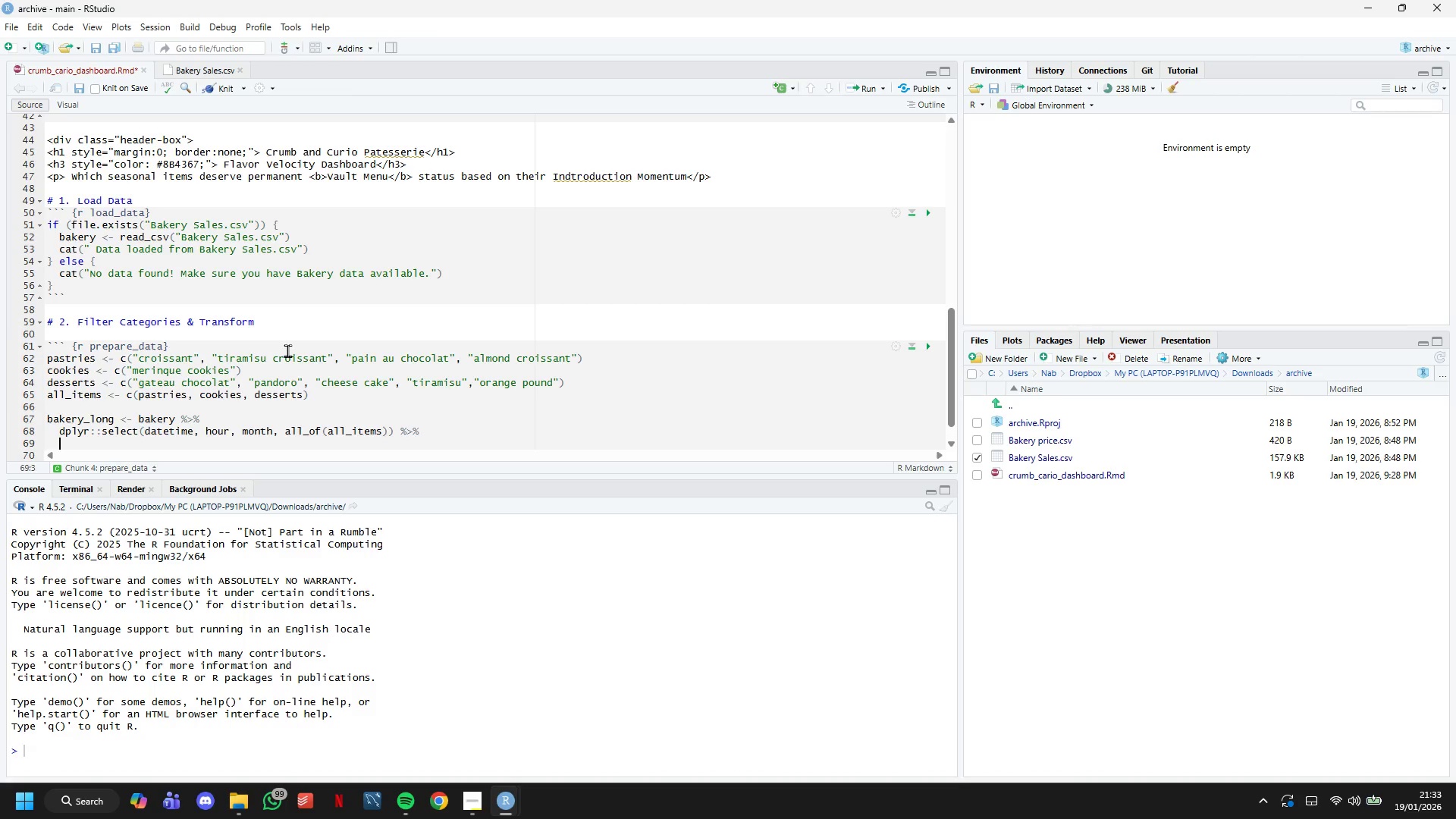 
key(Enter)
 